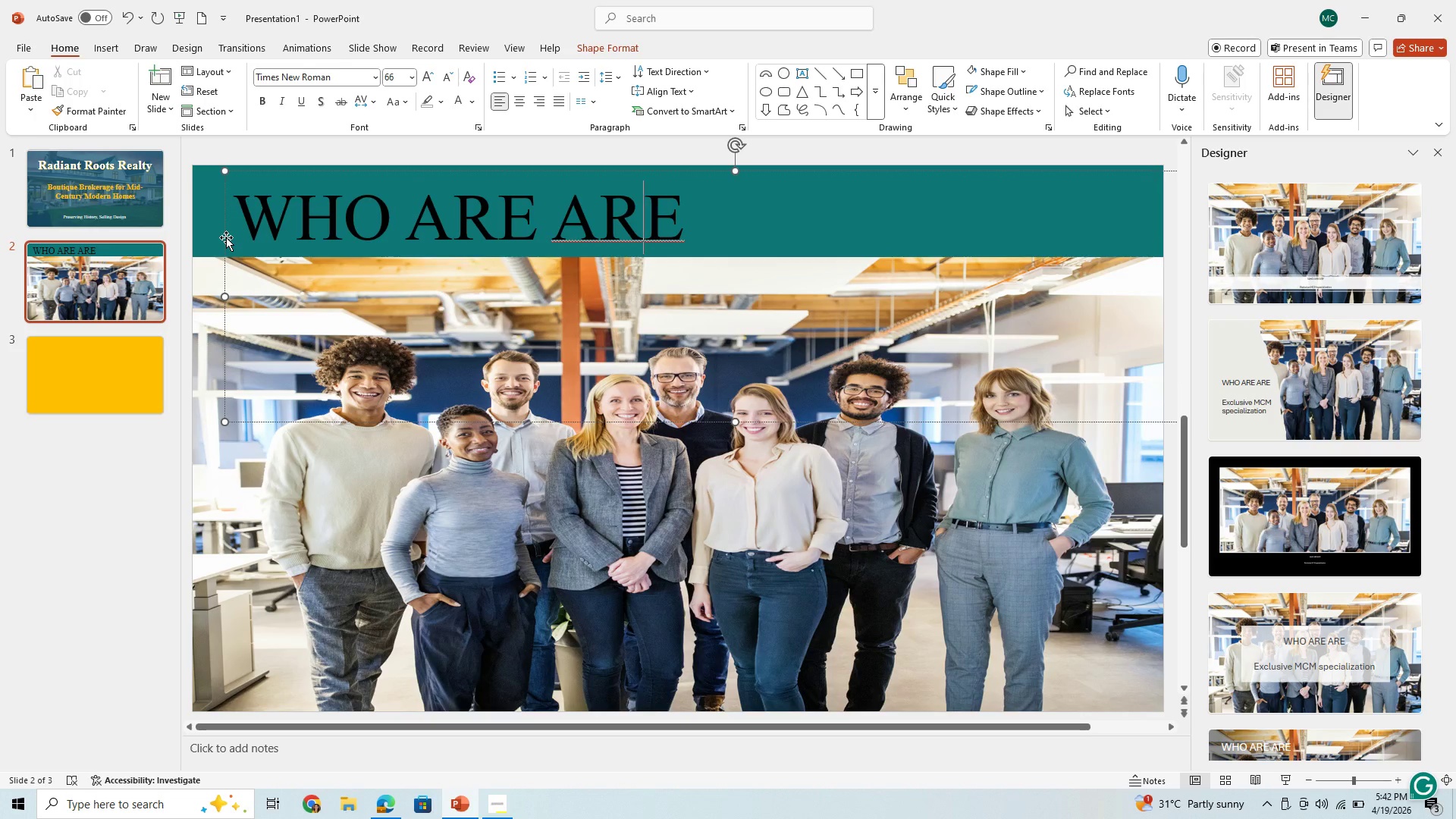 
right_click([226, 237])
 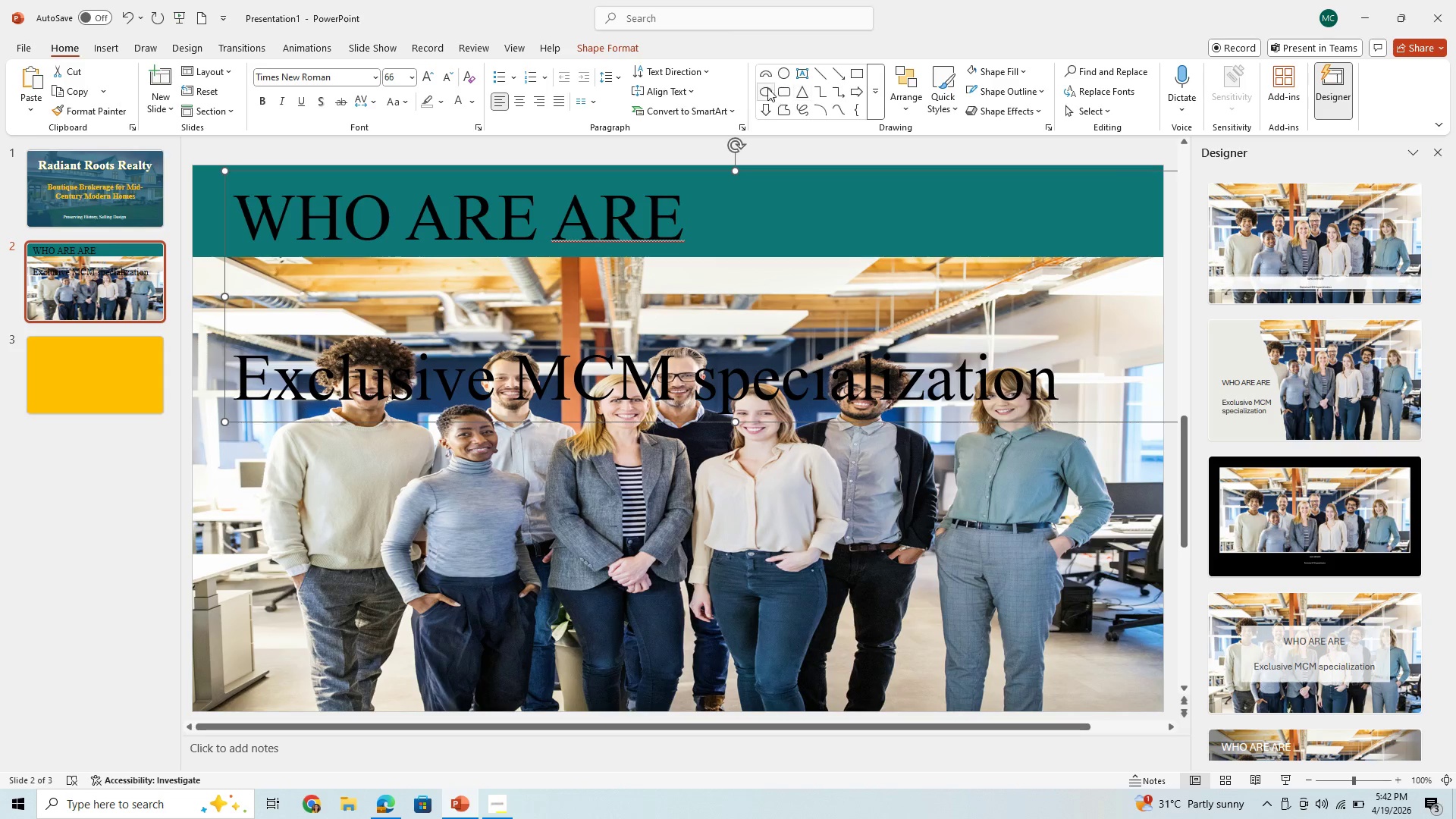 
wait(11.33)
 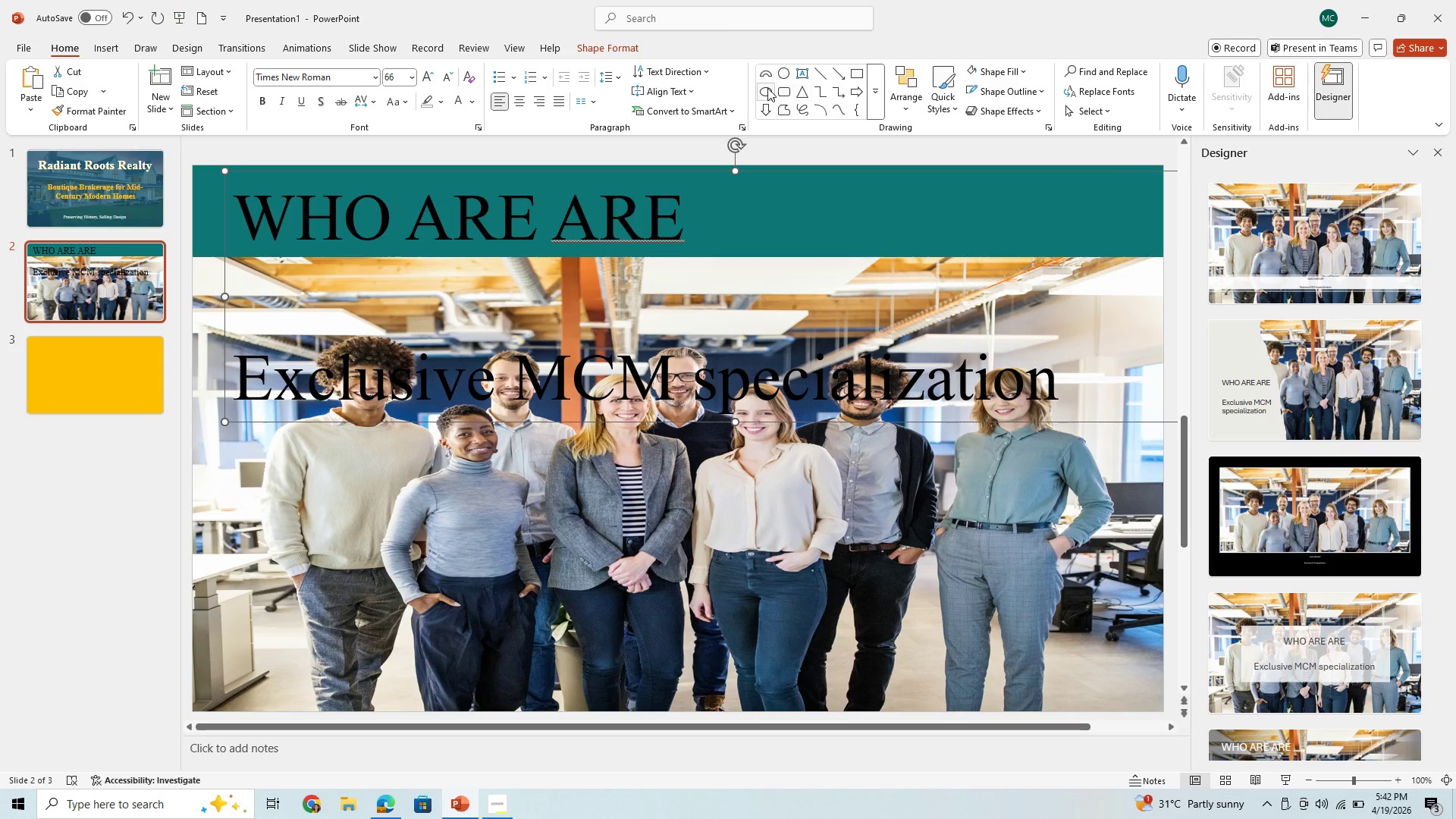 
left_click([871, 93])
 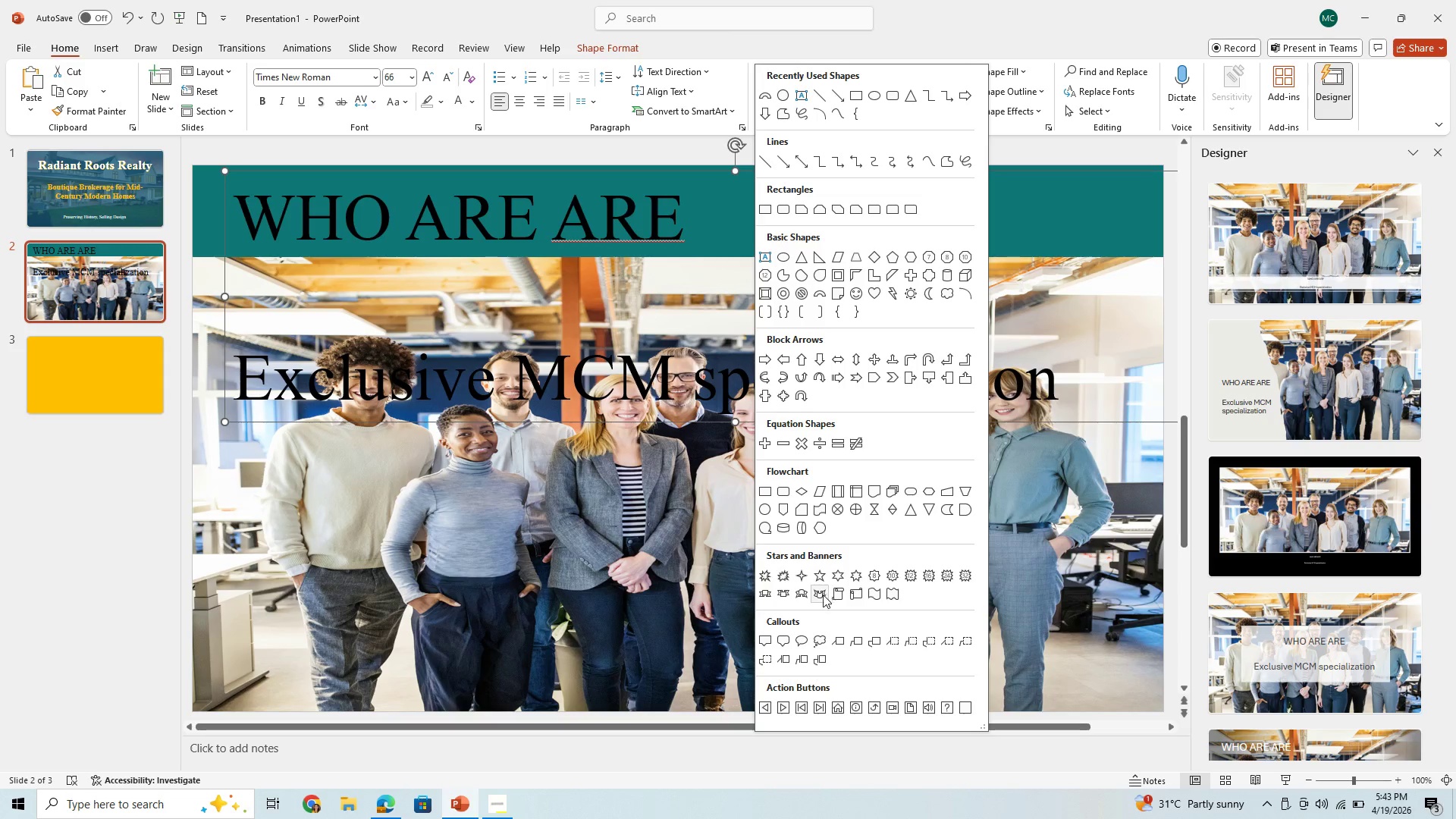 
wait(9.38)
 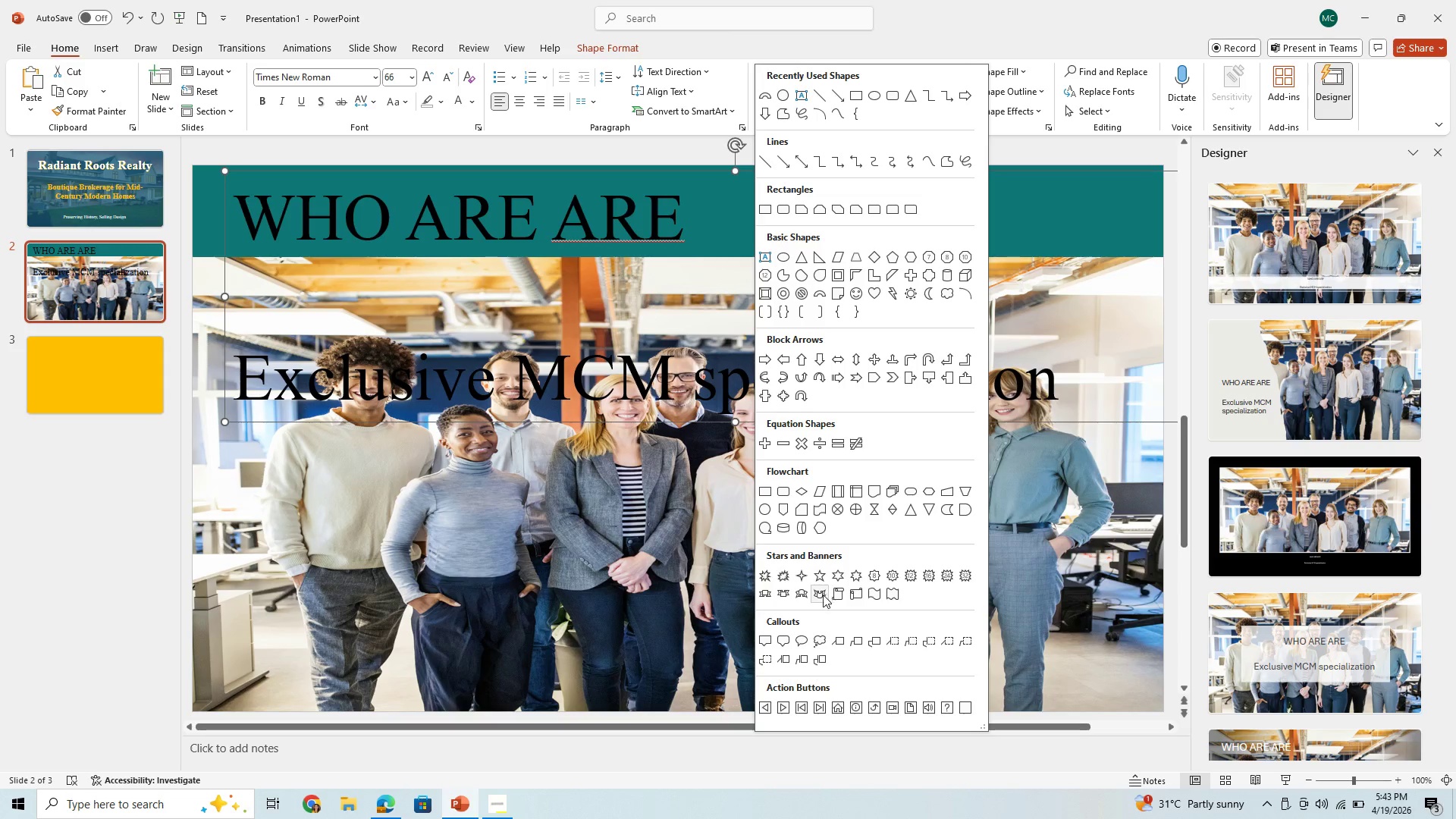 
scroll: coordinate [858, 362], scroll_direction: down, amount: 4.0
 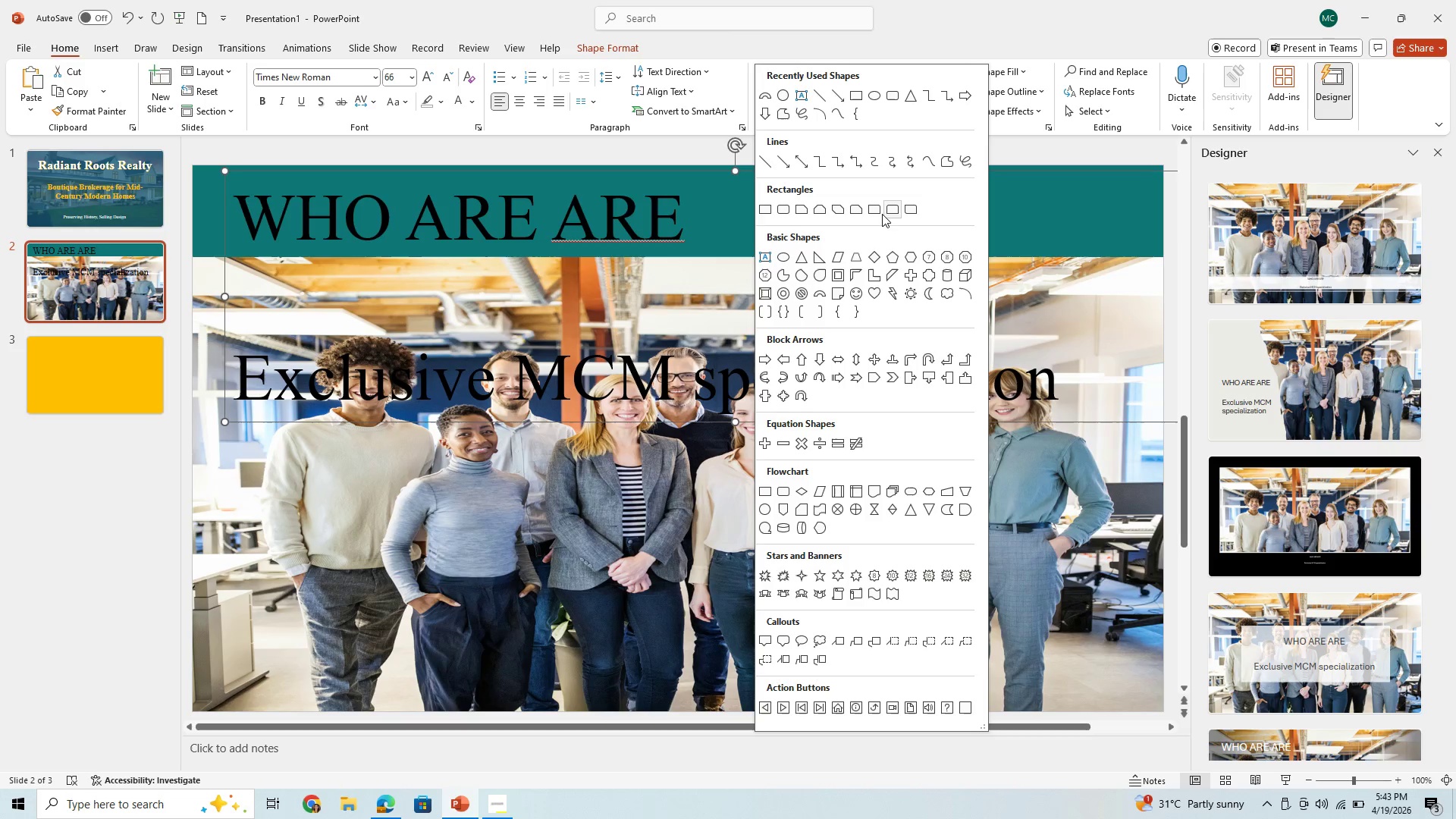 
wait(6.3)
 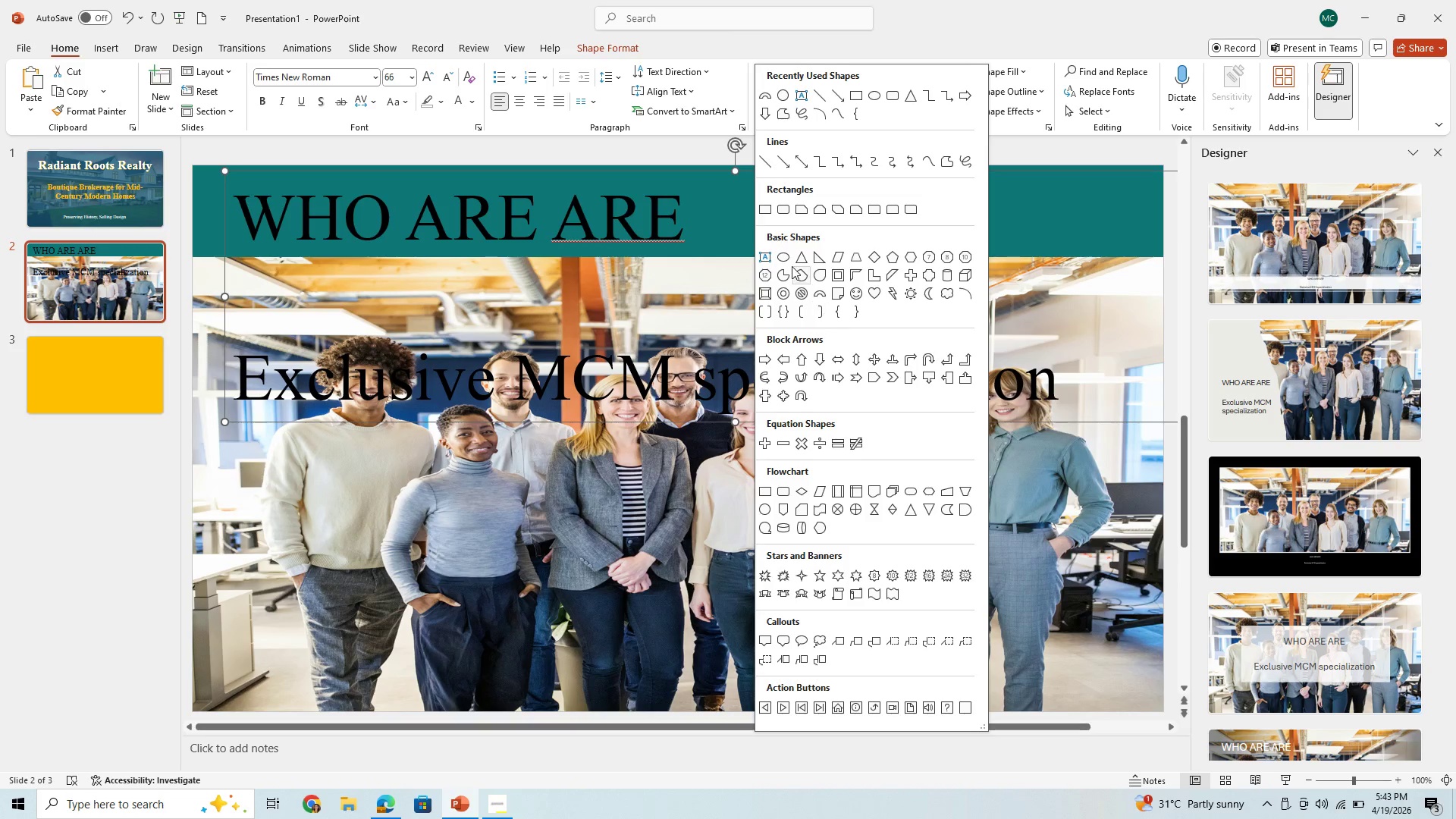 
left_click([862, 96])
 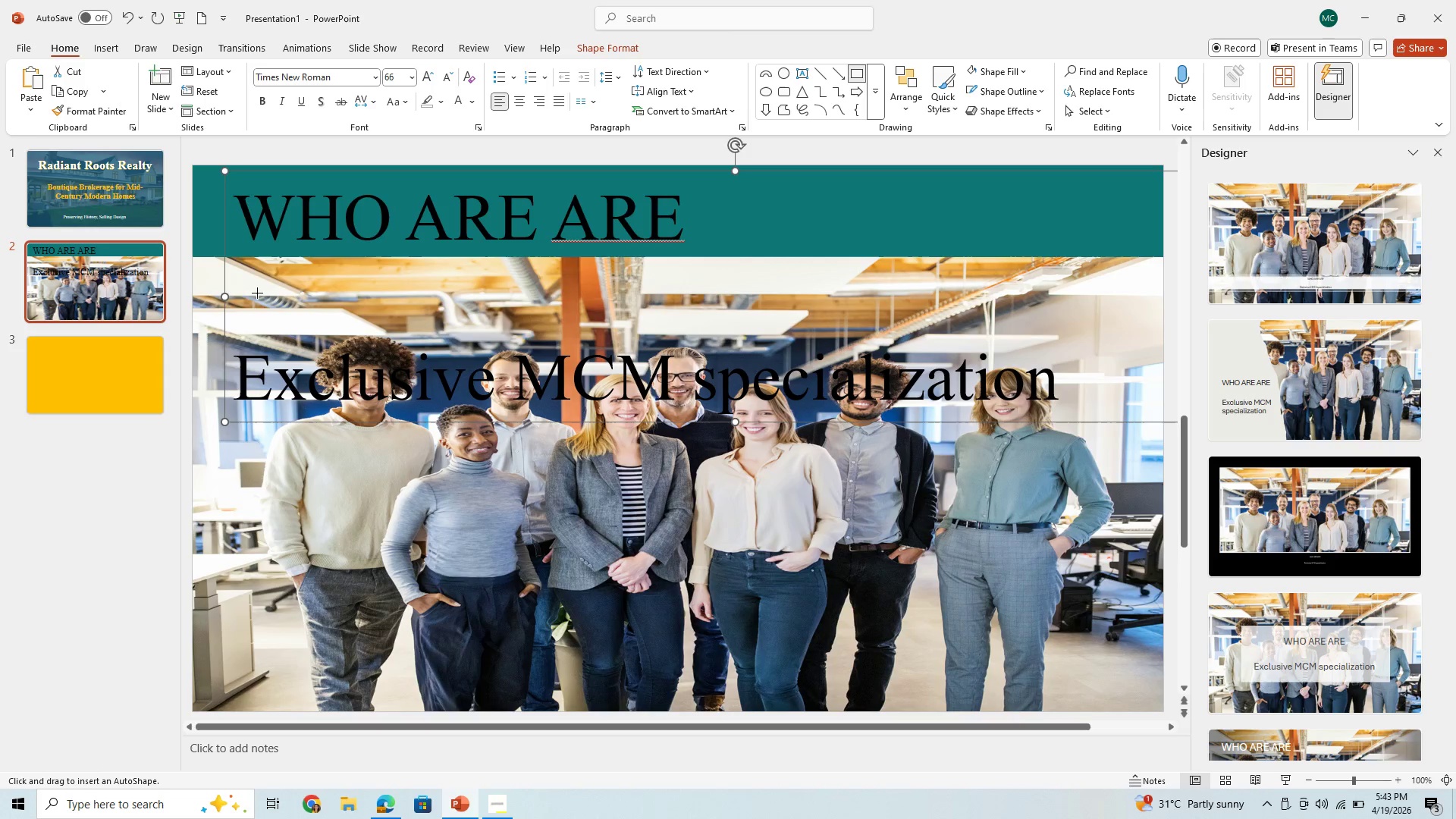 
left_click_drag(start_coordinate=[275, 294], to_coordinate=[1116, 625])
 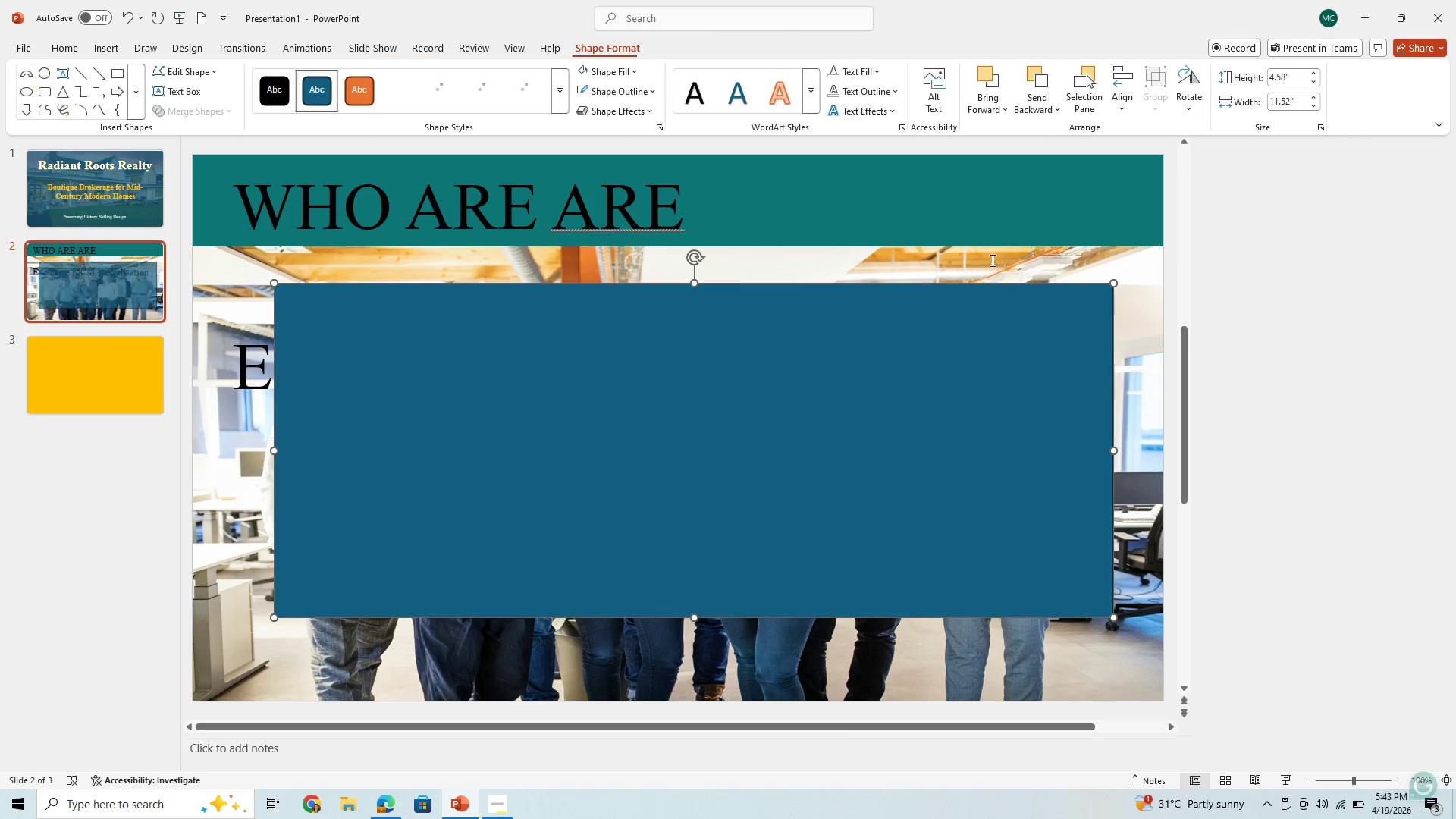 
left_click([991, 260])
 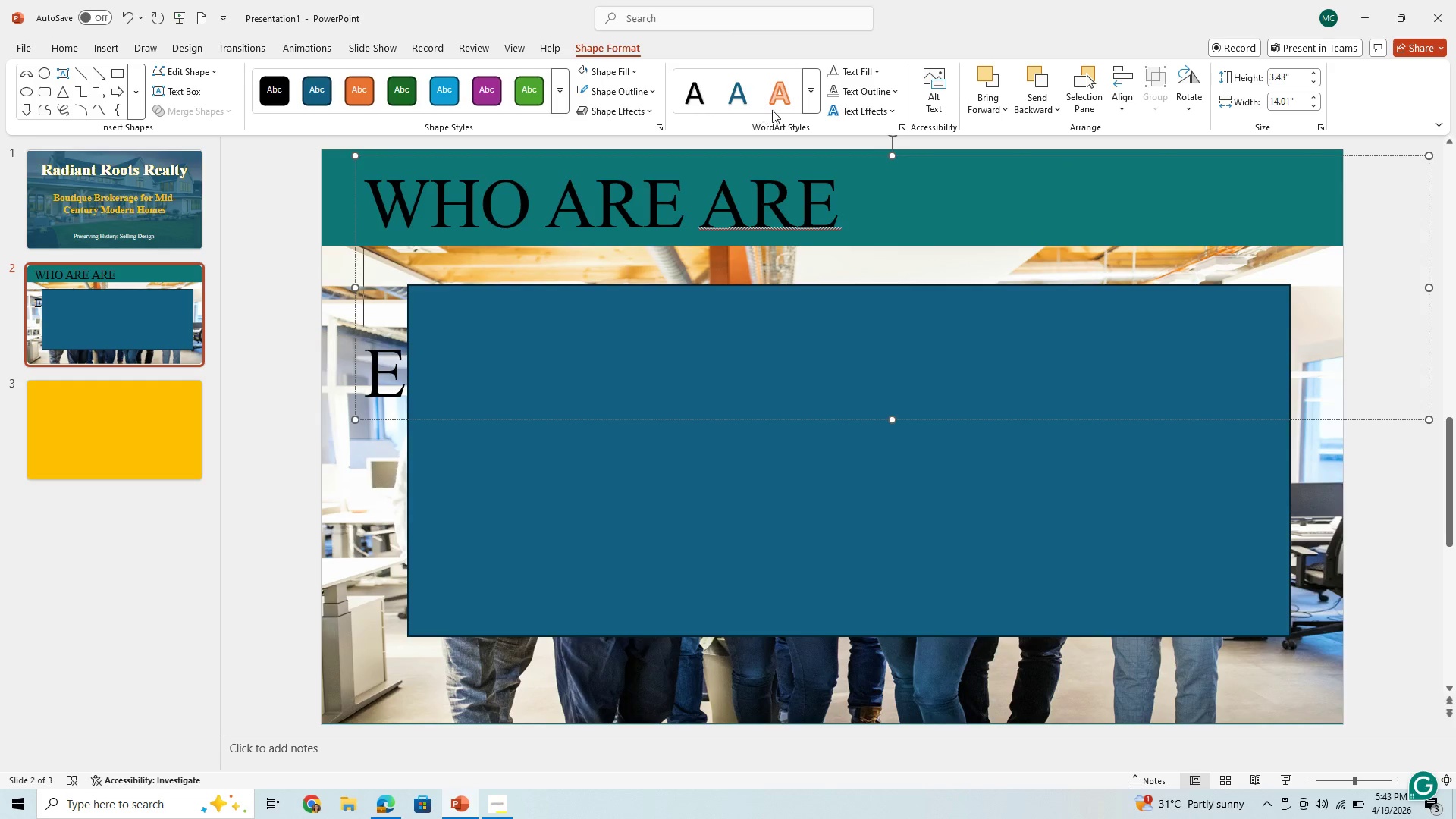 
left_click([894, 89])
 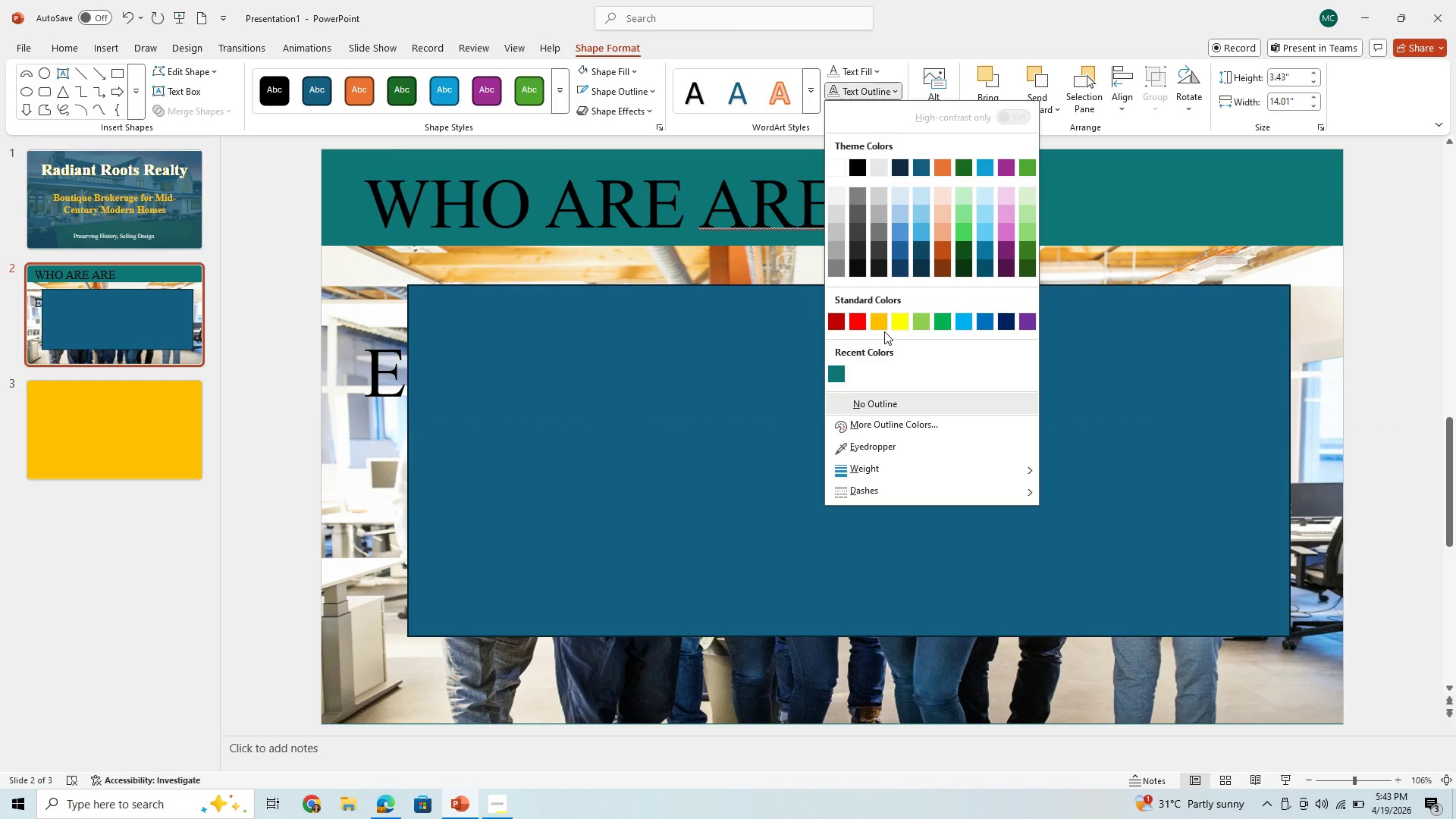 
left_click([875, 322])
 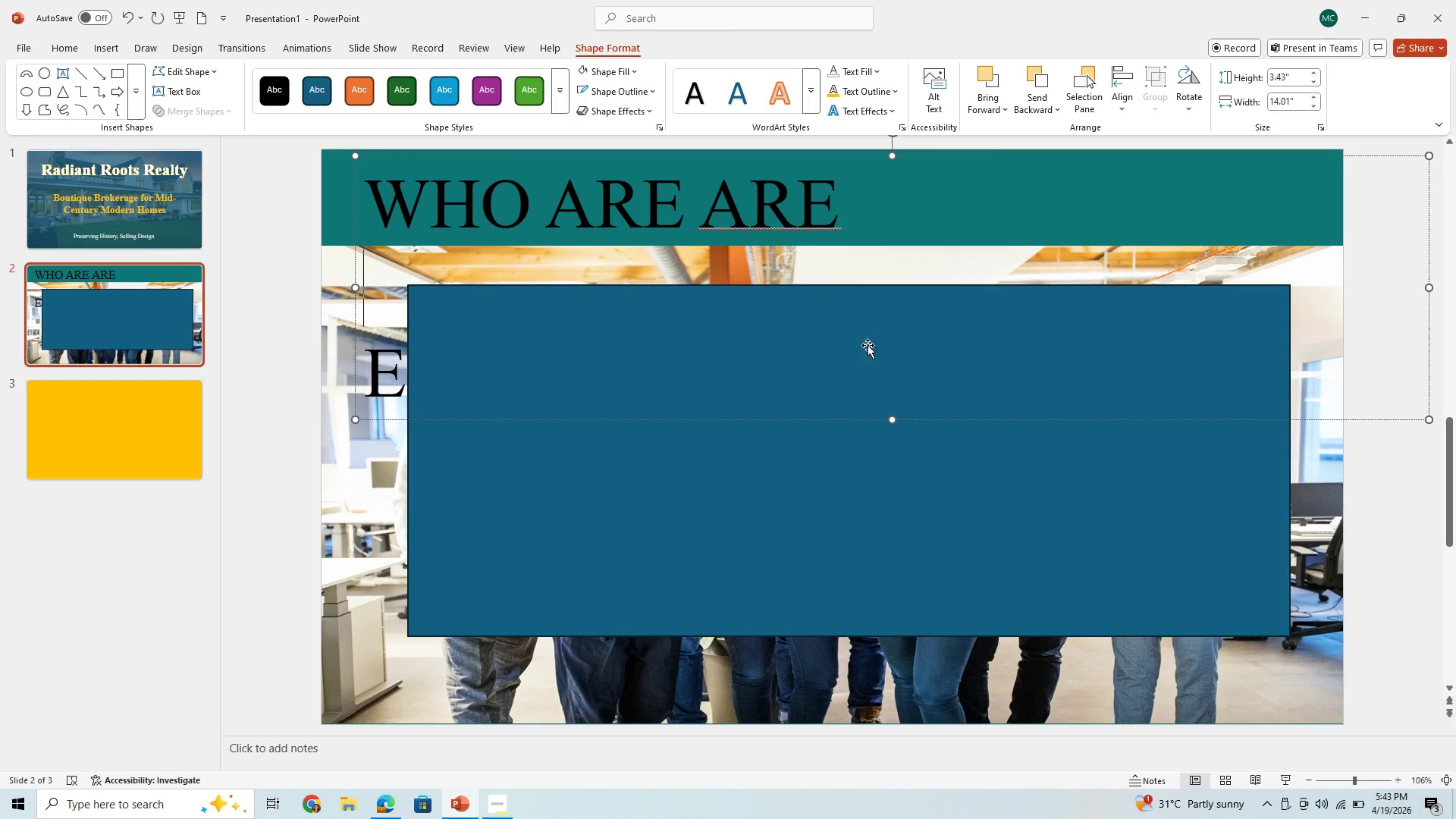 
left_click([850, 391])
 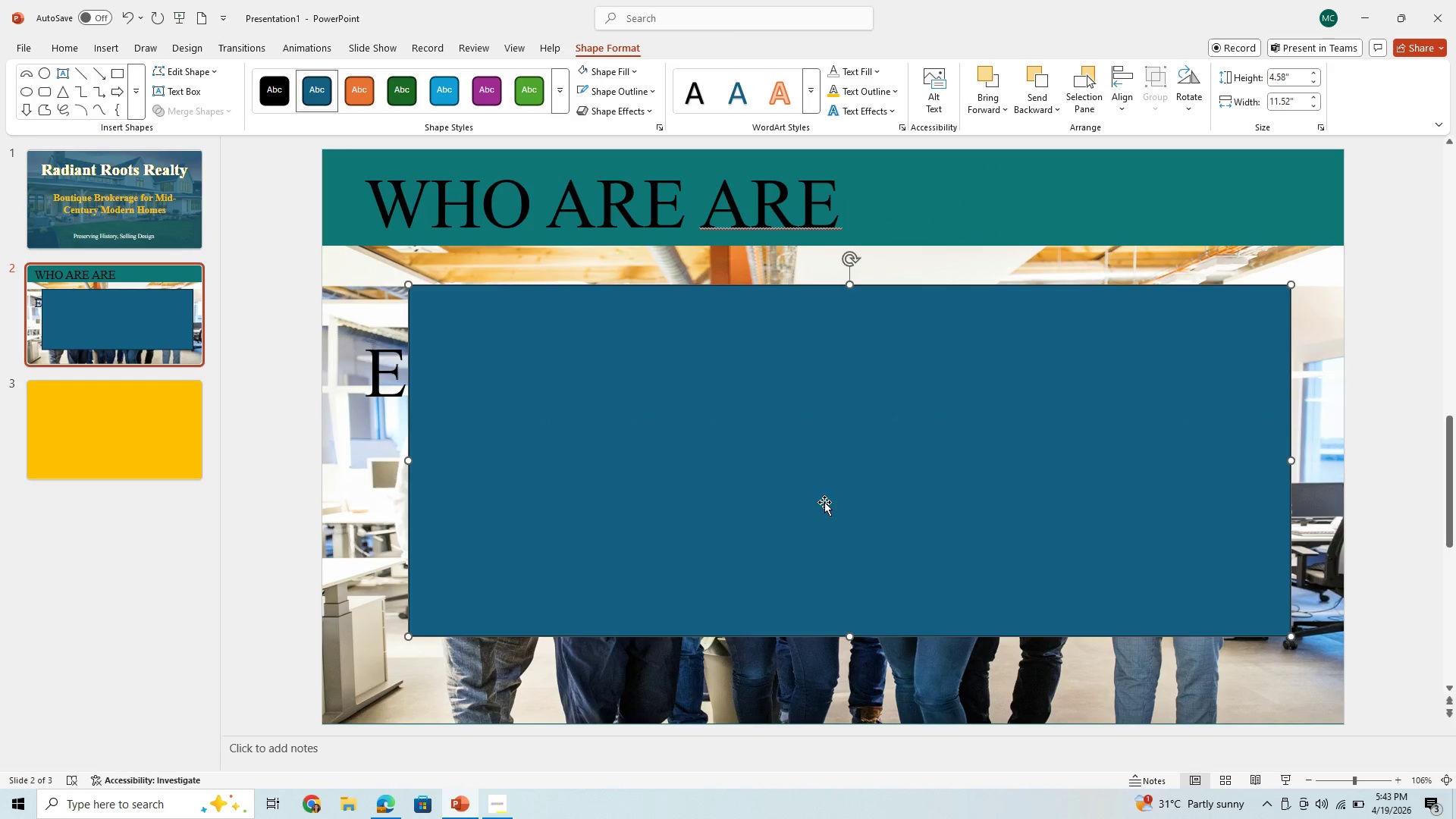 
left_click([824, 504])
 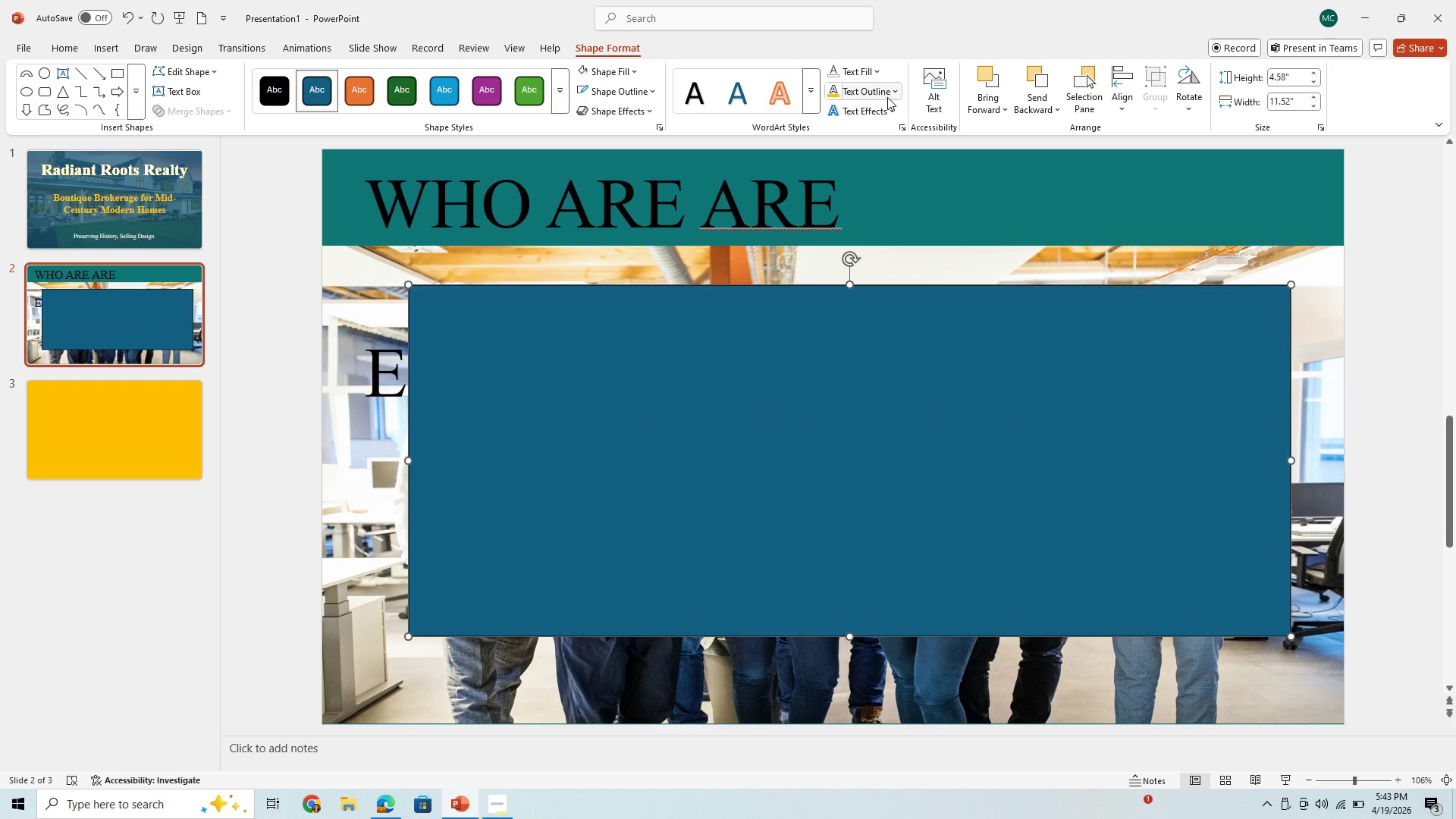 
left_click_drag(start_coordinate=[895, 91], to_coordinate=[880, 319])
 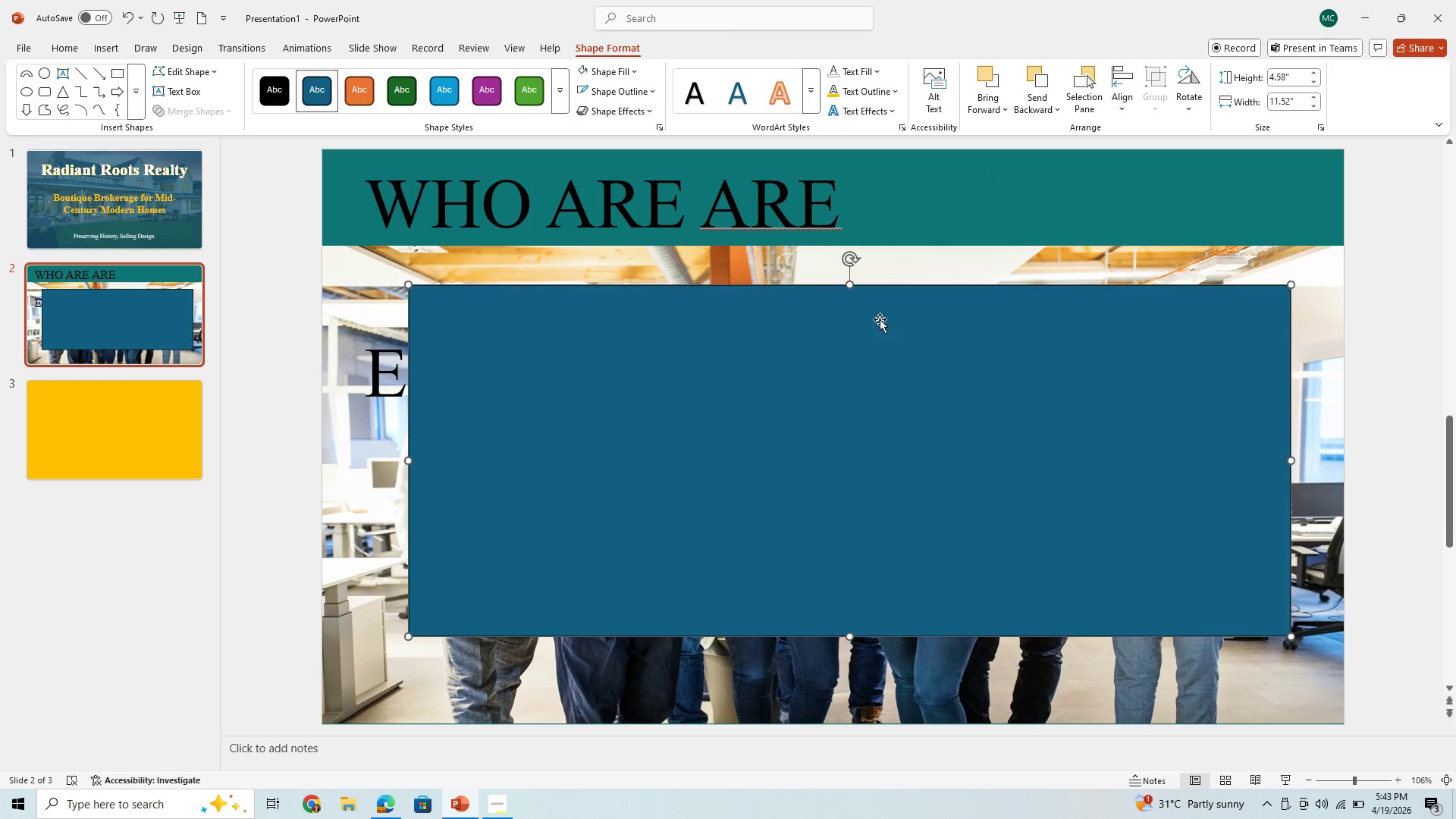 
left_click([880, 319])
 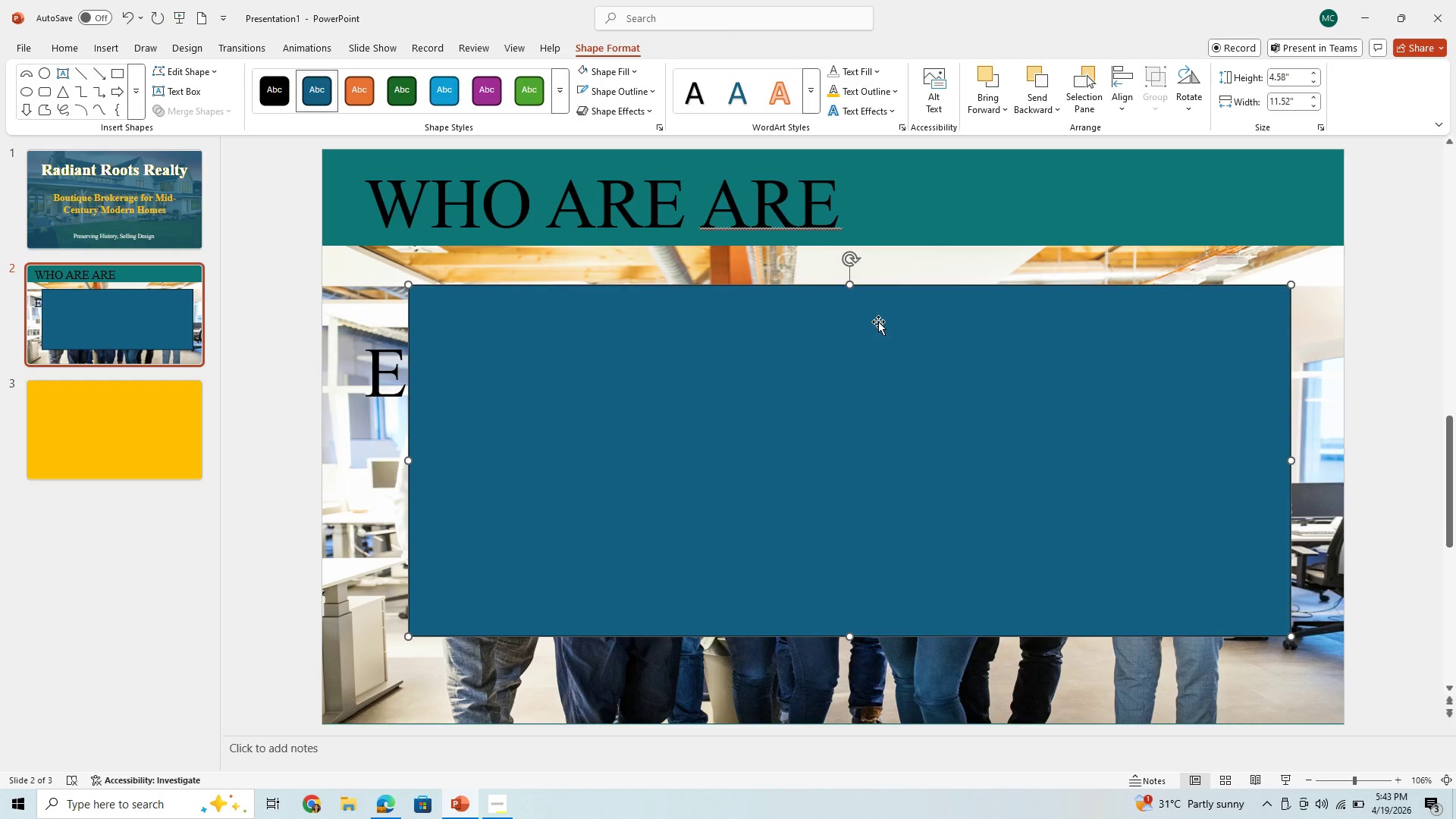 
left_click([858, 338])
 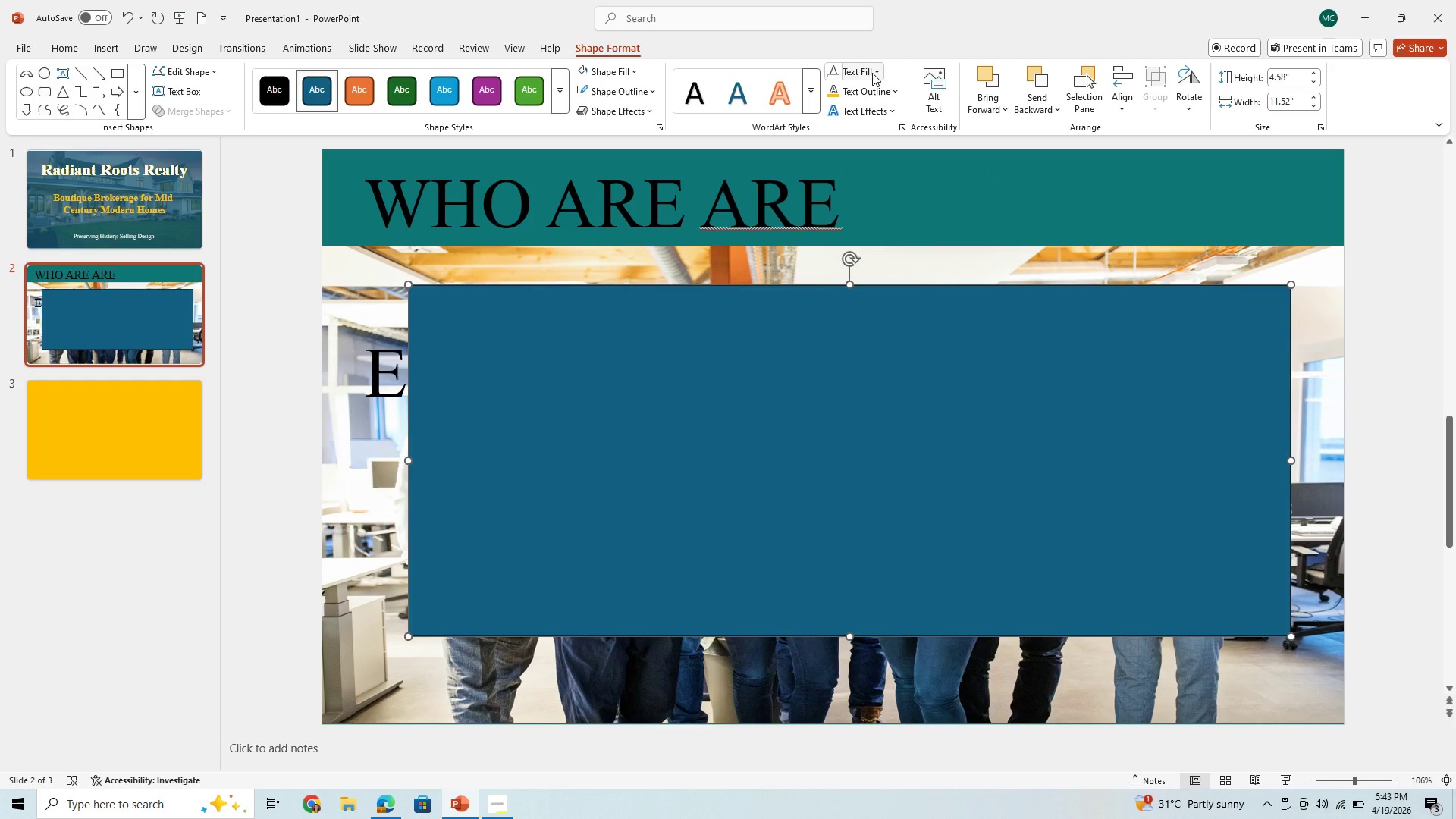 
left_click([875, 73])
 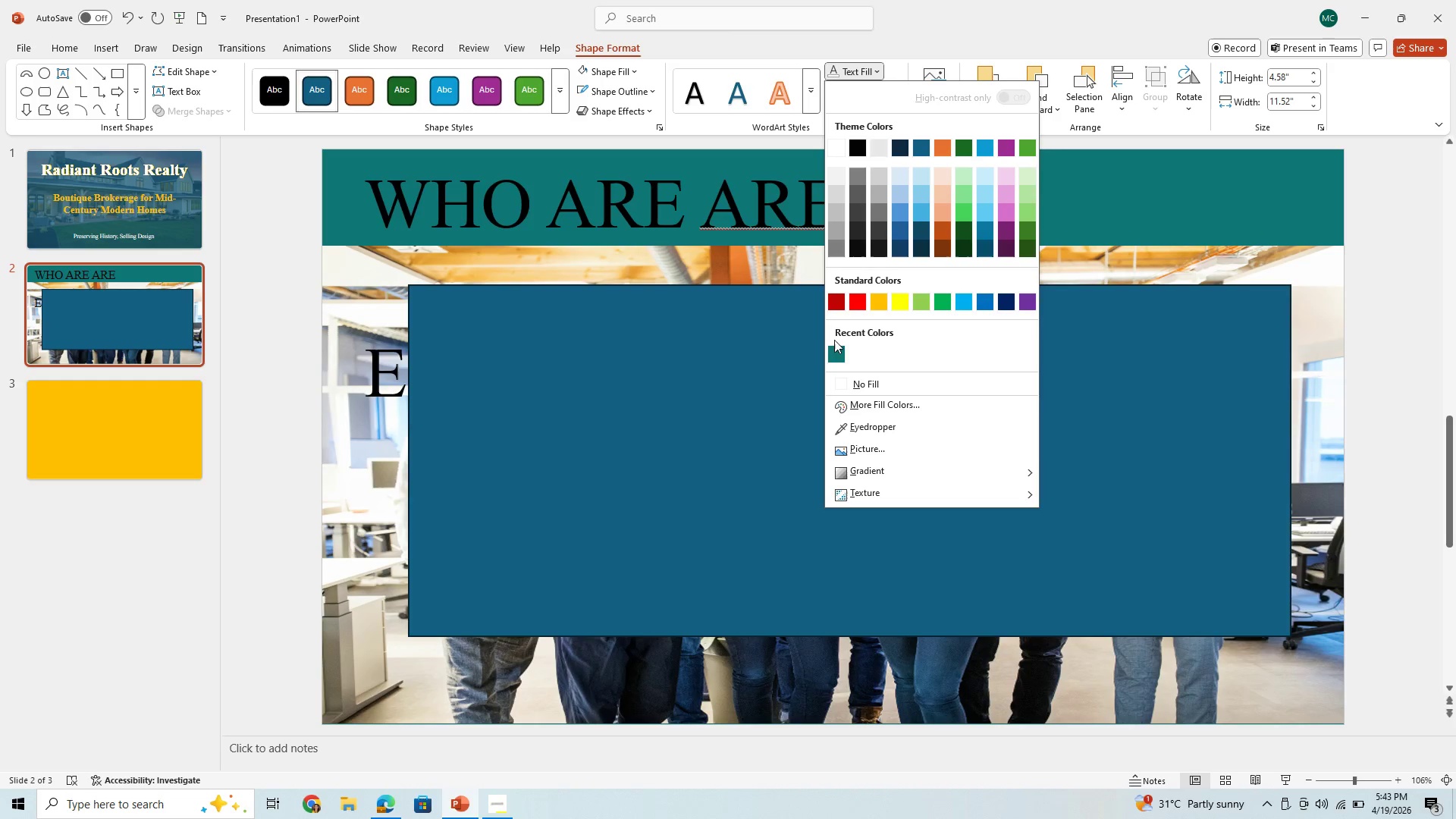 
left_click([876, 294])
 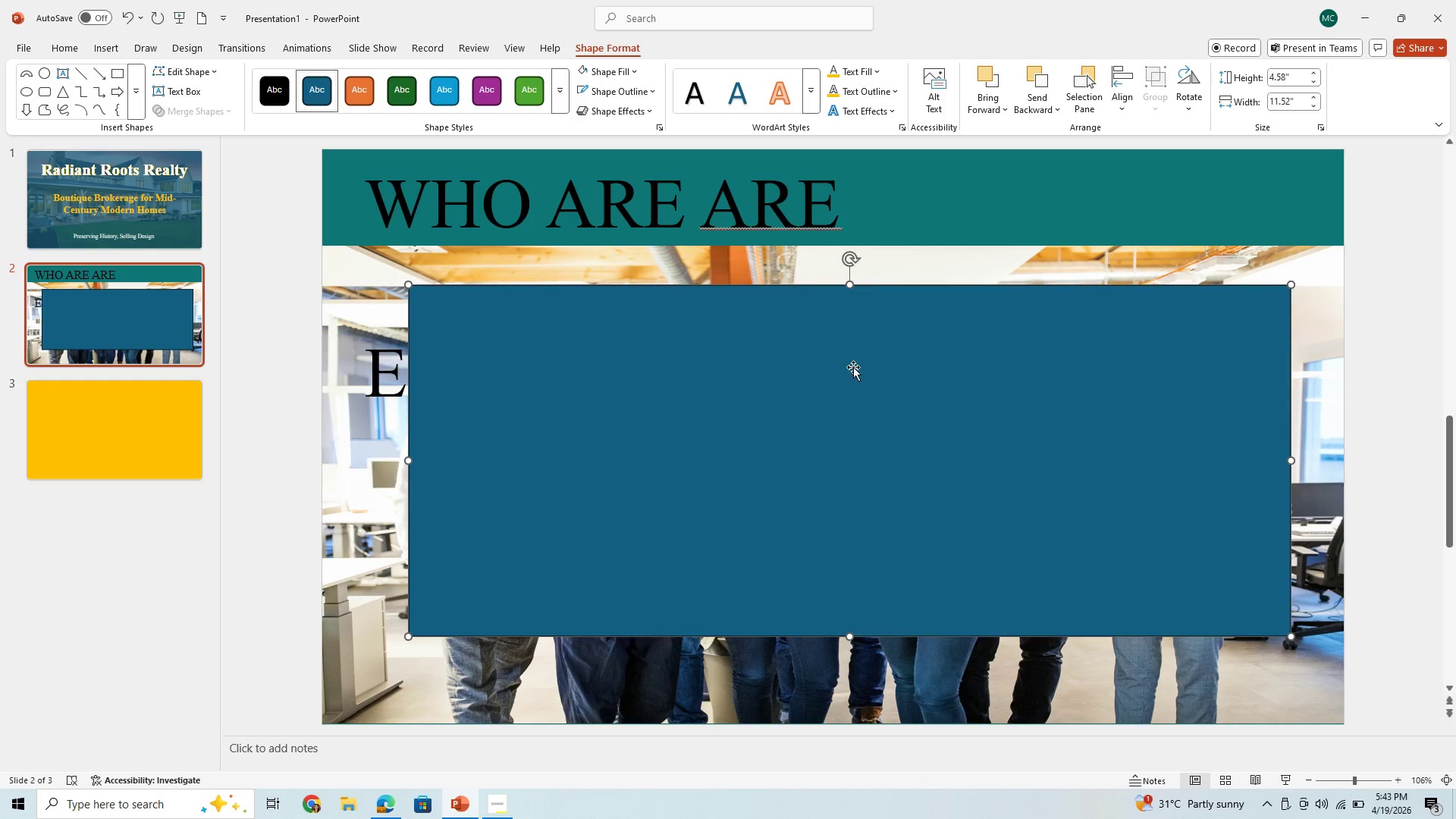 
double_click([853, 367])
 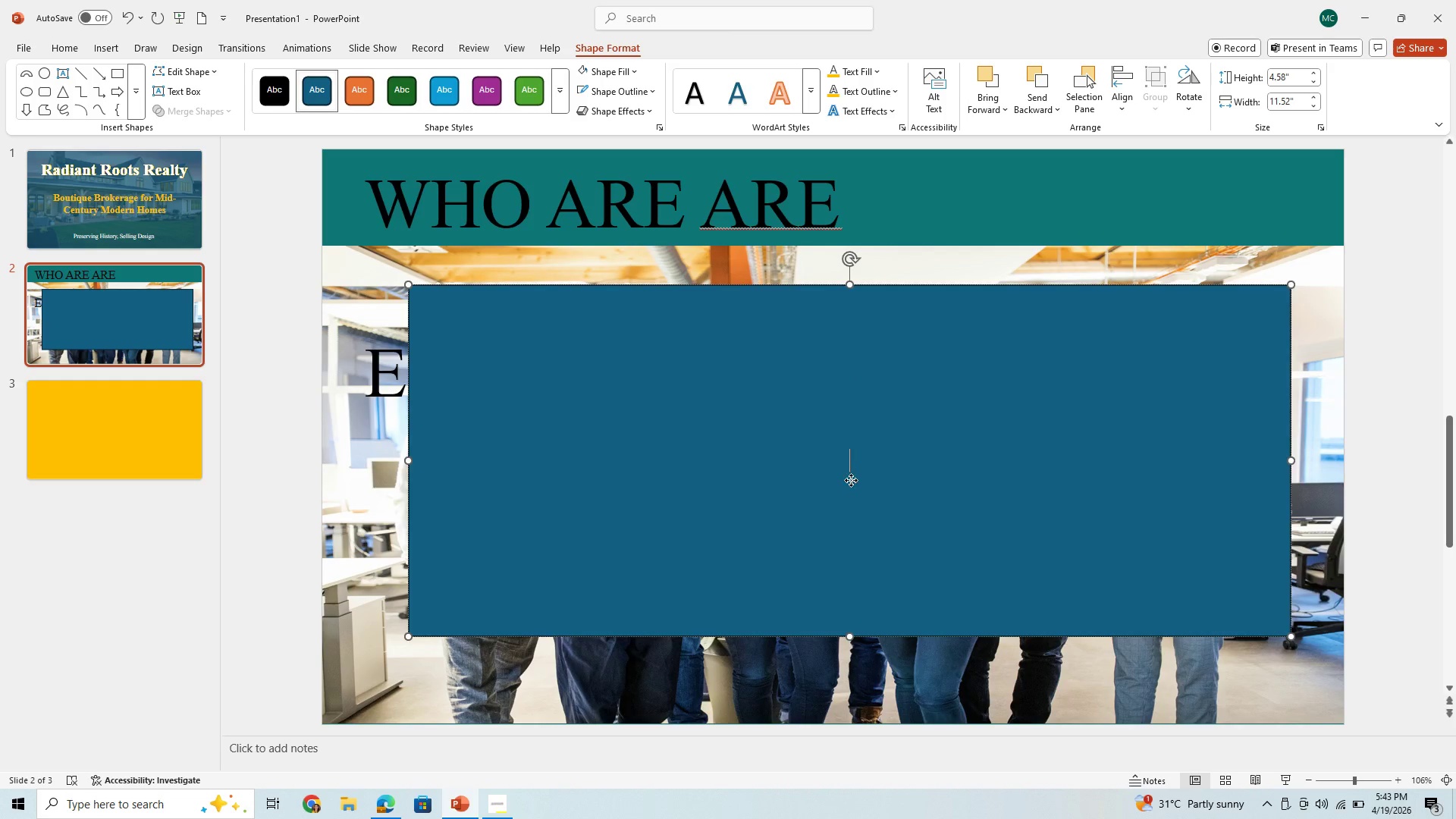 
left_click([851, 480])
 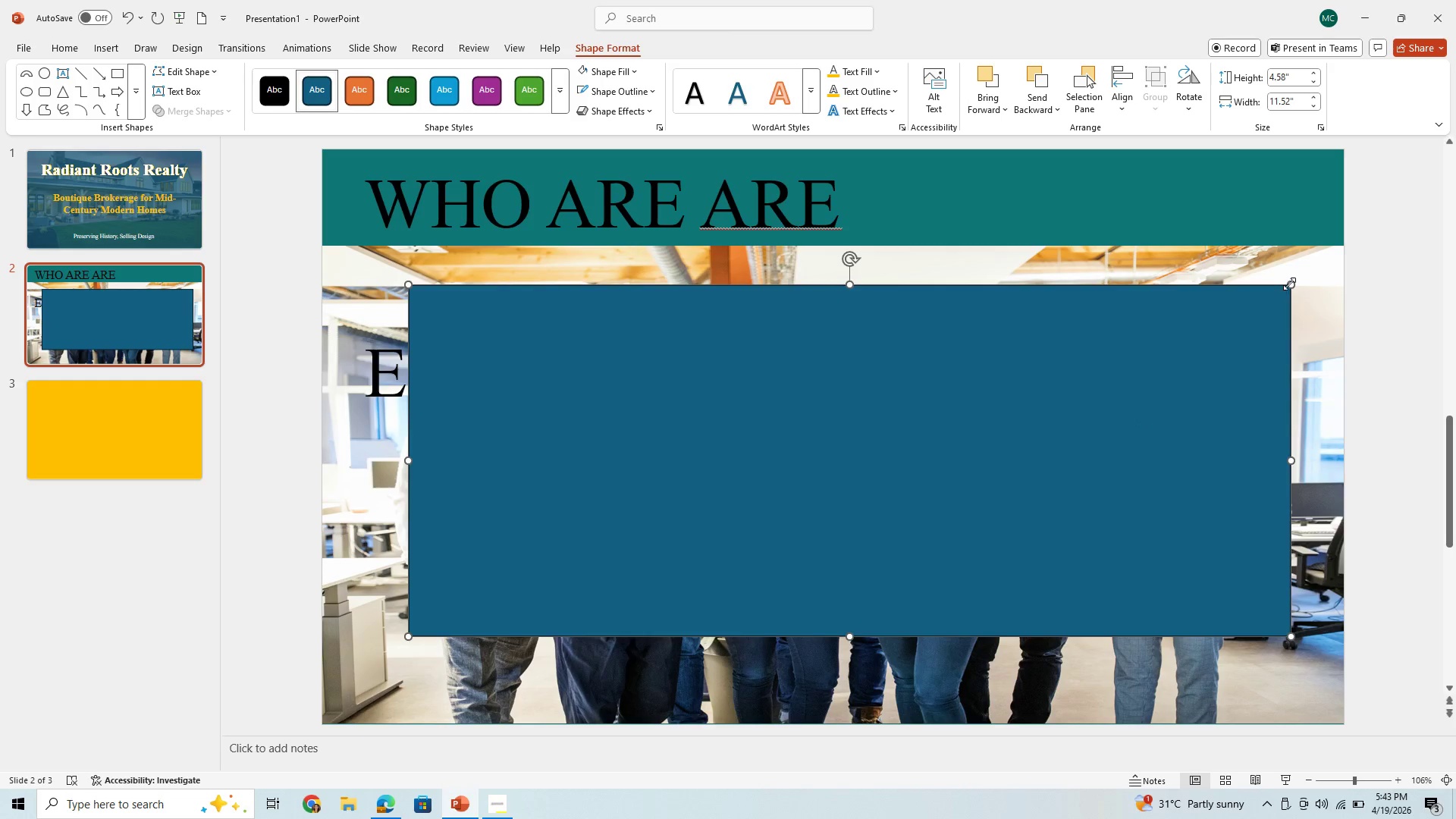 
left_click([1291, 282])
 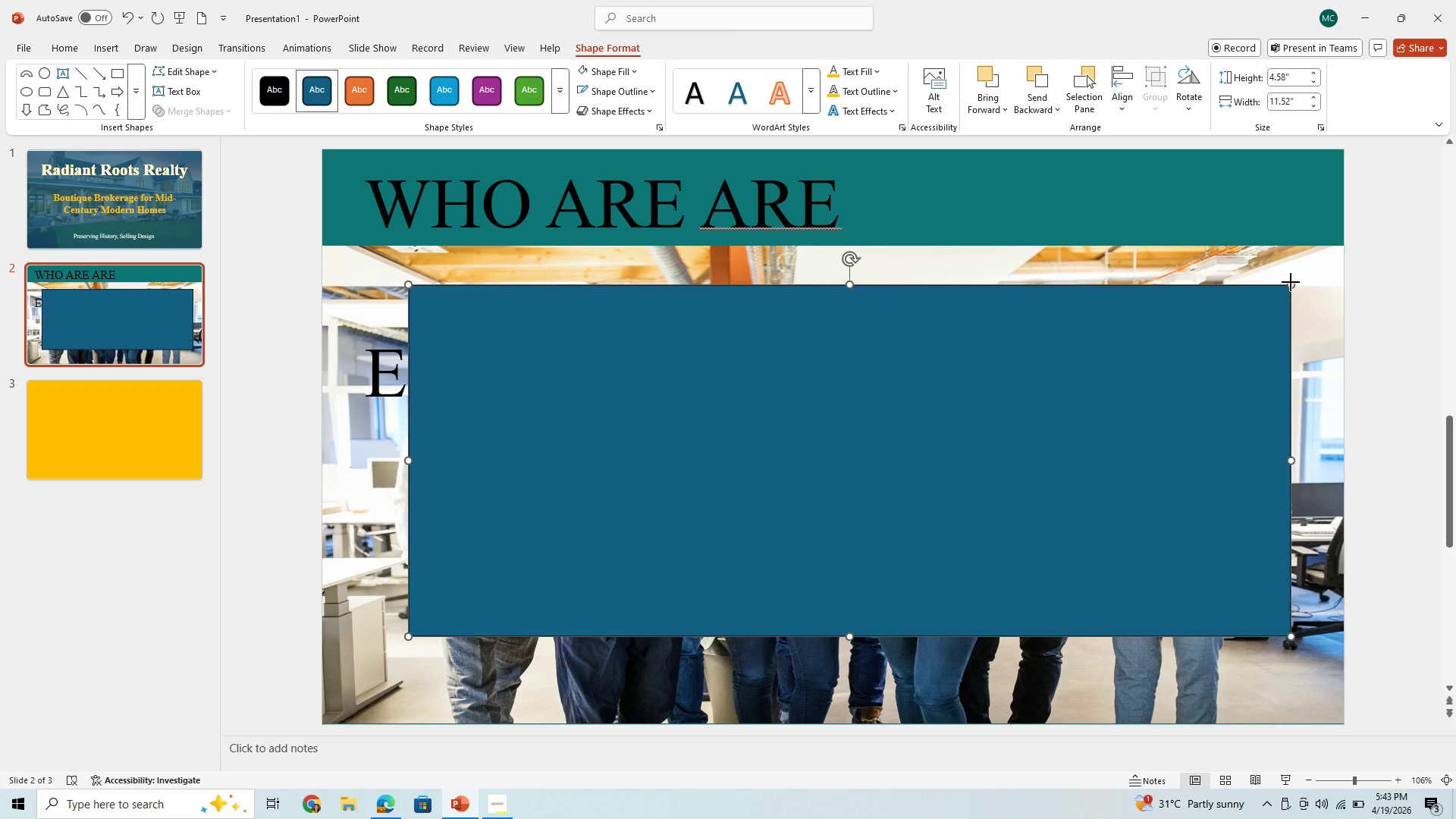 
right_click([1291, 282])
 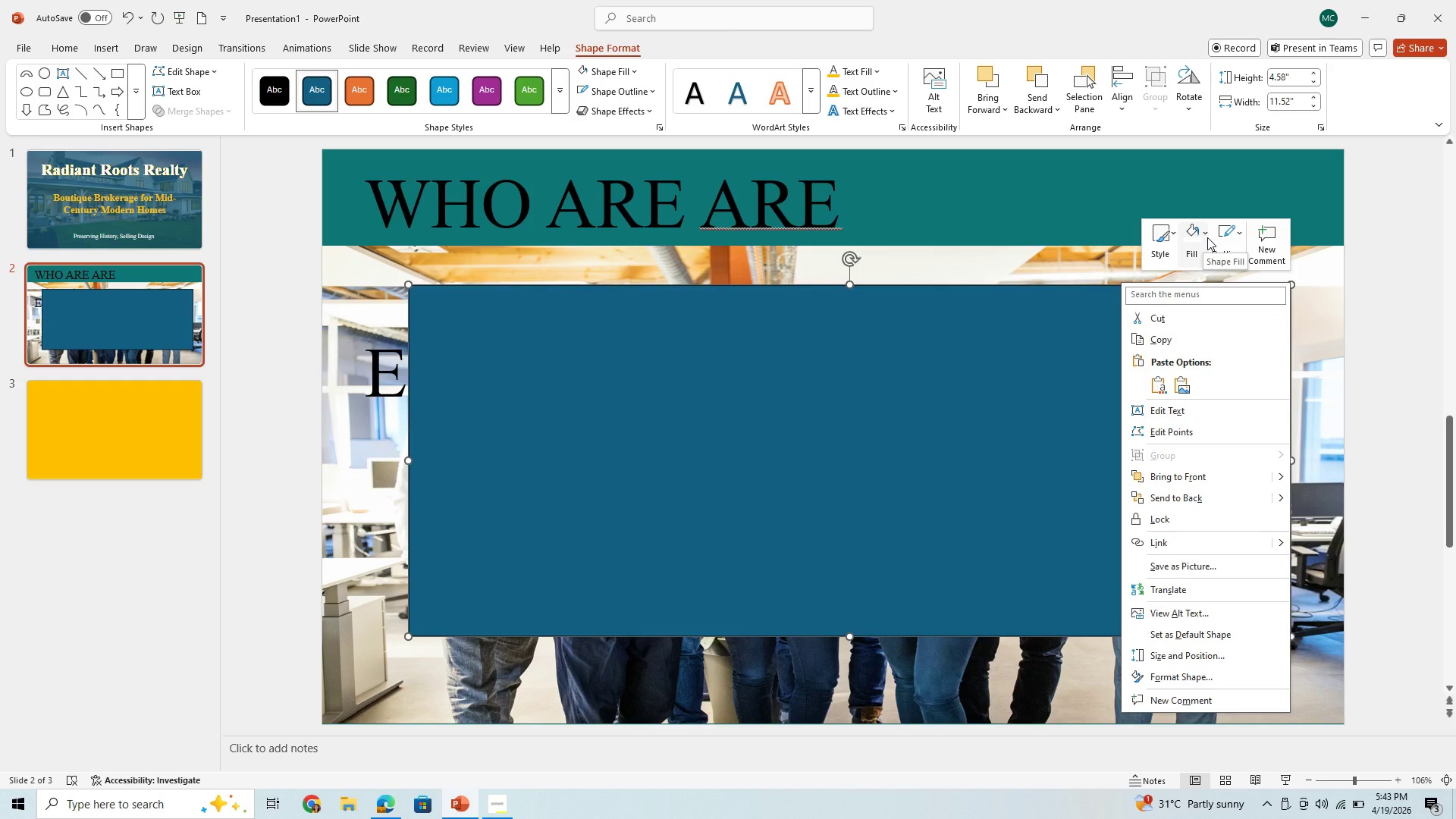 
left_click([1209, 229])
 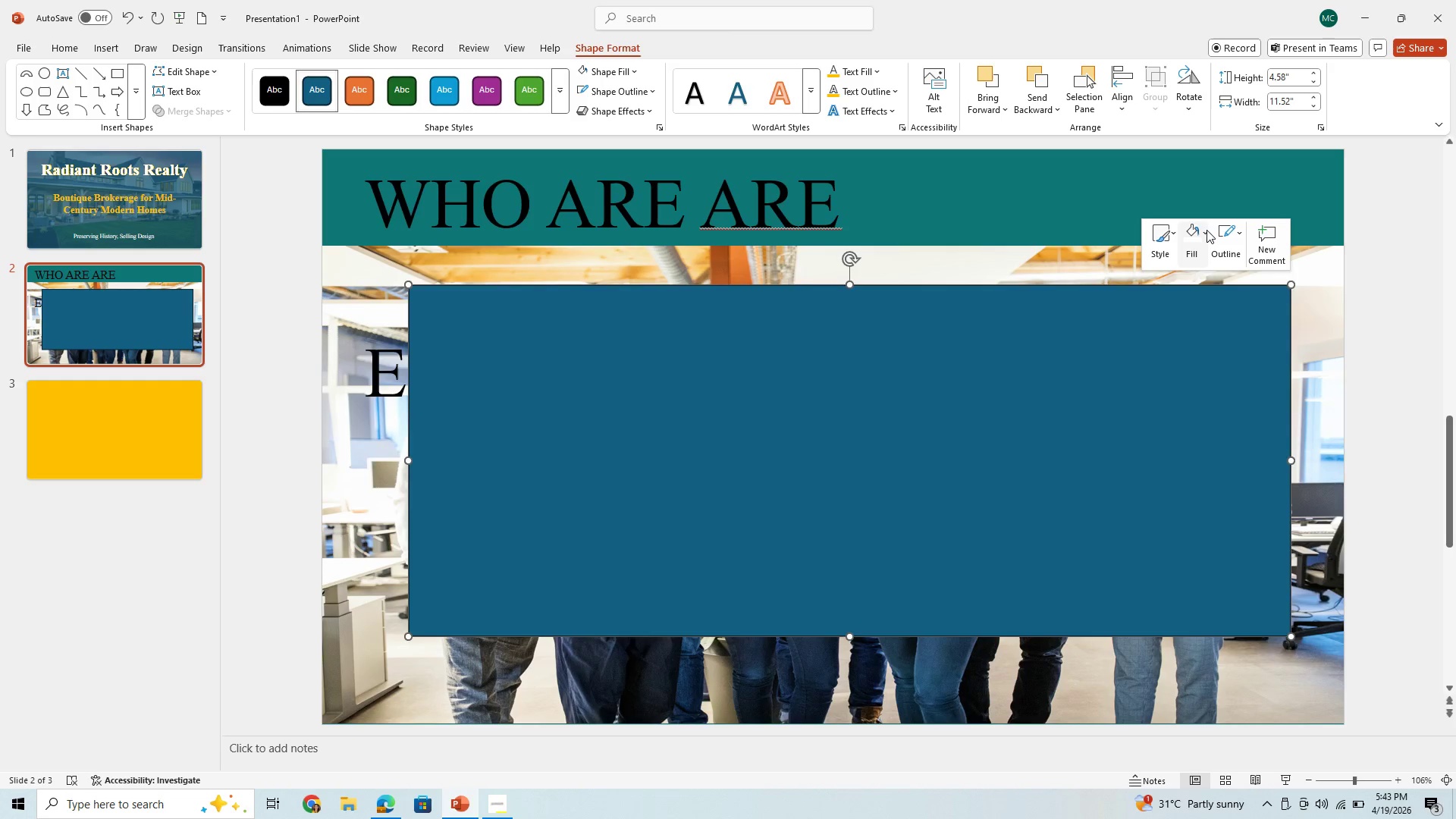 
left_click([1207, 231])
 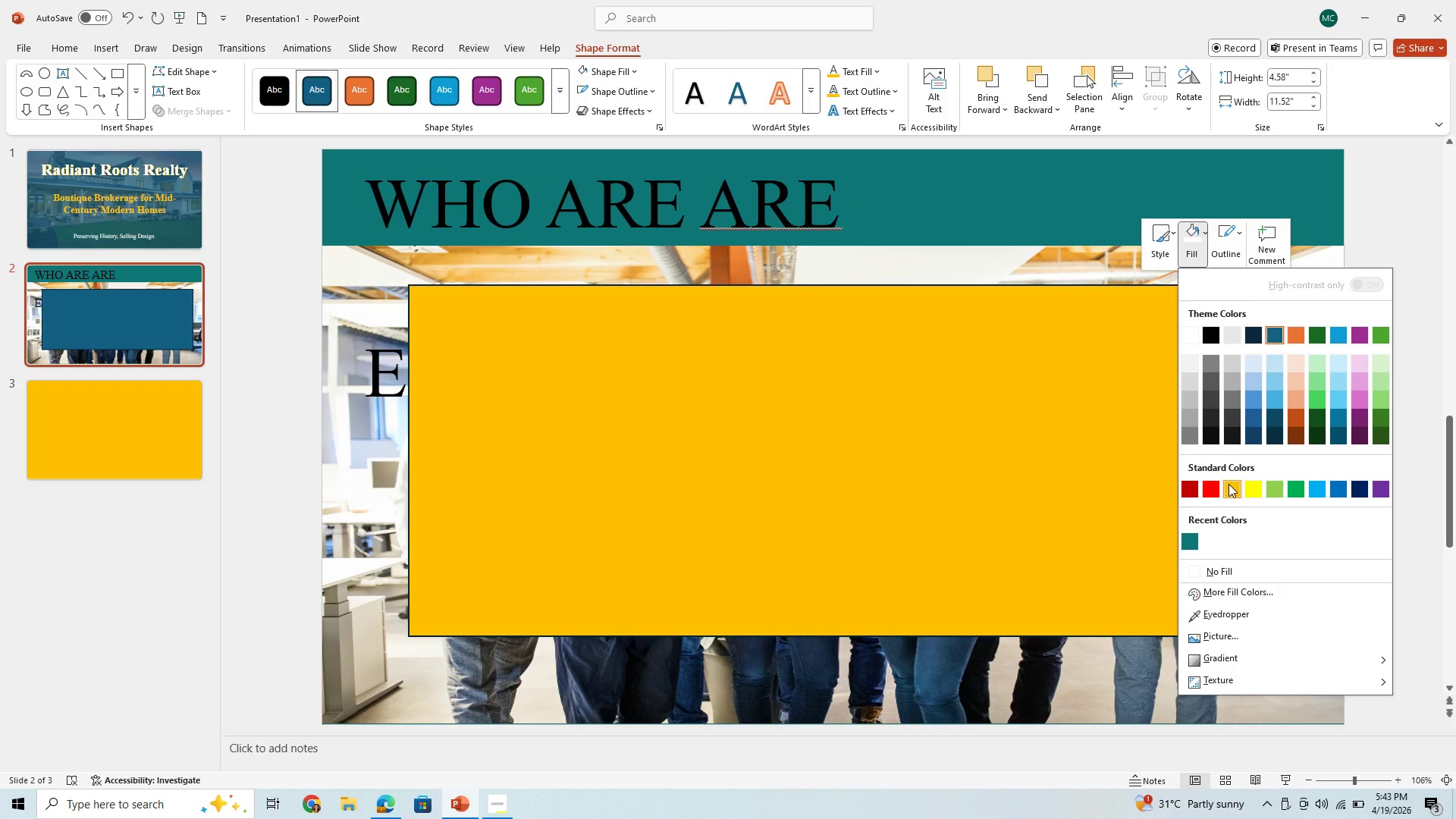 
left_click([1228, 484])
 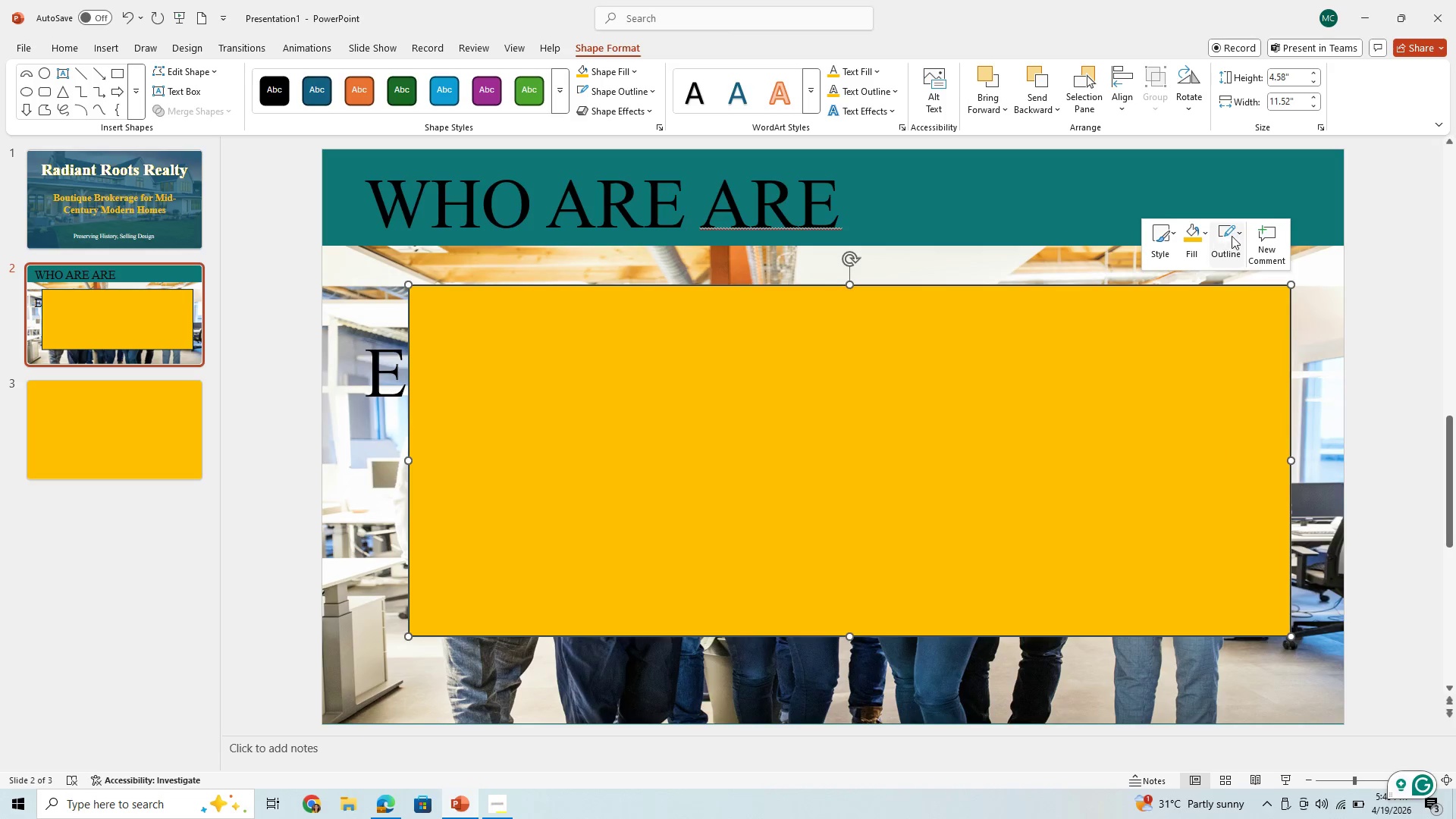 
left_click([1238, 235])
 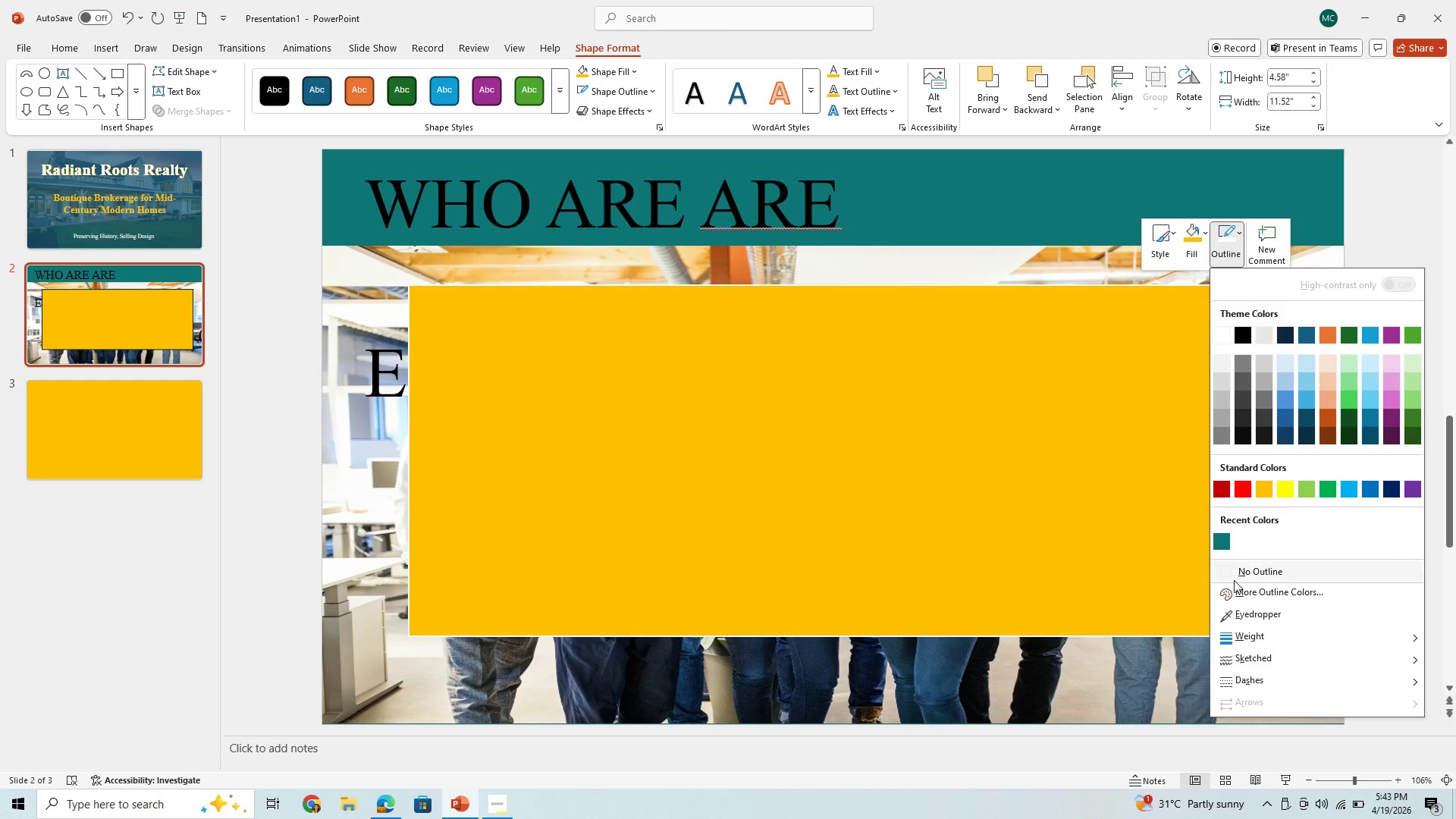 
left_click([1228, 572])
 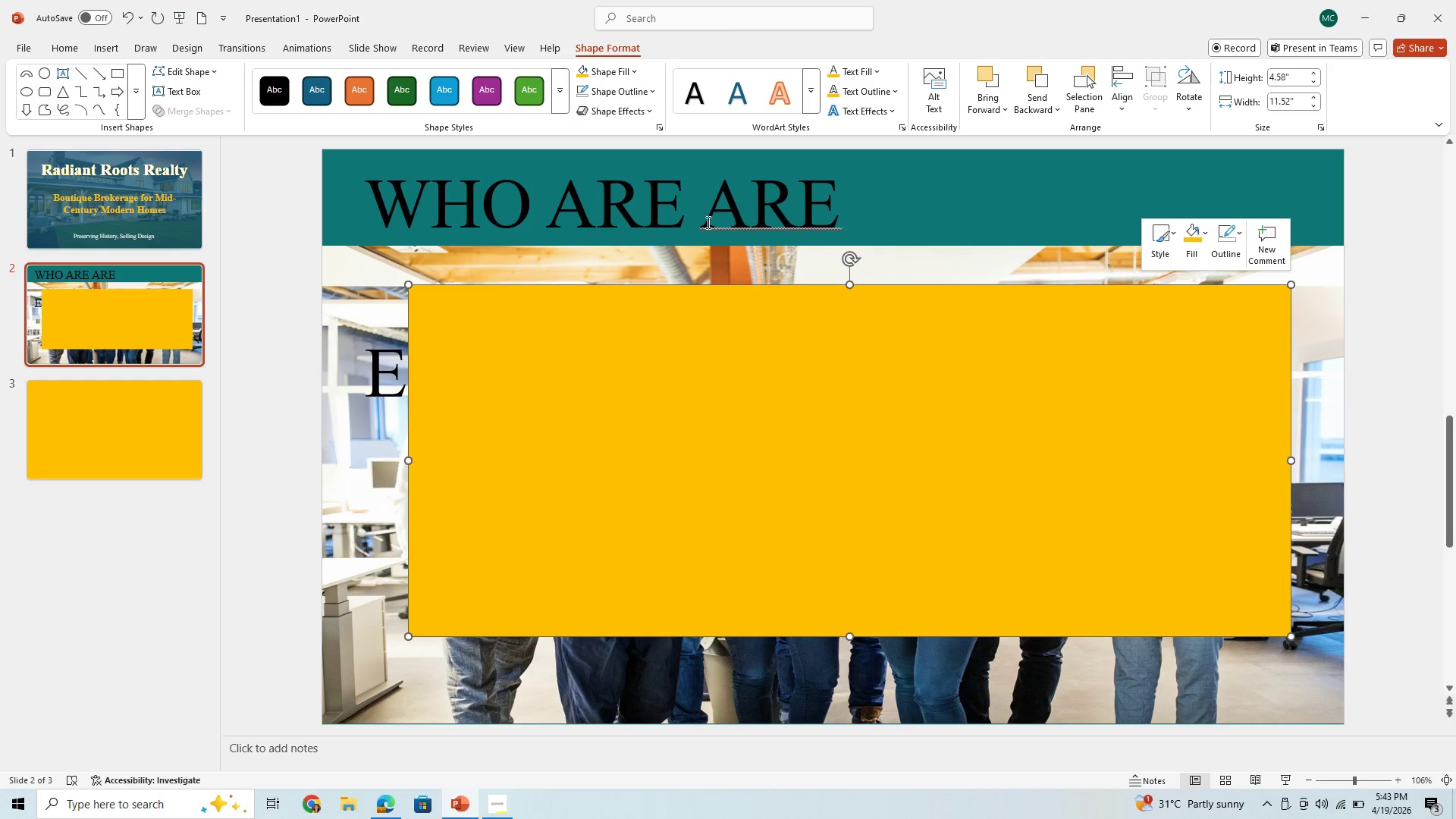 
left_click([699, 199])
 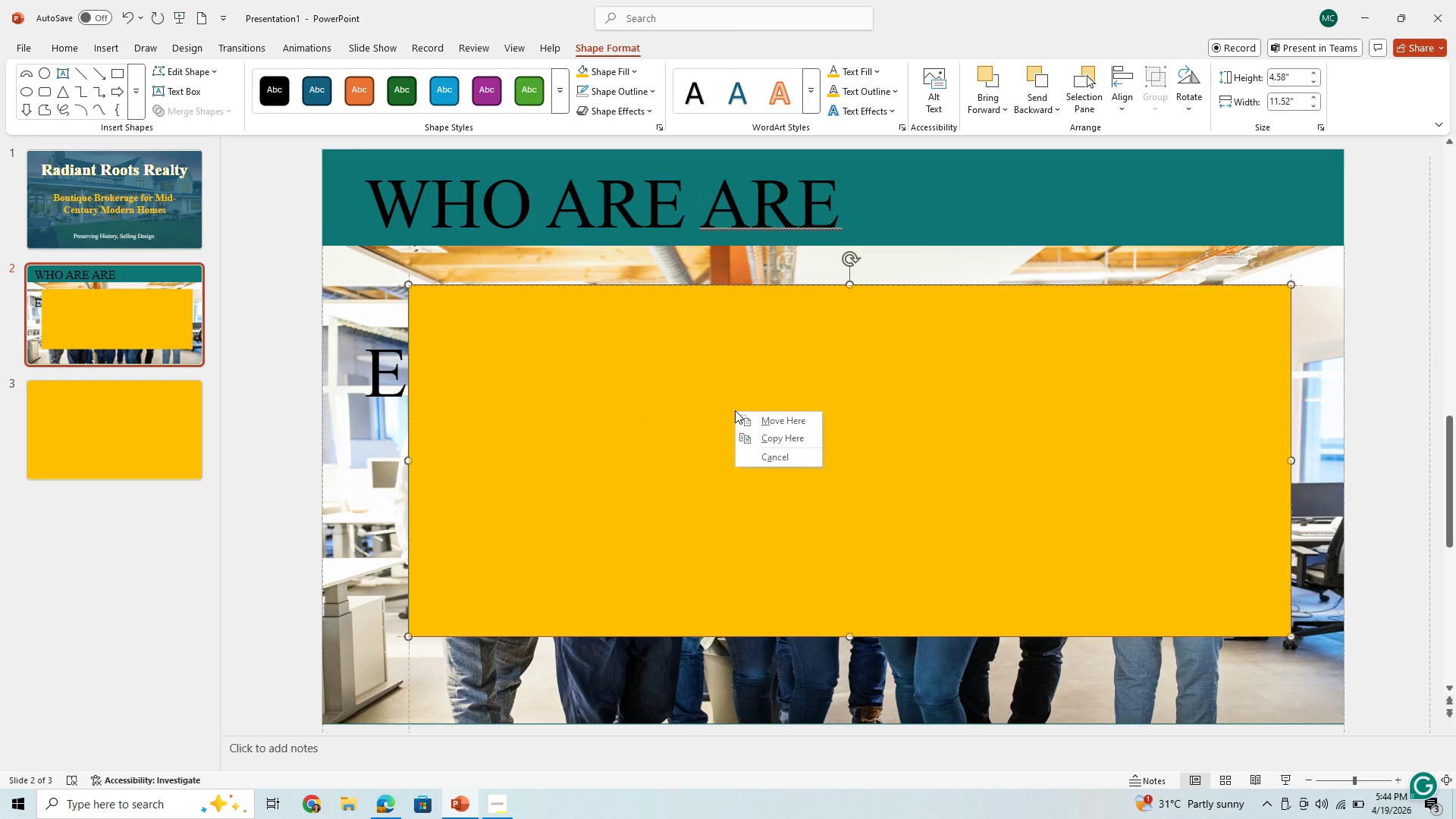 
wait(6.02)
 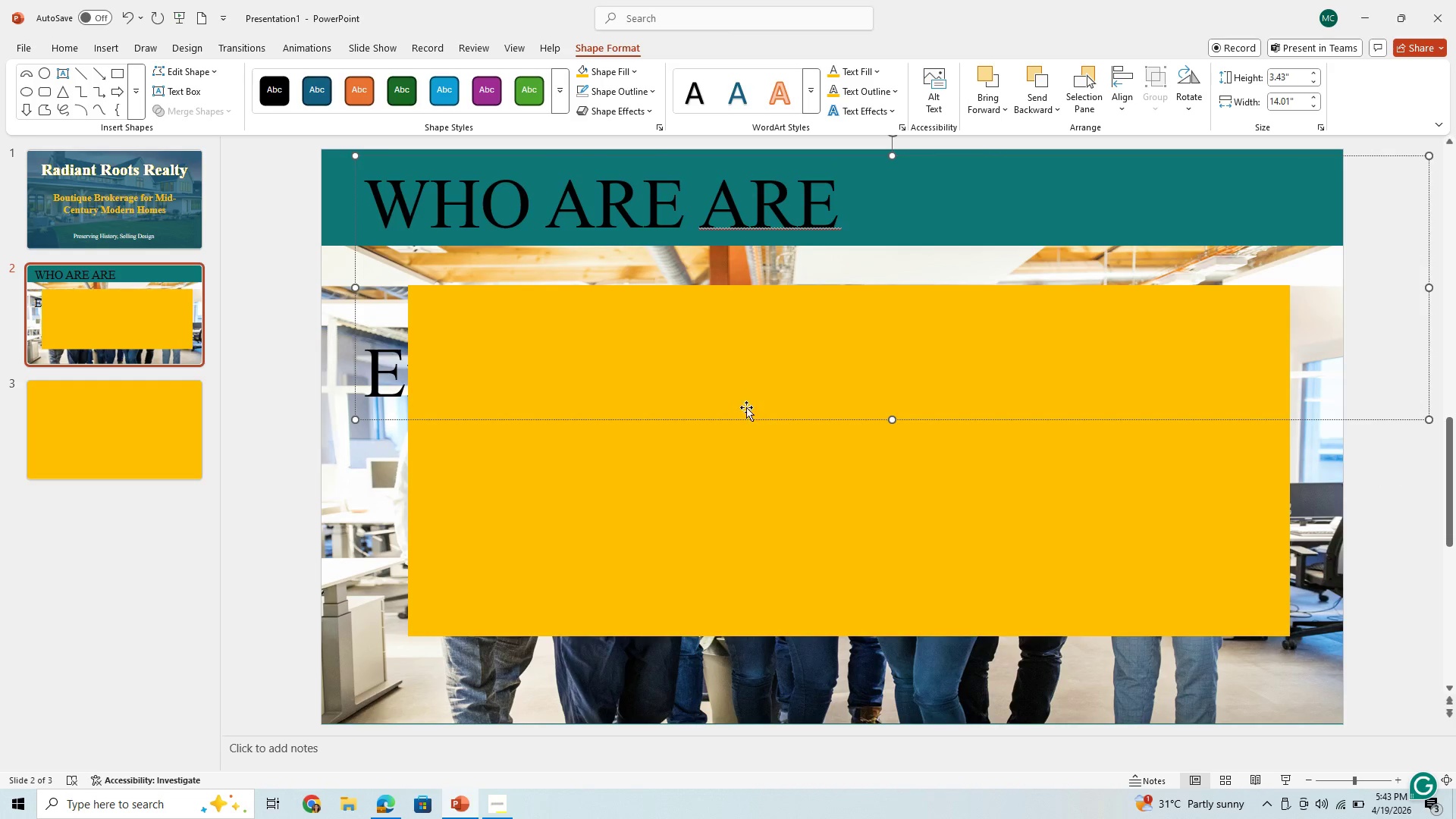 
left_click([388, 371])
 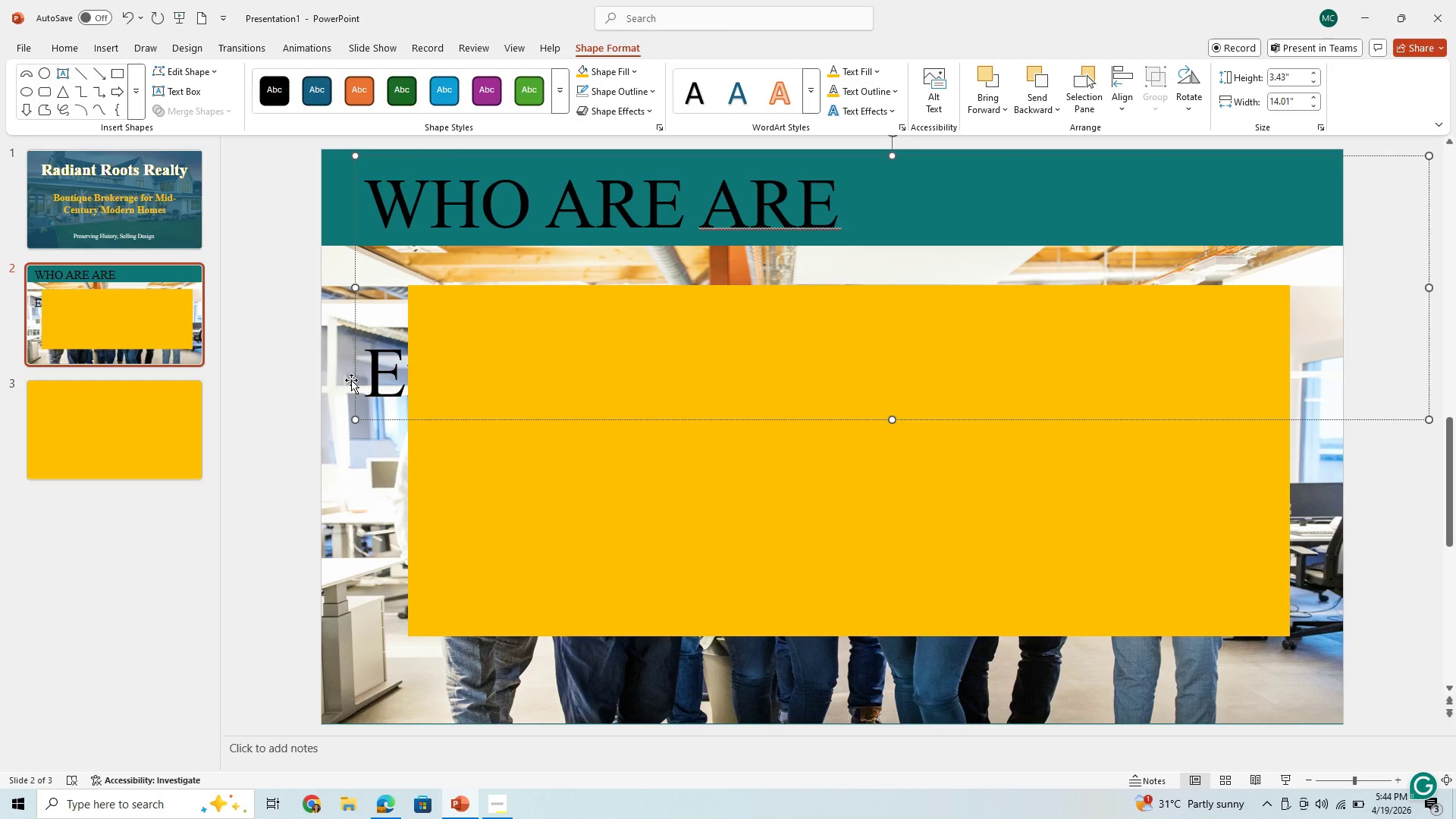 
right_click([353, 381])
 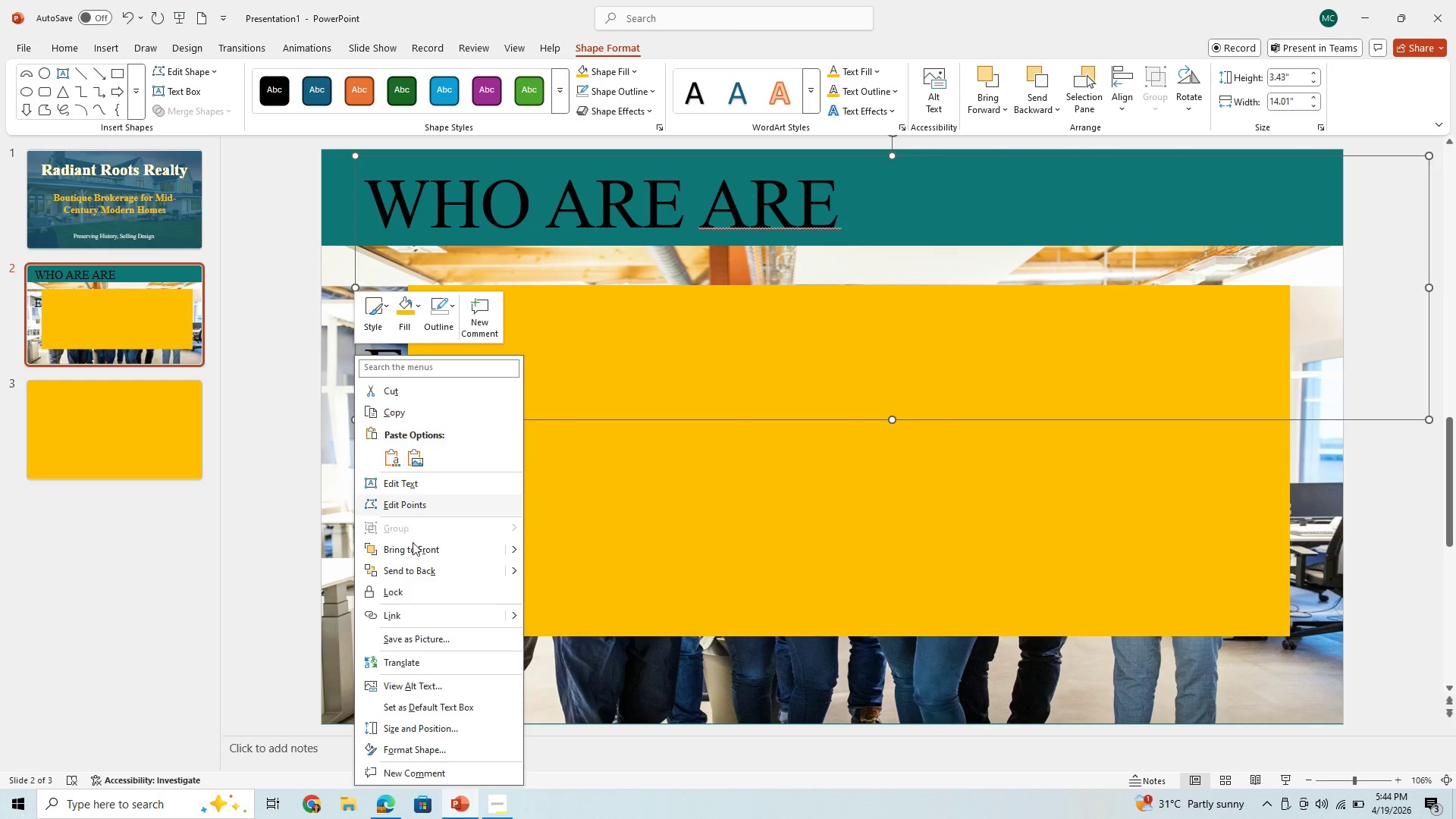 
left_click([416, 549])
 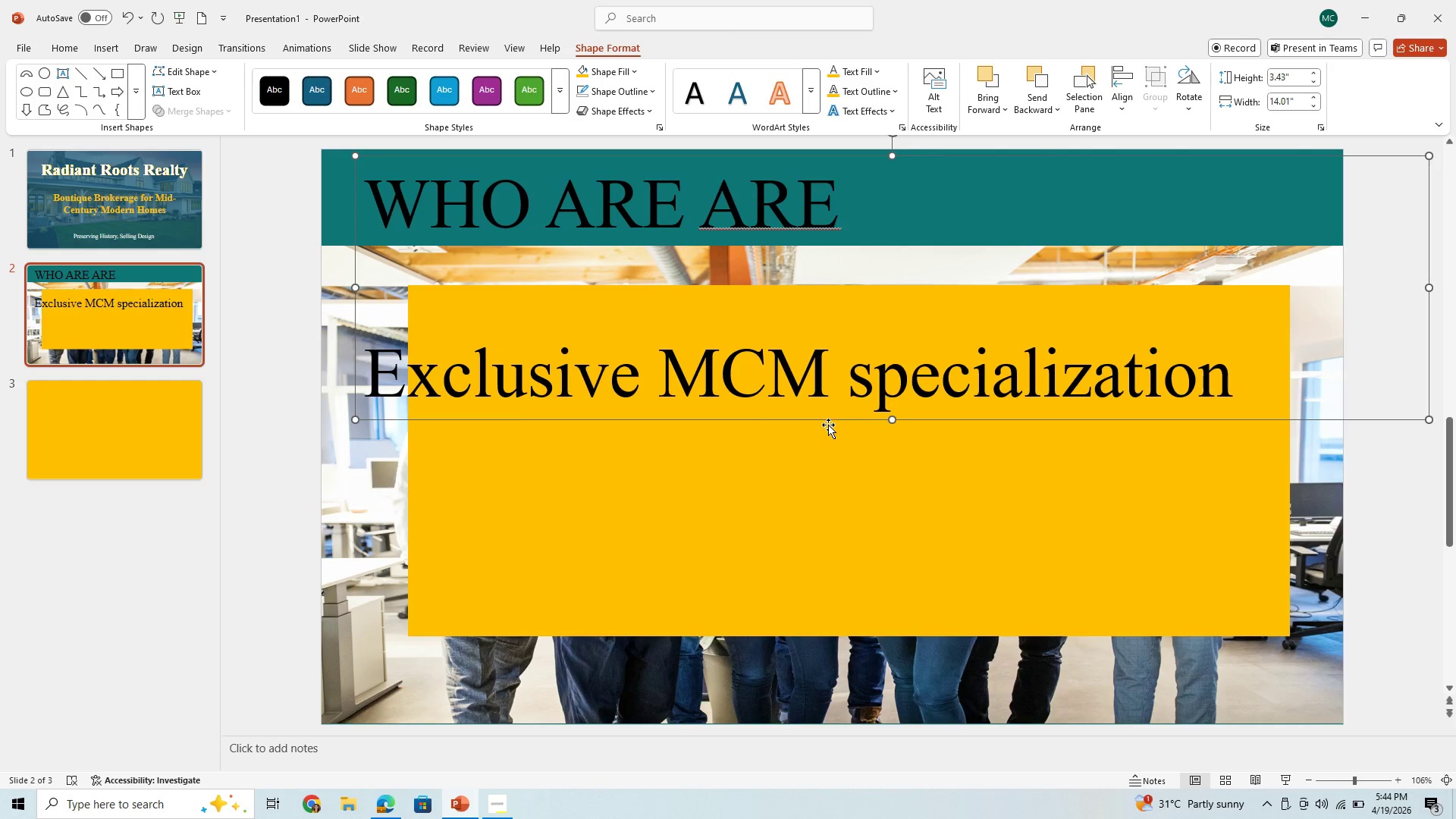 
left_click_drag(start_coordinate=[833, 419], to_coordinate=[945, 573])
 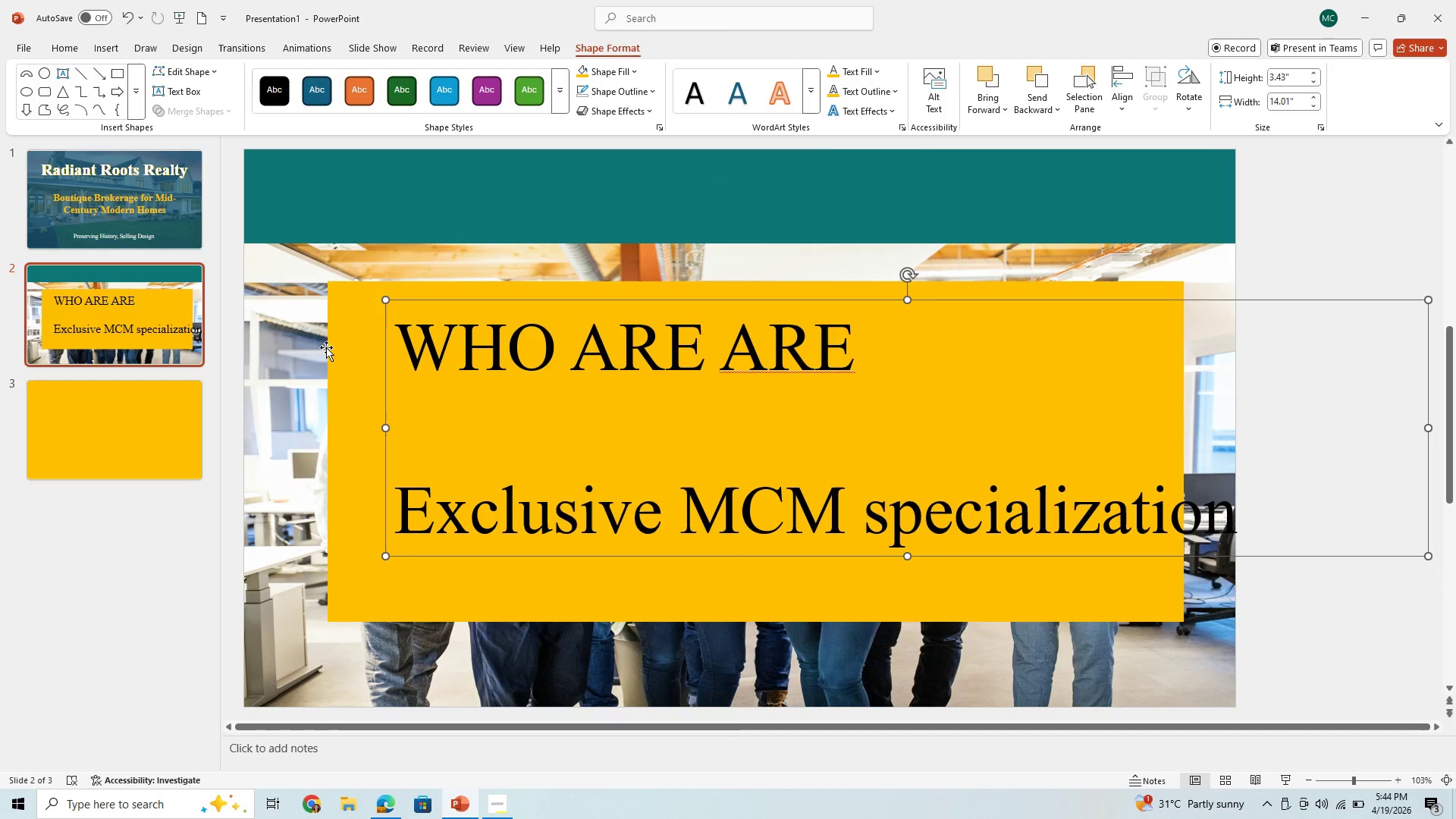 
left_click([333, 352])
 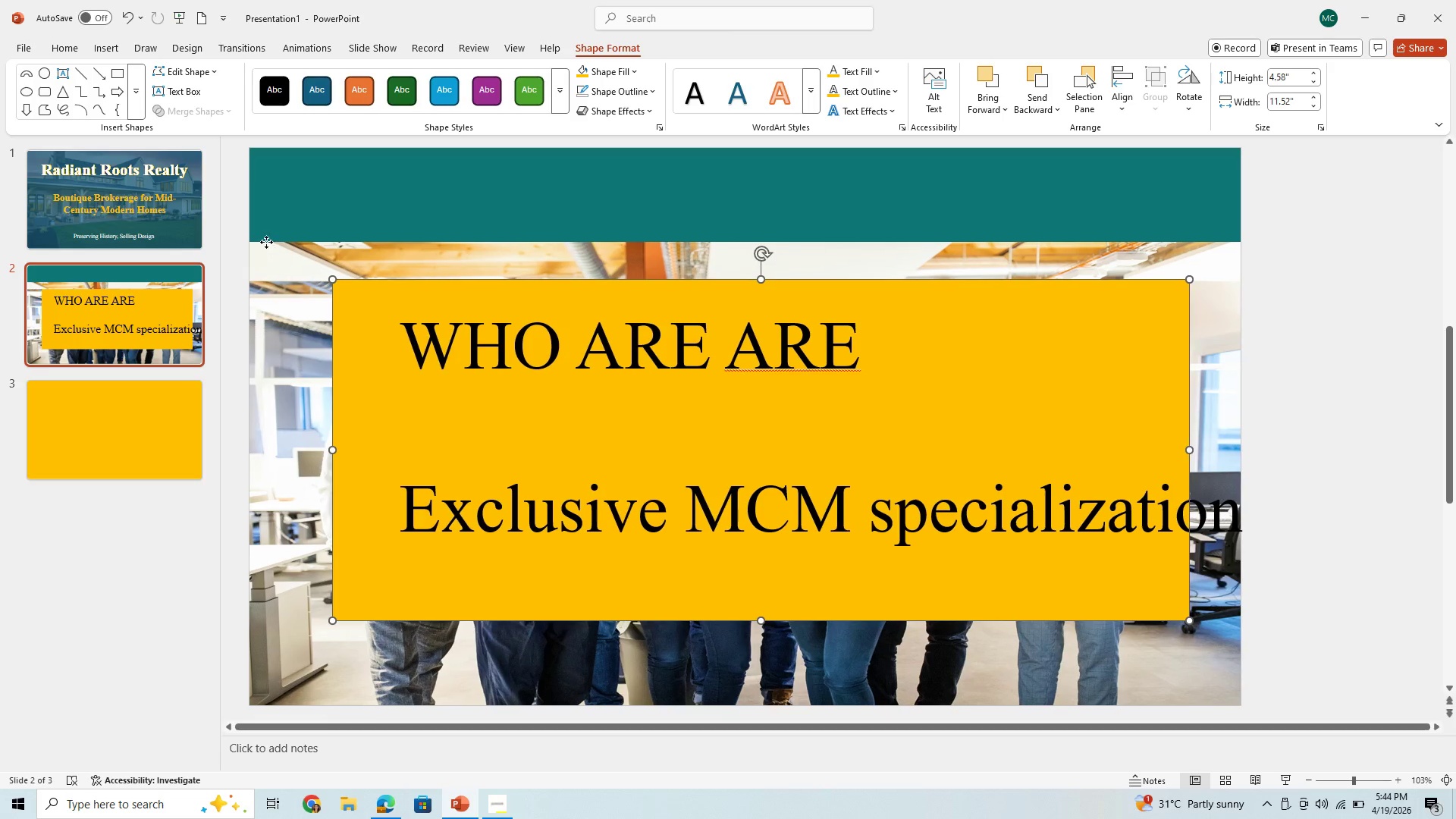 
left_click([266, 242])
 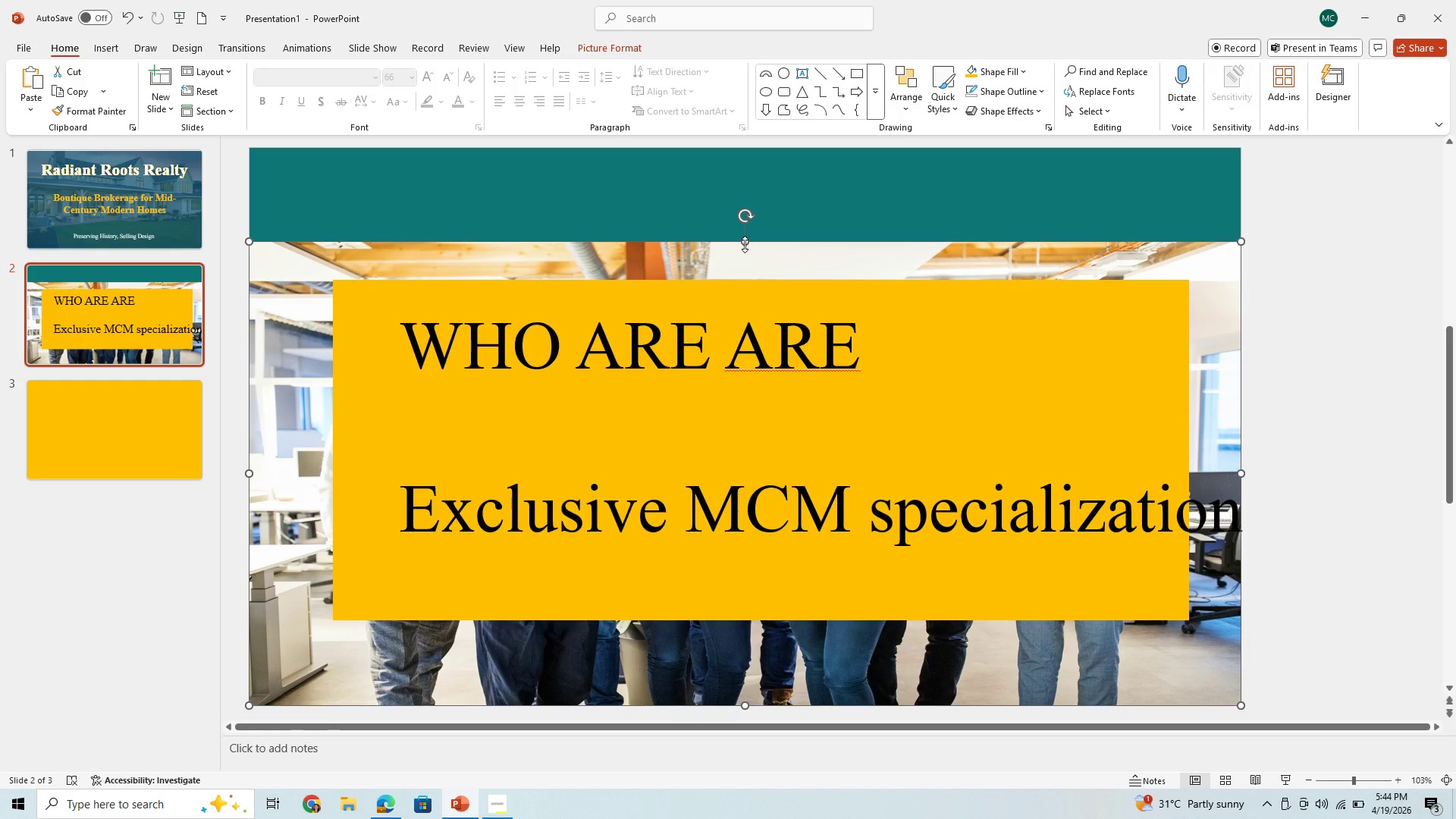 
left_click_drag(start_coordinate=[745, 244], to_coordinate=[794, 146])
 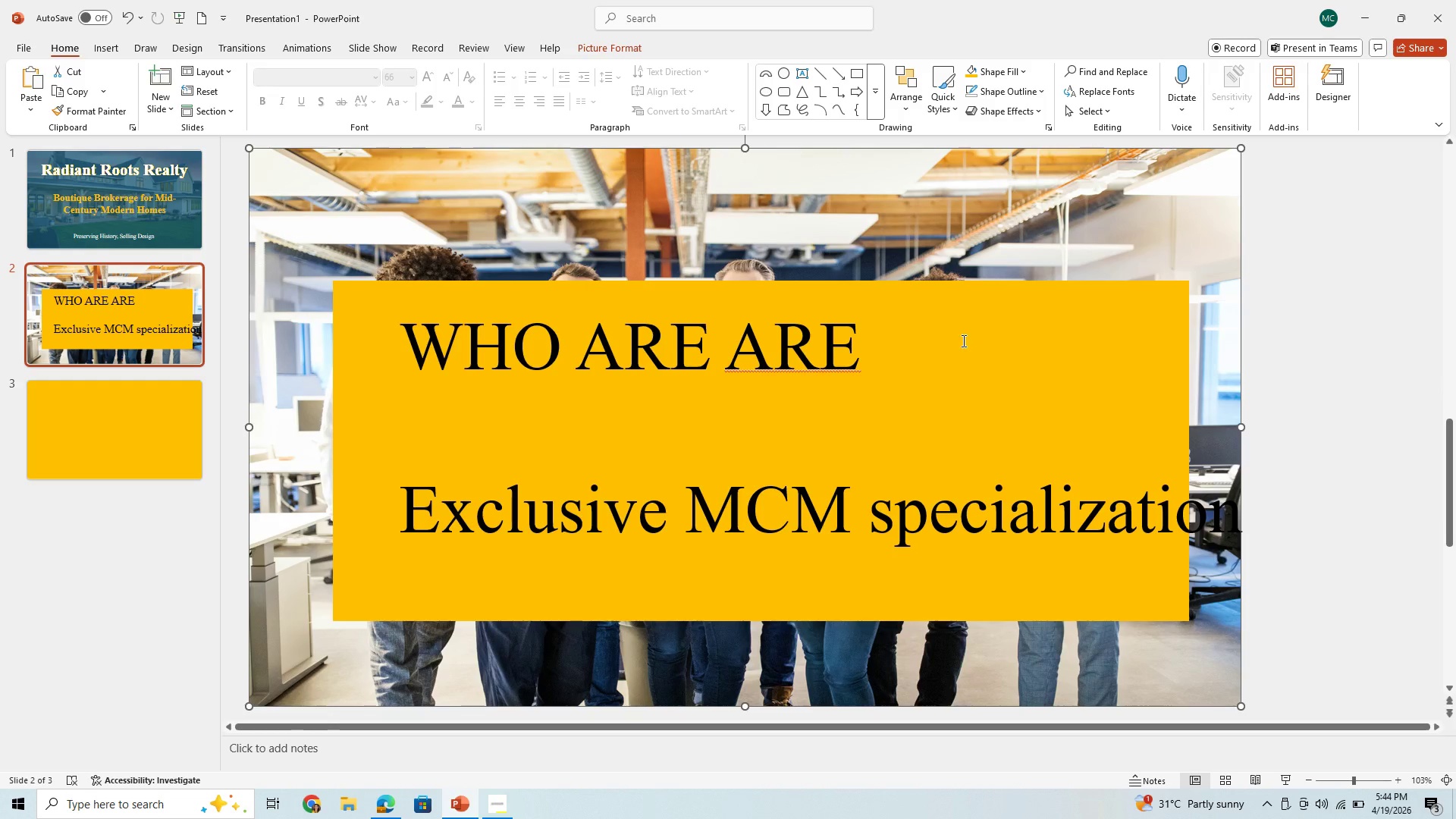 
left_click_drag(start_coordinate=[962, 340], to_coordinate=[966, 320])
 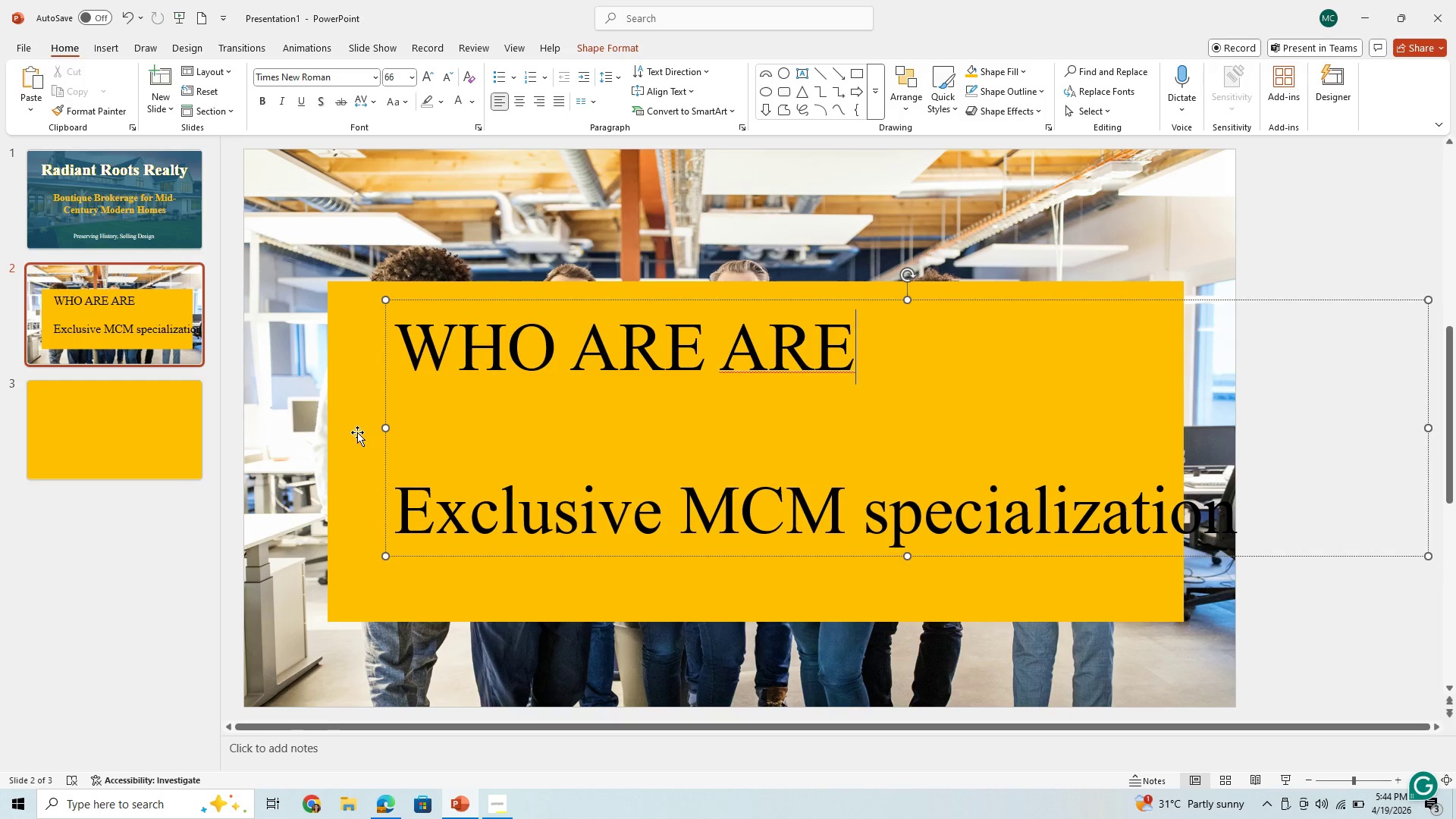 
left_click_drag(start_coordinate=[366, 441], to_coordinate=[359, 428])
 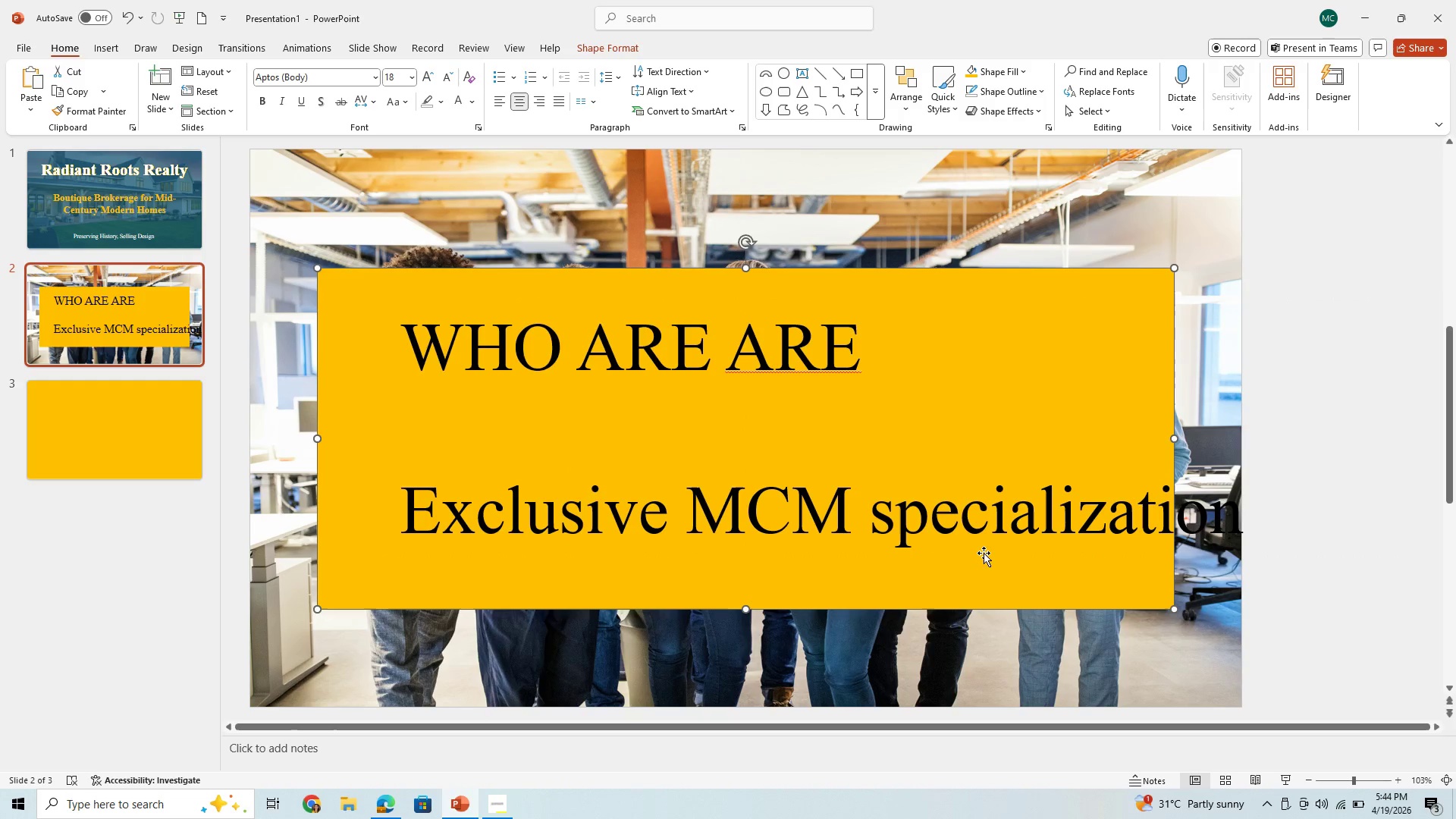 
left_click([986, 551])
 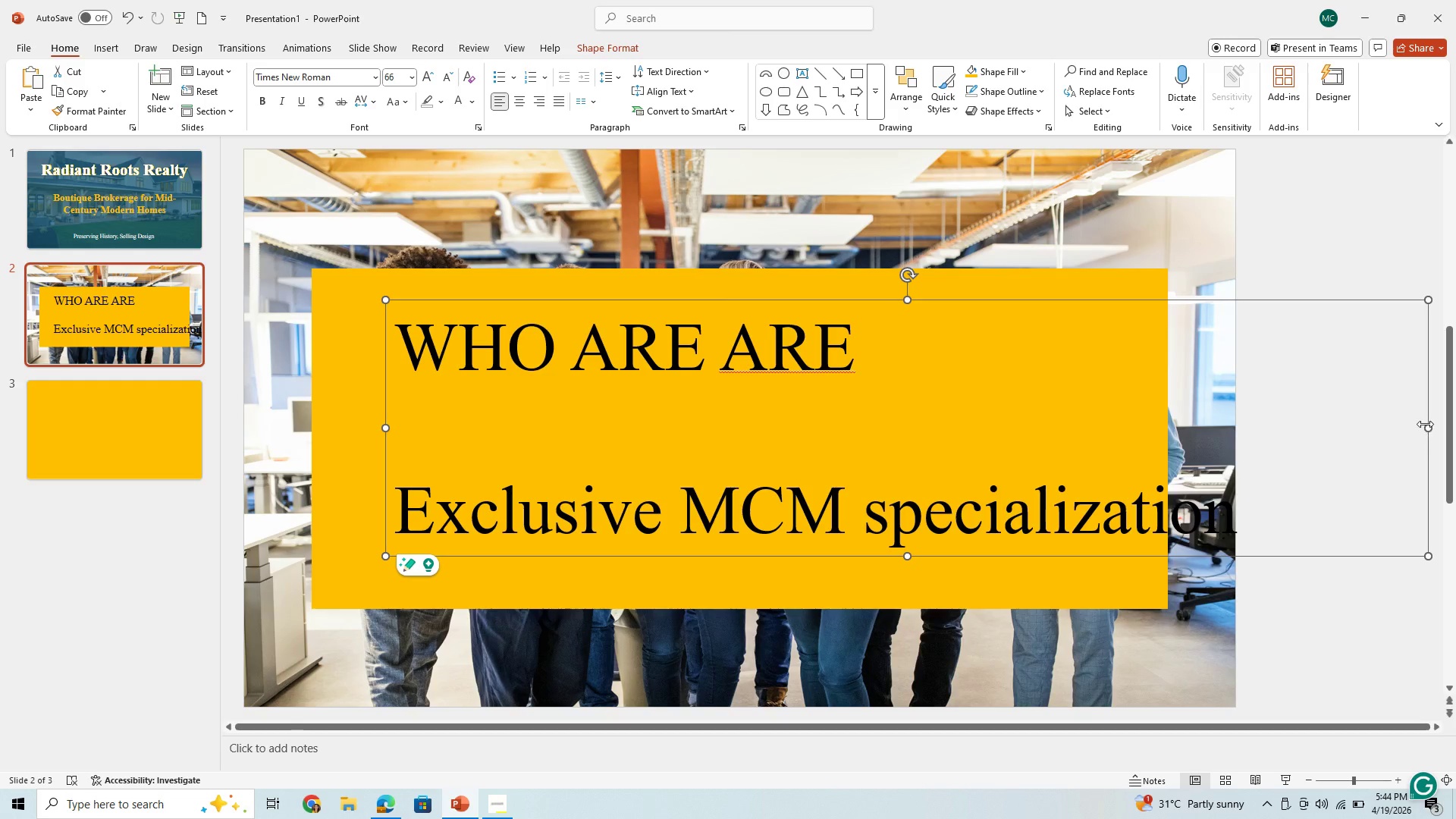 
left_click_drag(start_coordinate=[1427, 430], to_coordinate=[988, 526])
 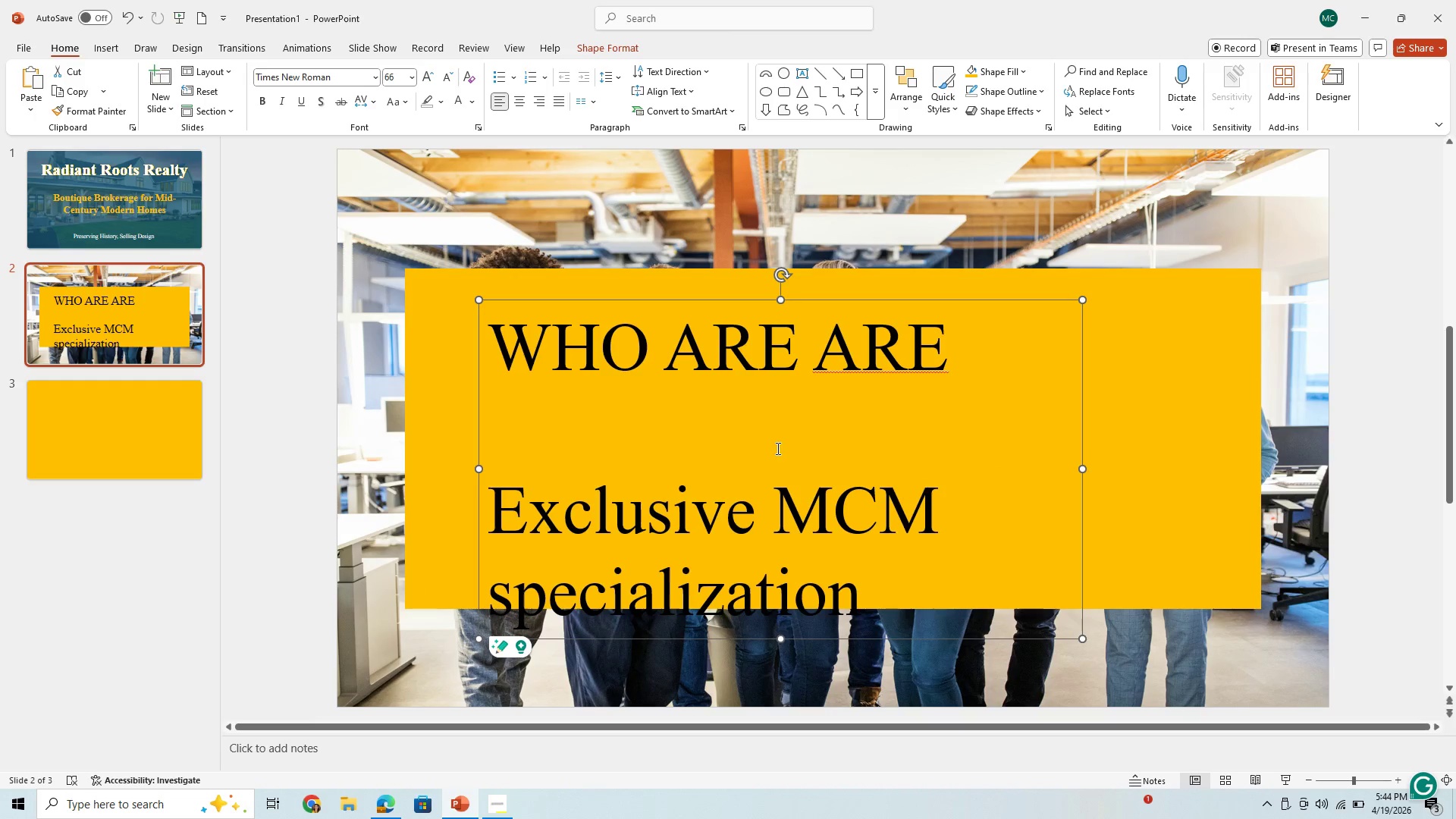 
wait(7.28)
 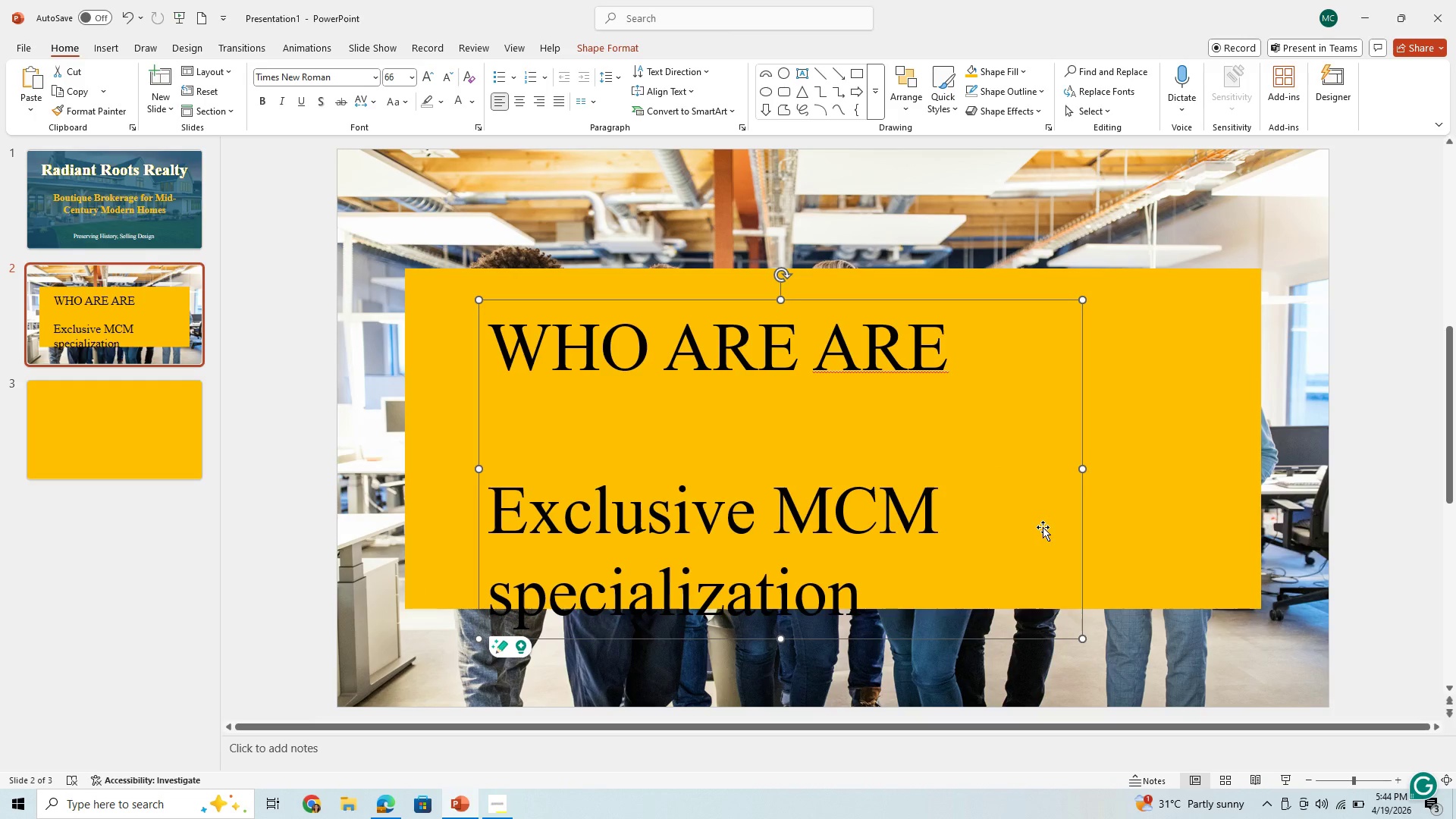 
left_click([953, 639])
 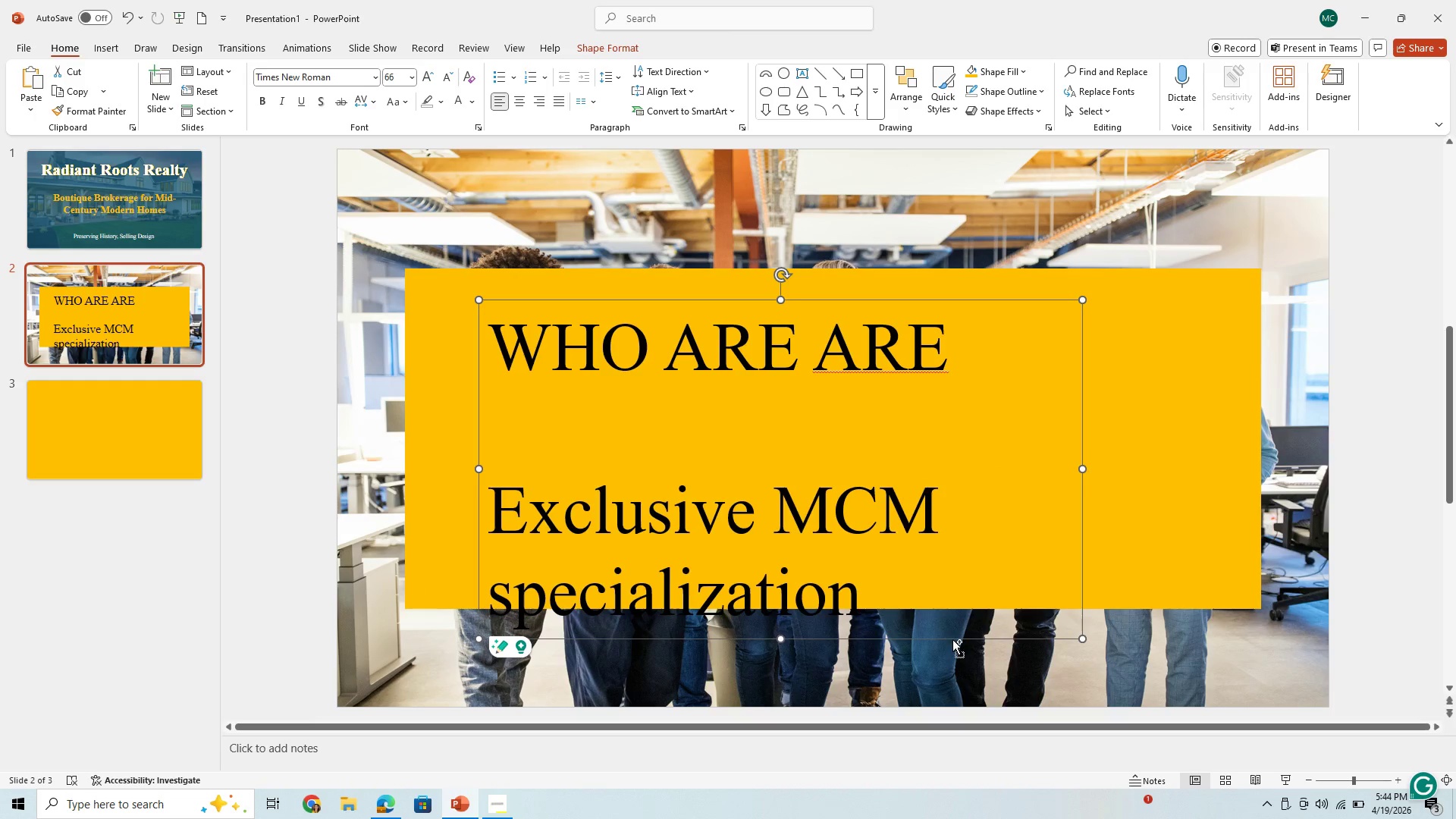 
key(Control+C)
 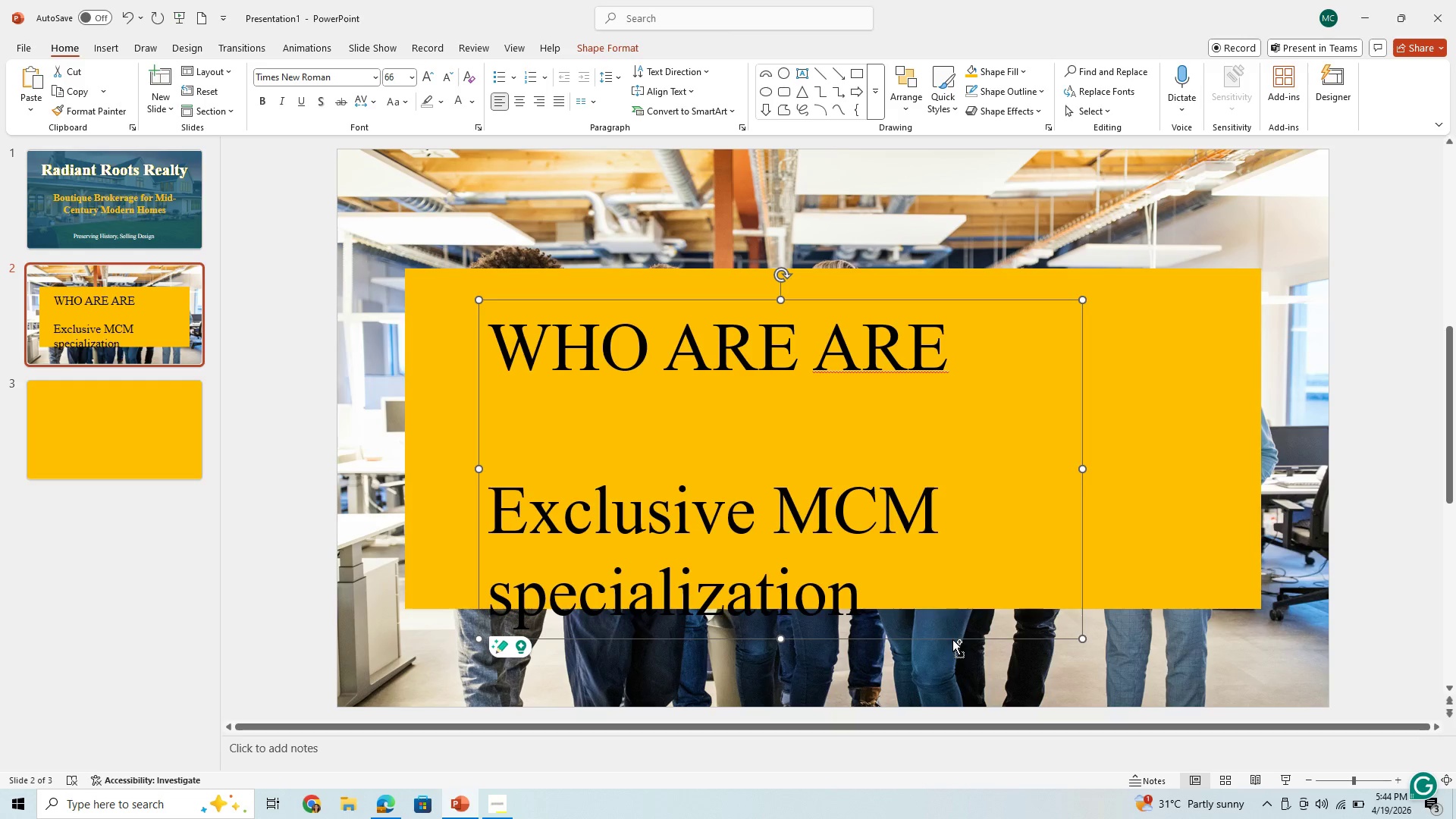 
key(Control+V)
 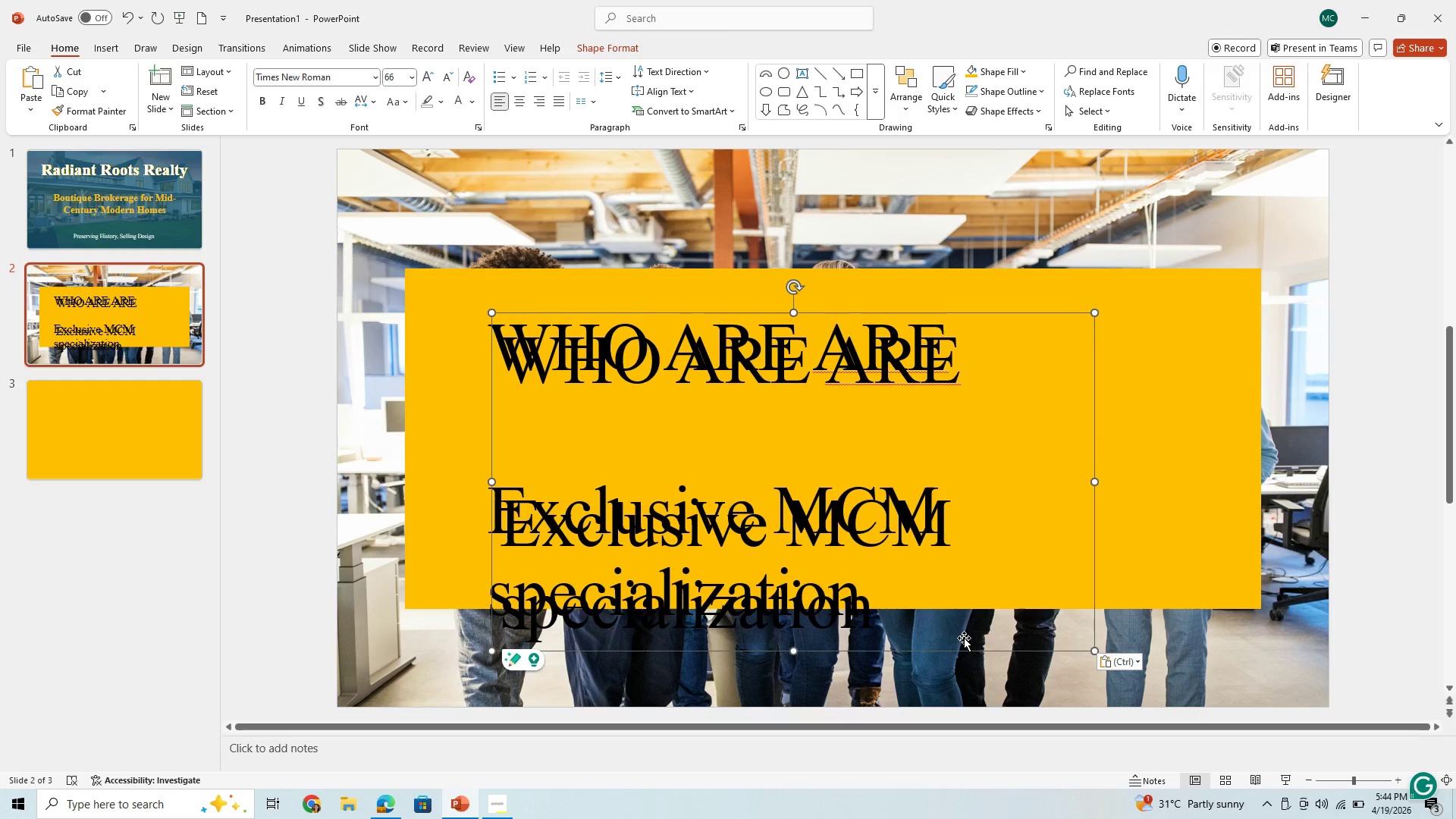 
left_click_drag(start_coordinate=[966, 653], to_coordinate=[1303, 428])
 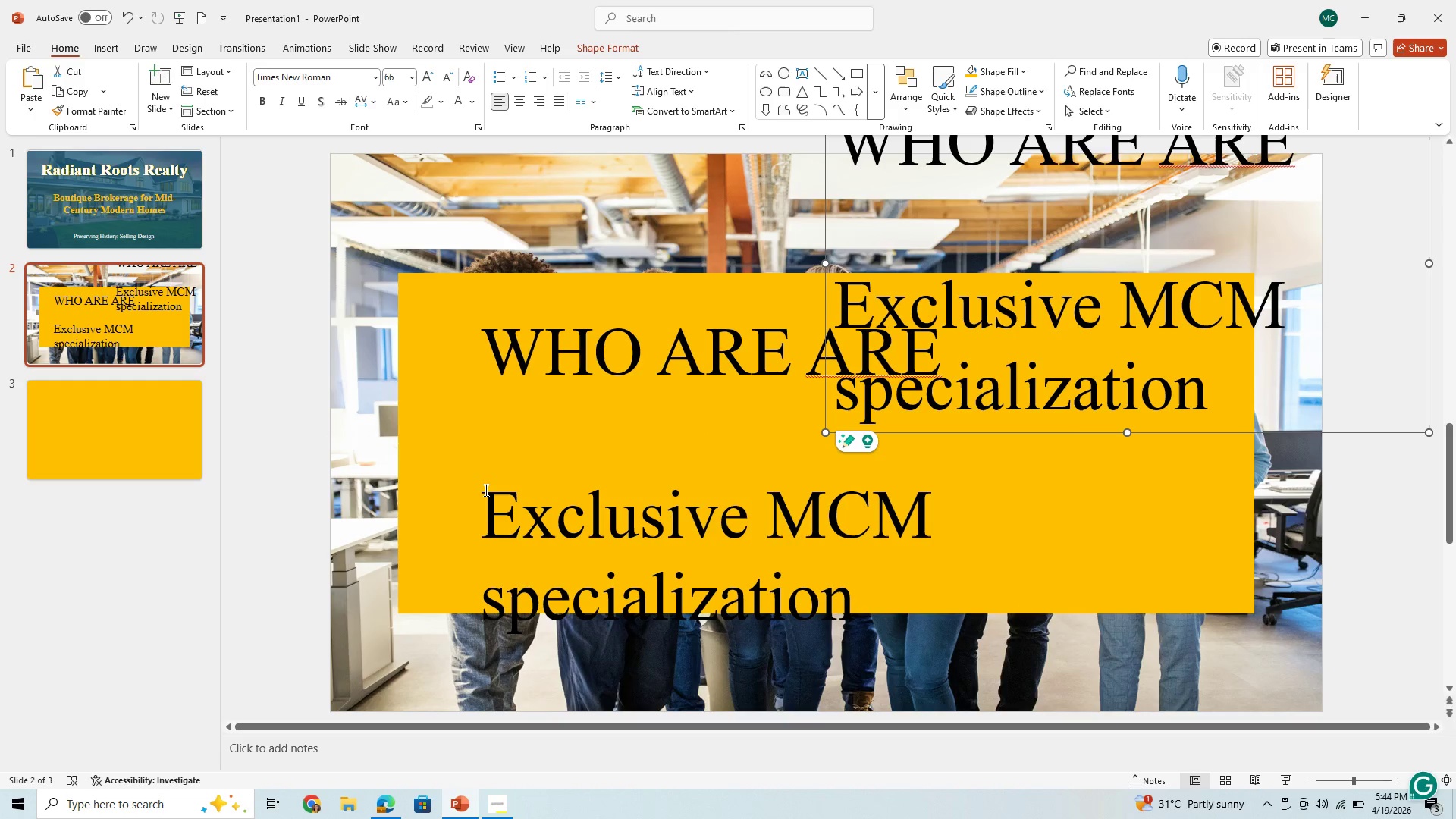 
left_click_drag(start_coordinate=[484, 491], to_coordinate=[959, 667])
 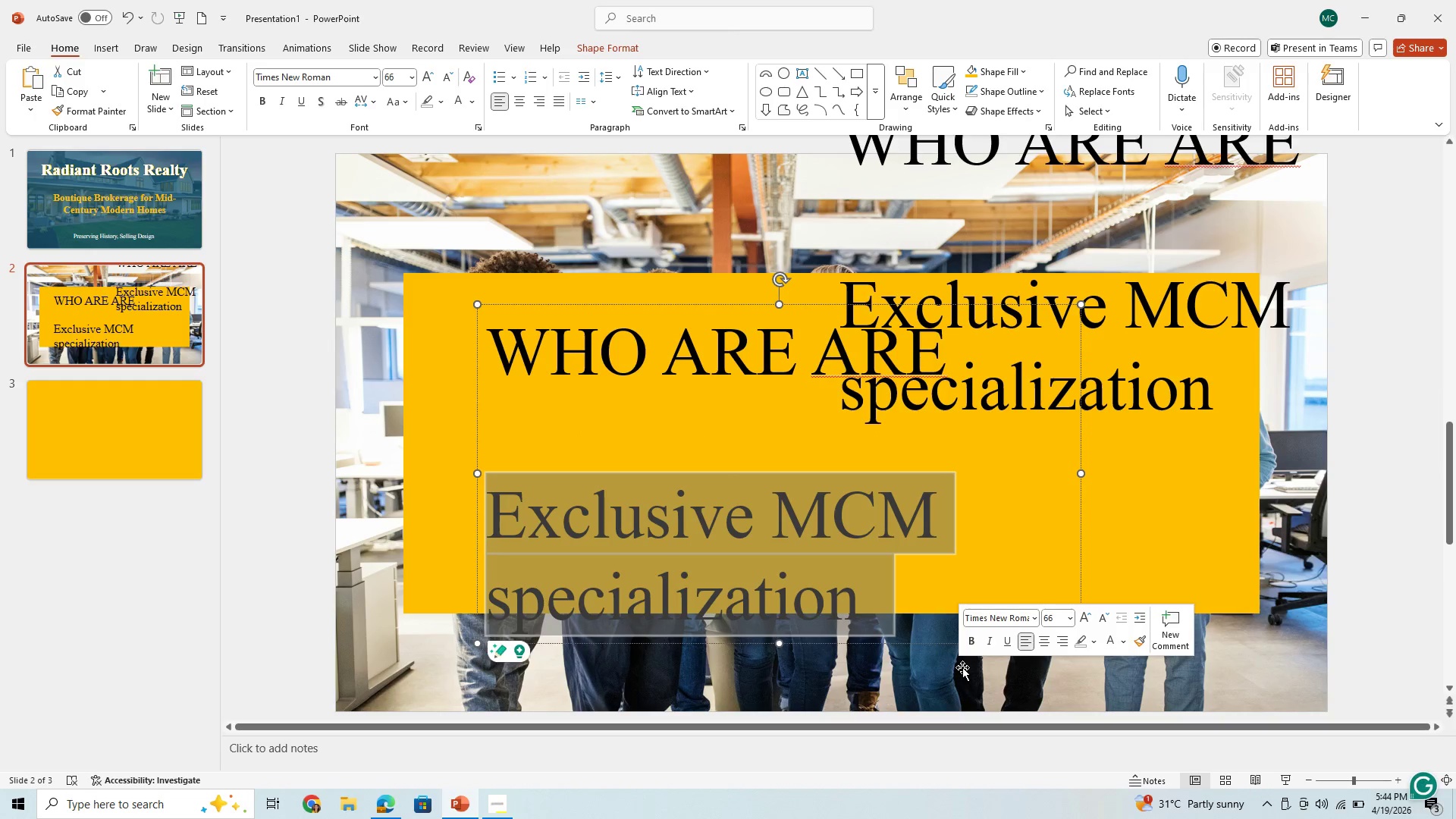 
key(Backspace)
 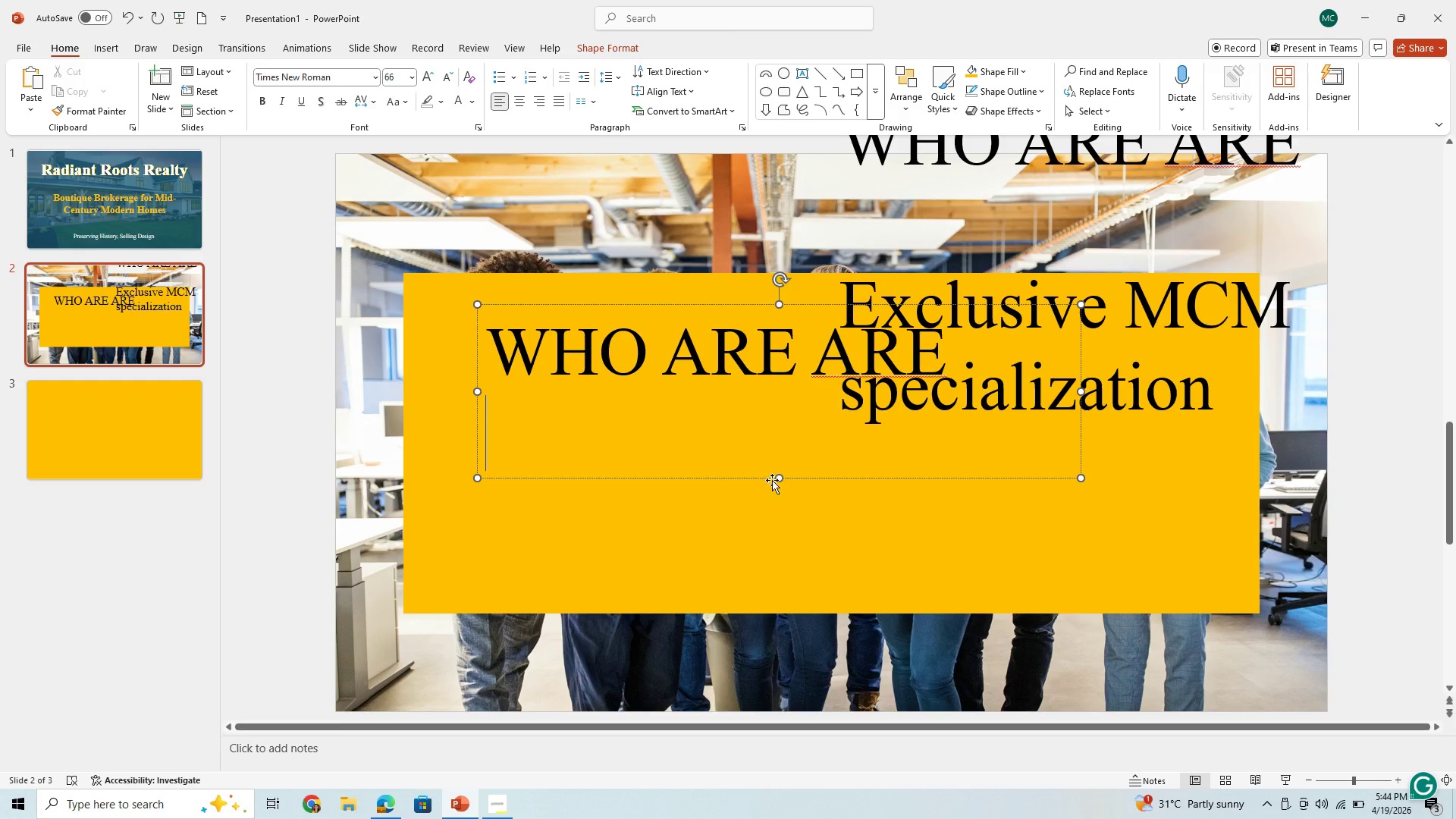 
left_click_drag(start_coordinate=[781, 479], to_coordinate=[797, 424])
 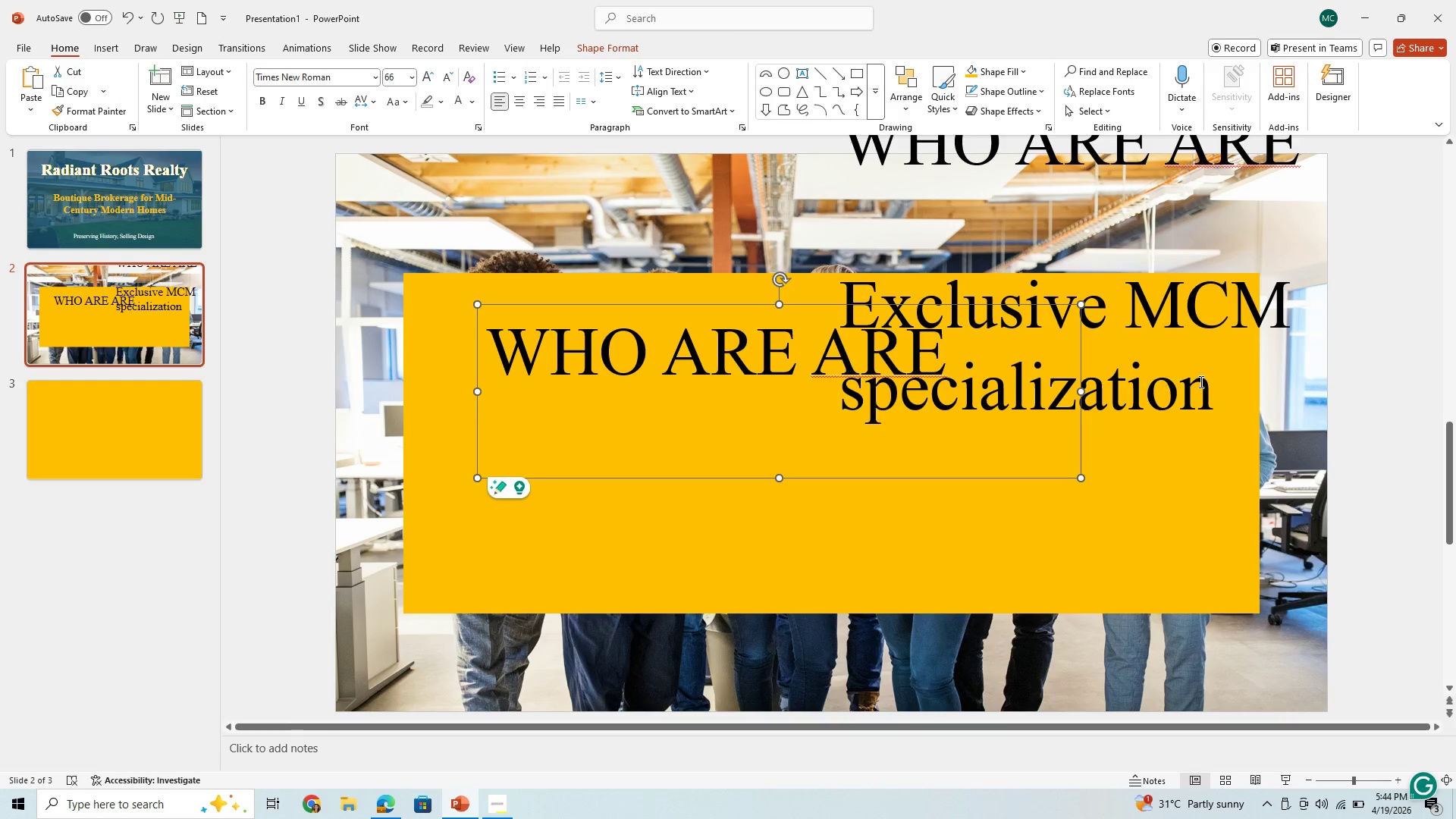 
left_click([1200, 381])
 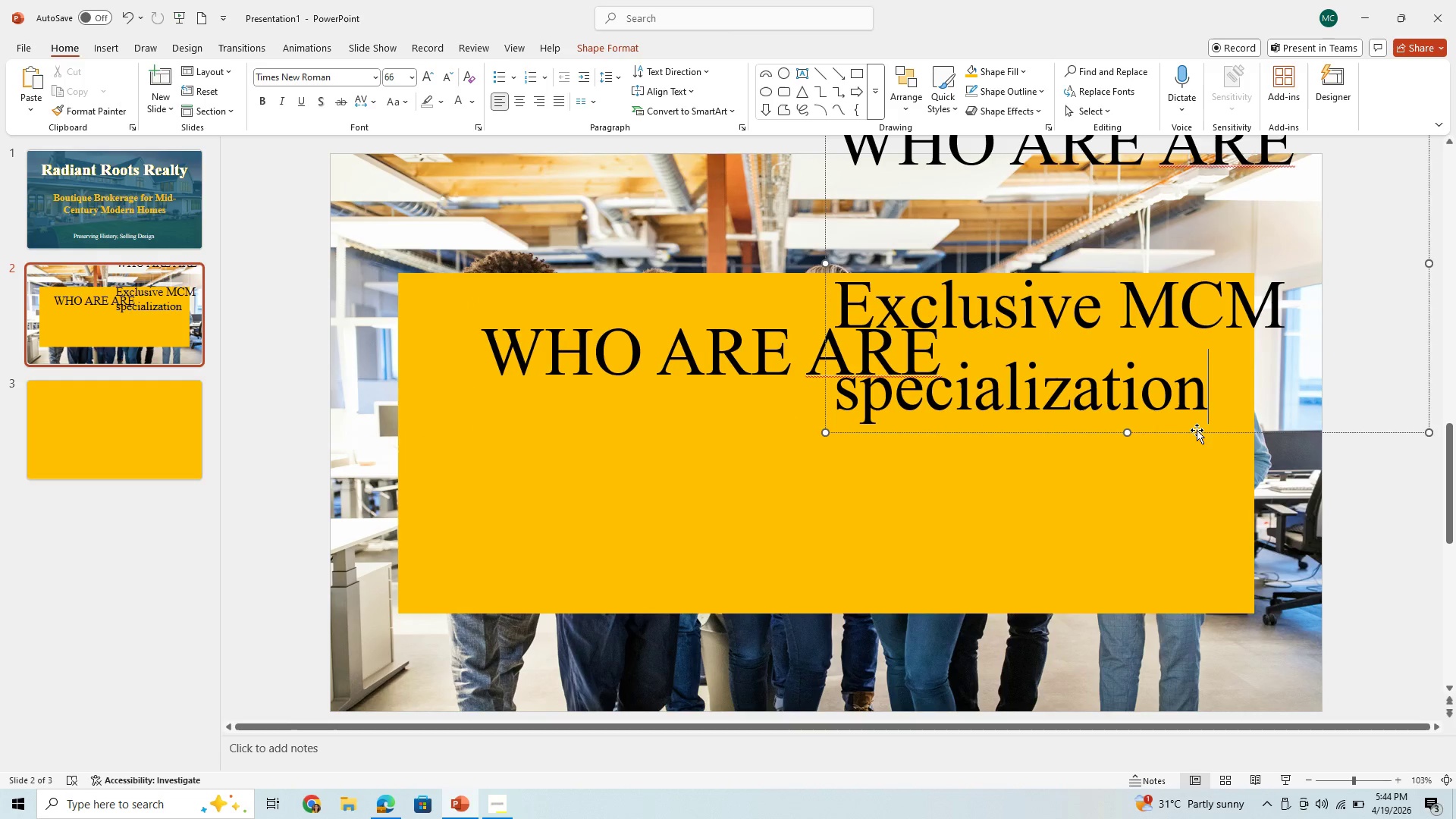 
left_click_drag(start_coordinate=[1194, 434], to_coordinate=[1006, 605])
 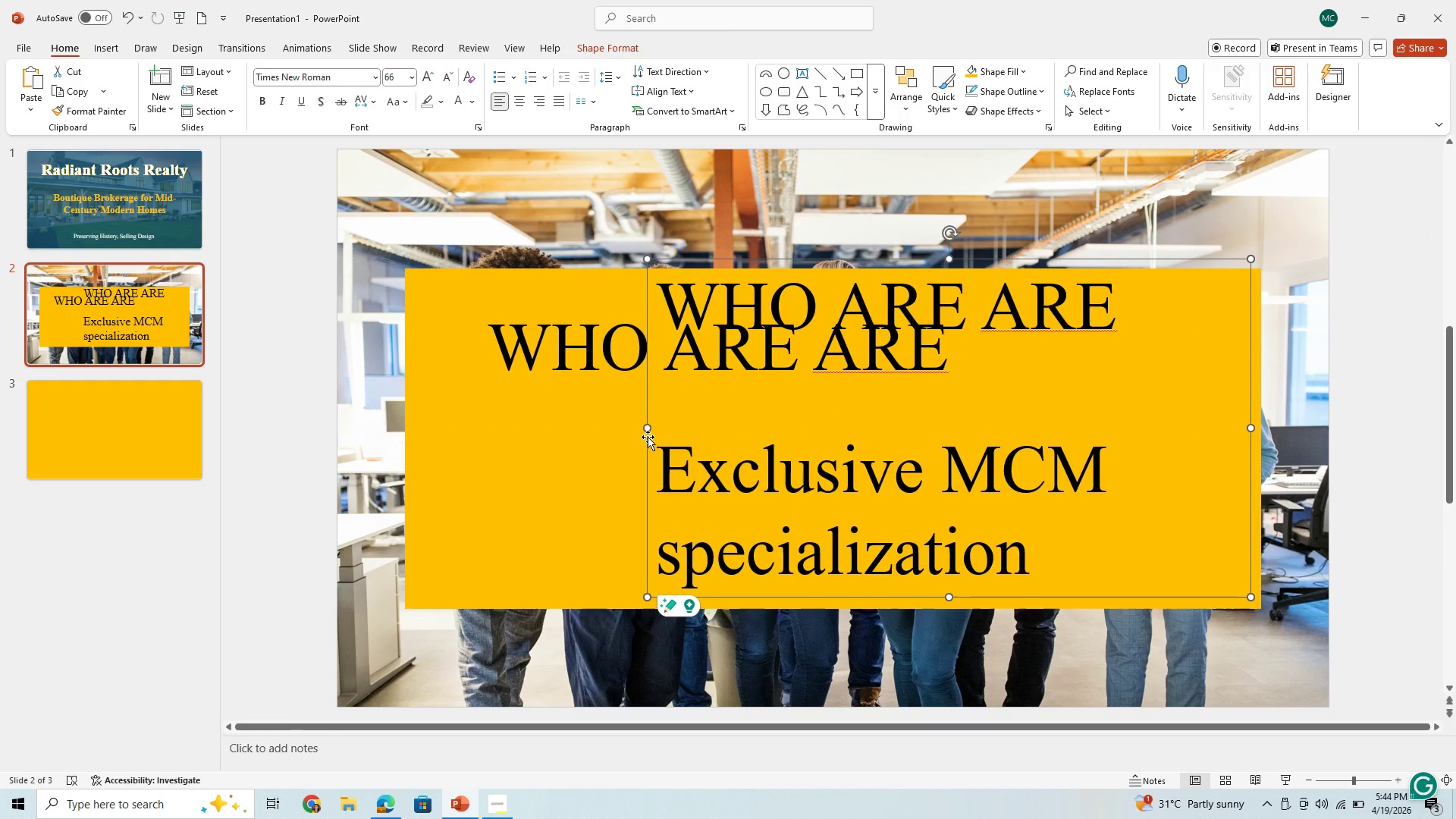 
left_click_drag(start_coordinate=[648, 425], to_coordinate=[436, 469])
 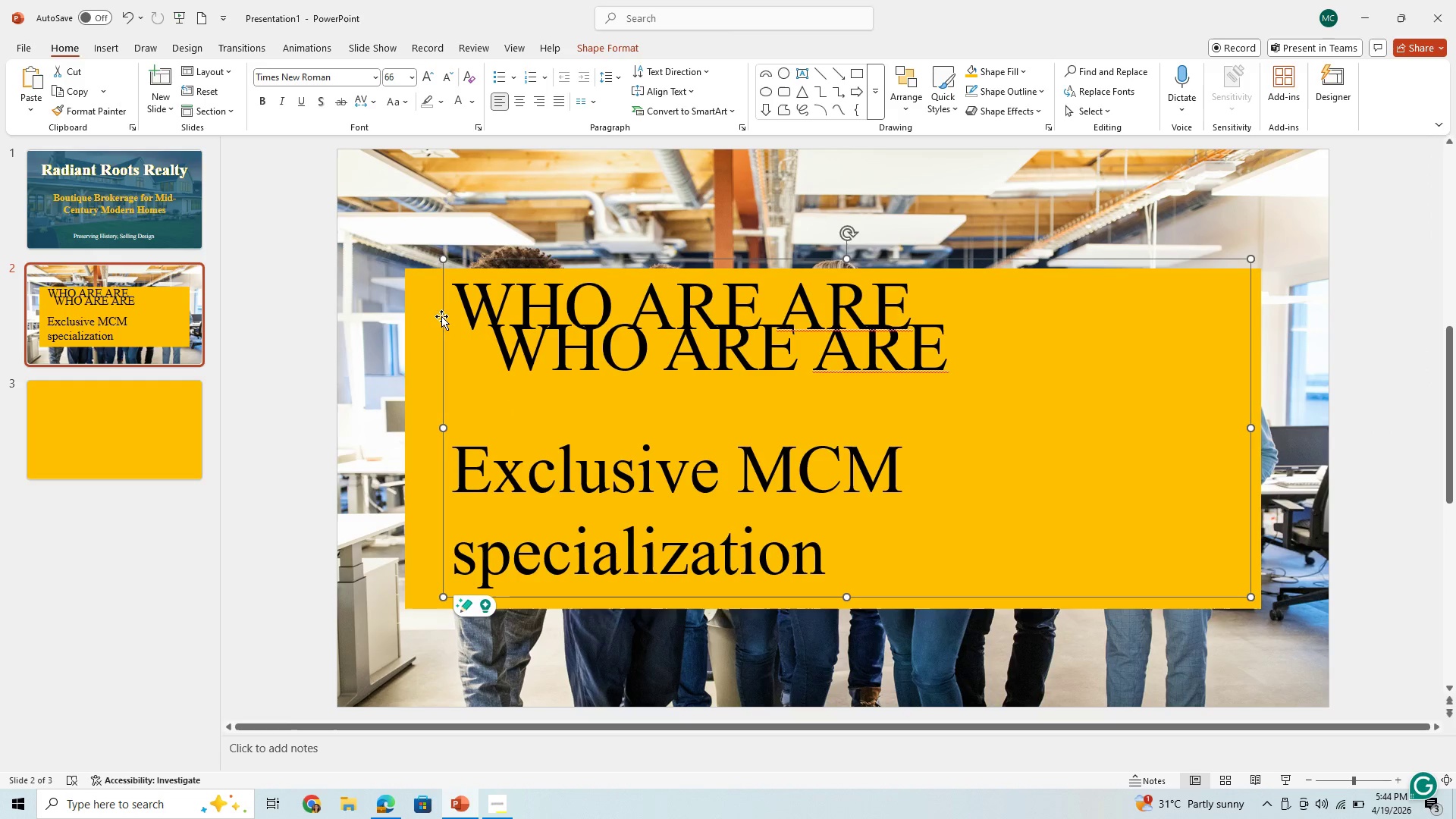 
left_click_drag(start_coordinate=[460, 306], to_coordinate=[1002, 359])
 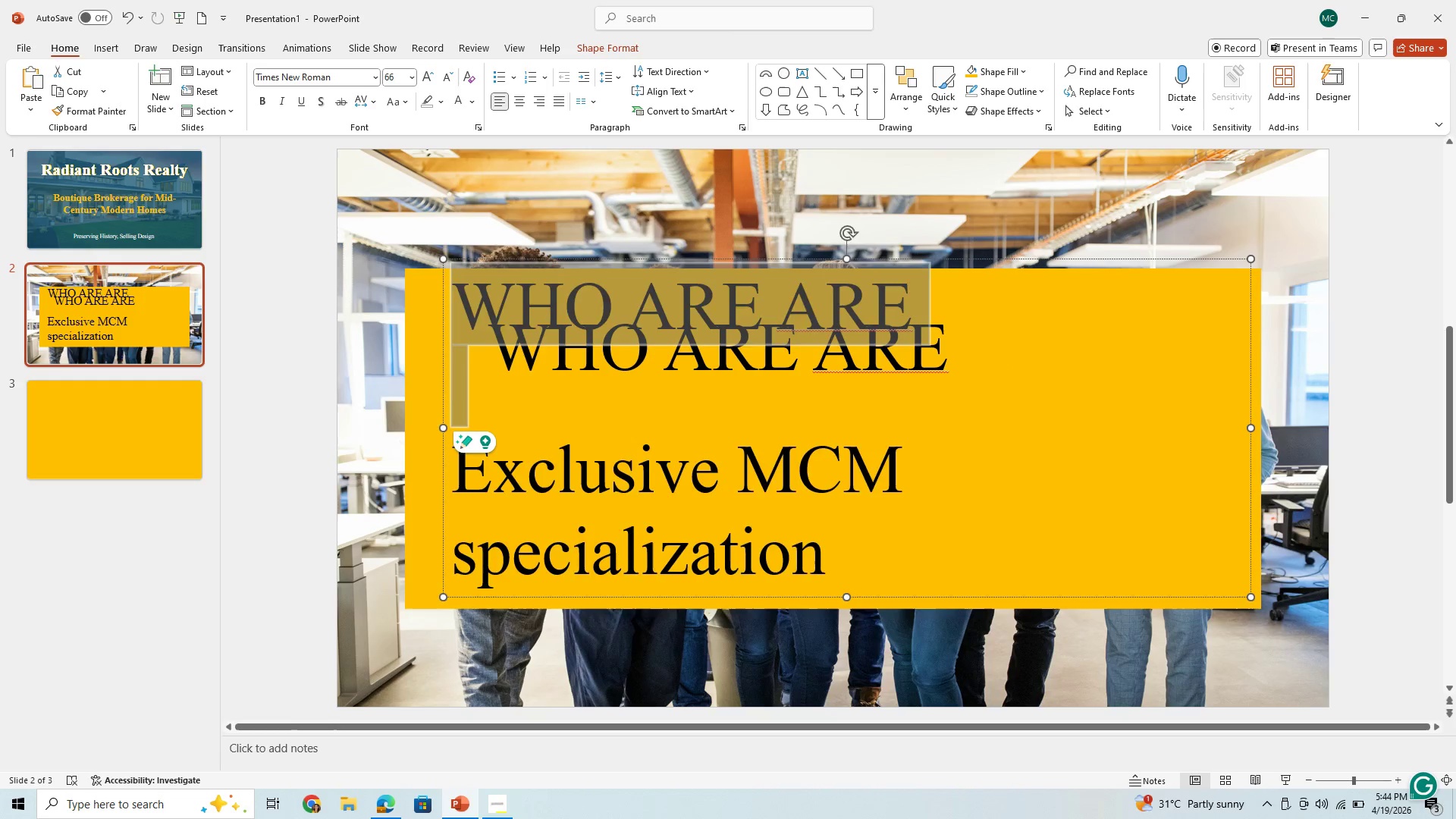 
key(Backspace)
 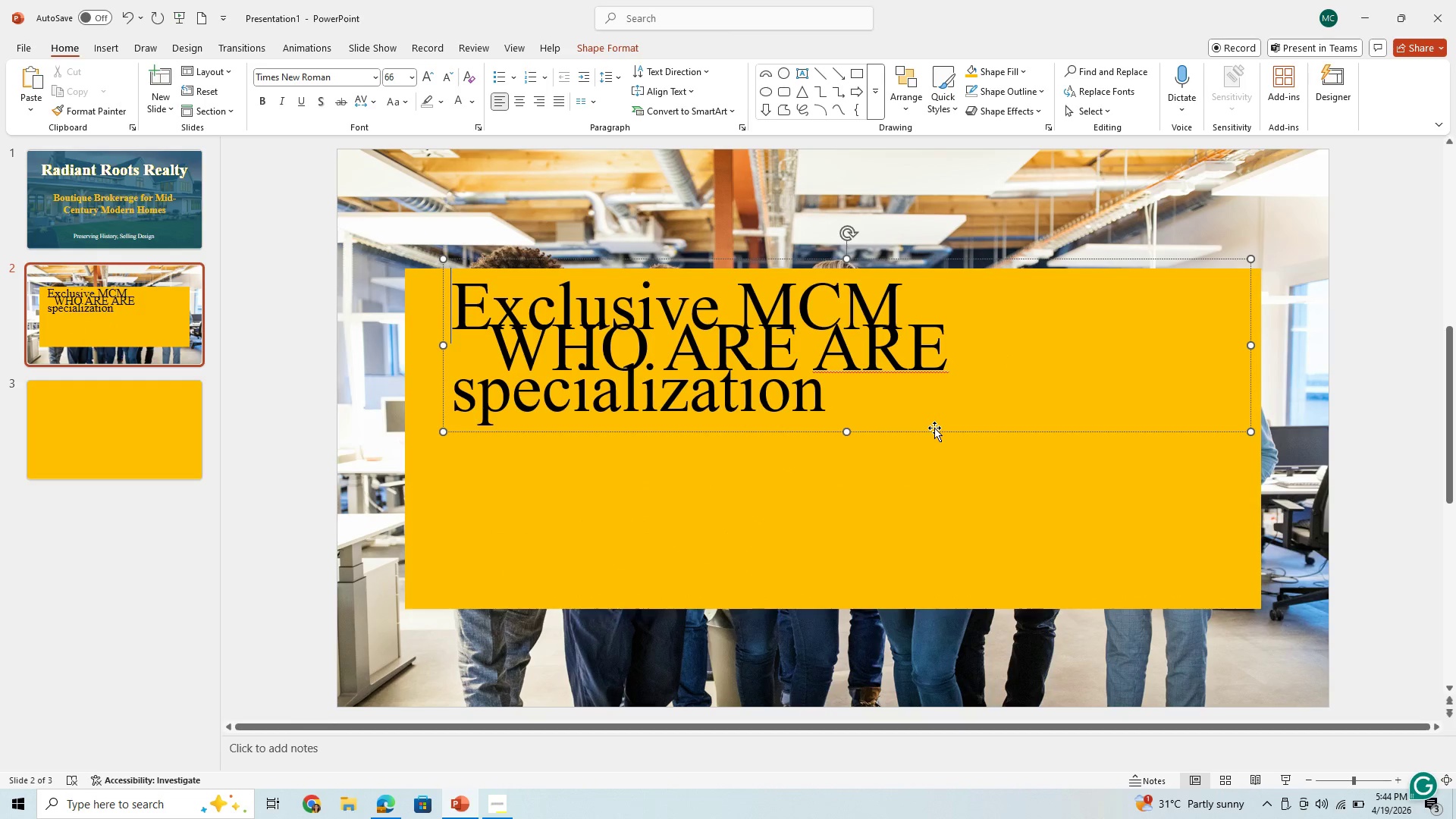 
left_click_drag(start_coordinate=[934, 428], to_coordinate=[934, 579])
 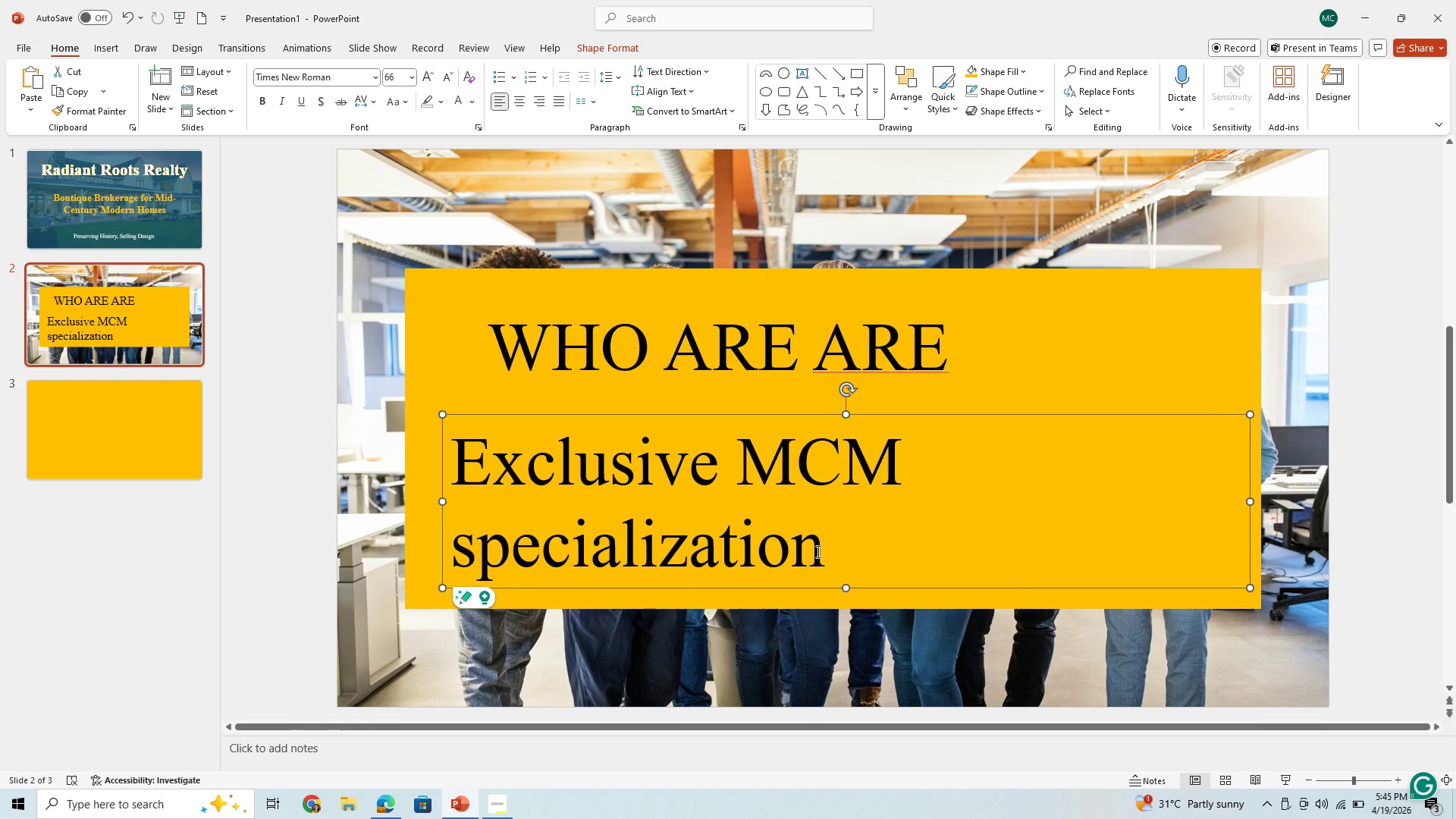 
left_click_drag(start_coordinate=[826, 555], to_coordinate=[471, 453])
 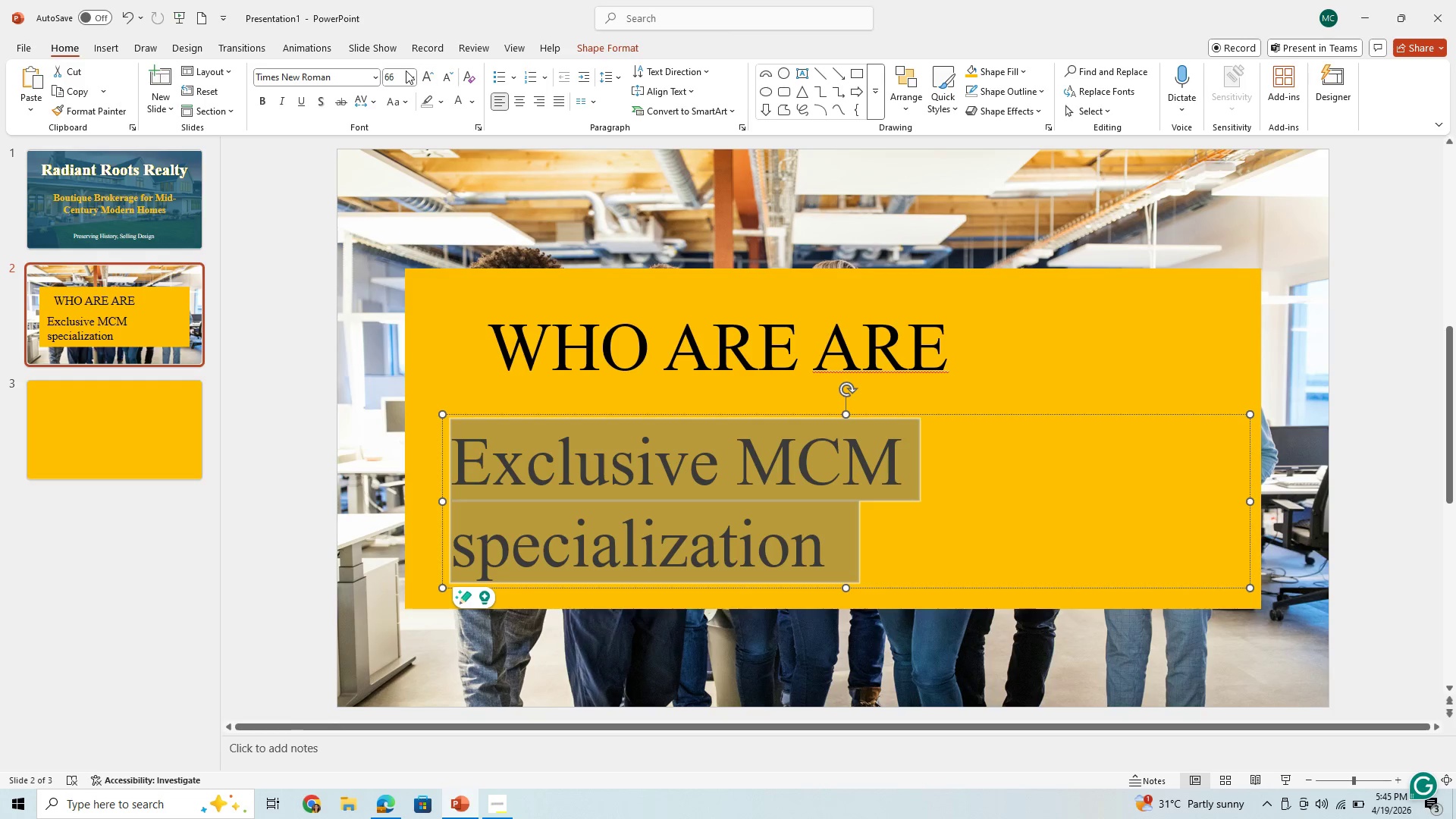 
left_click([411, 71])
 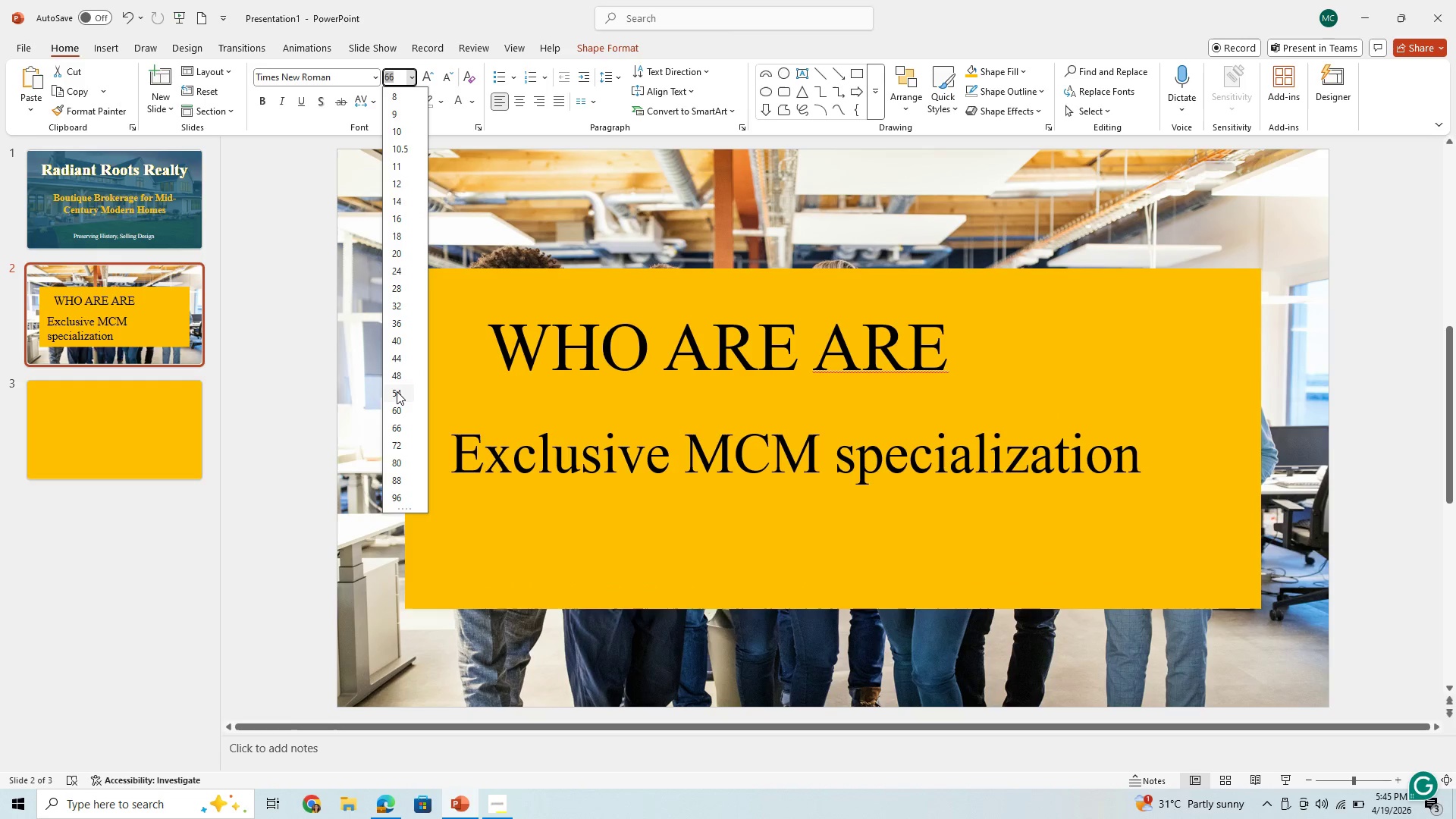 
left_click([397, 391])
 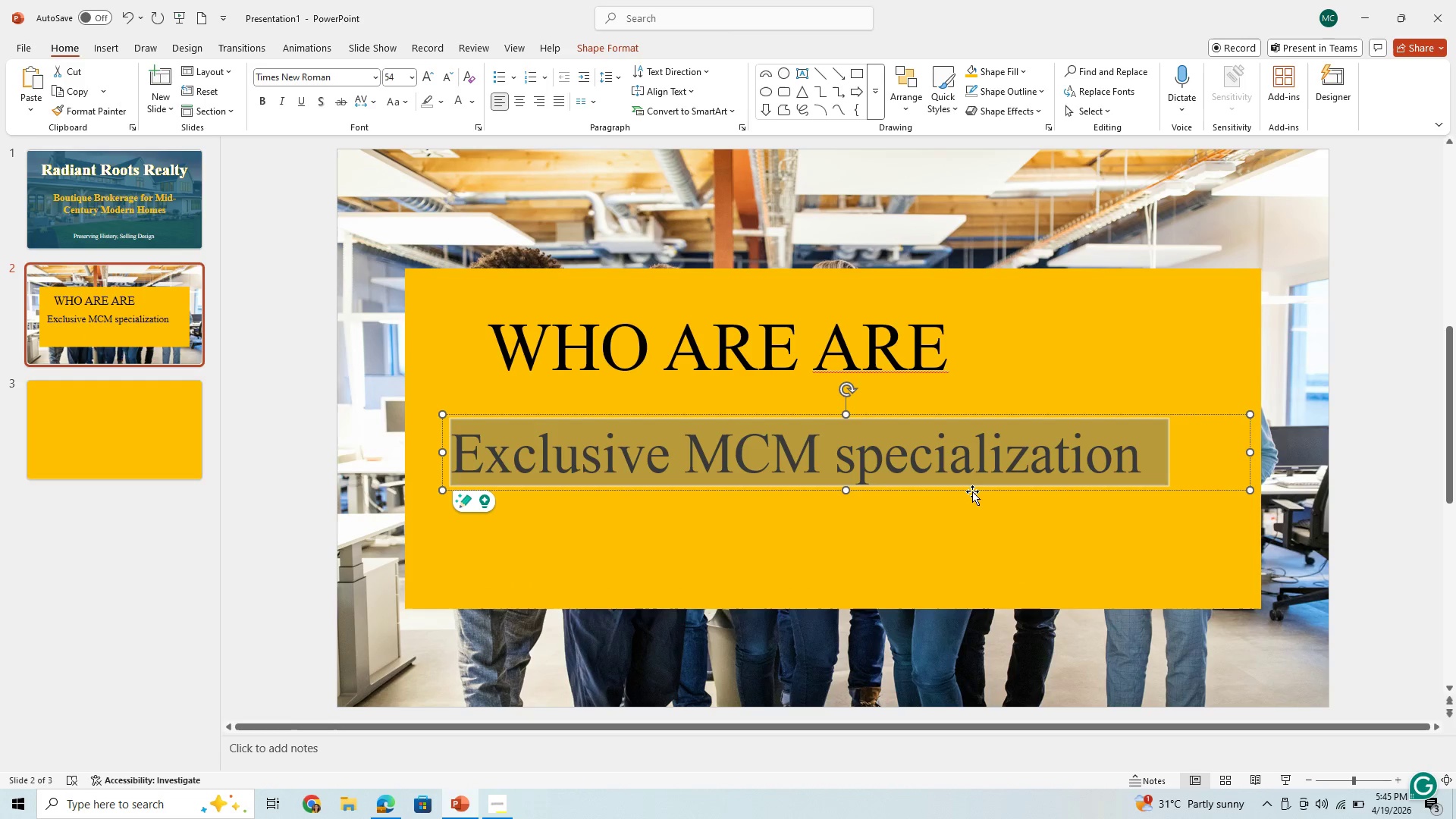 
left_click_drag(start_coordinate=[972, 491], to_coordinate=[973, 566])
 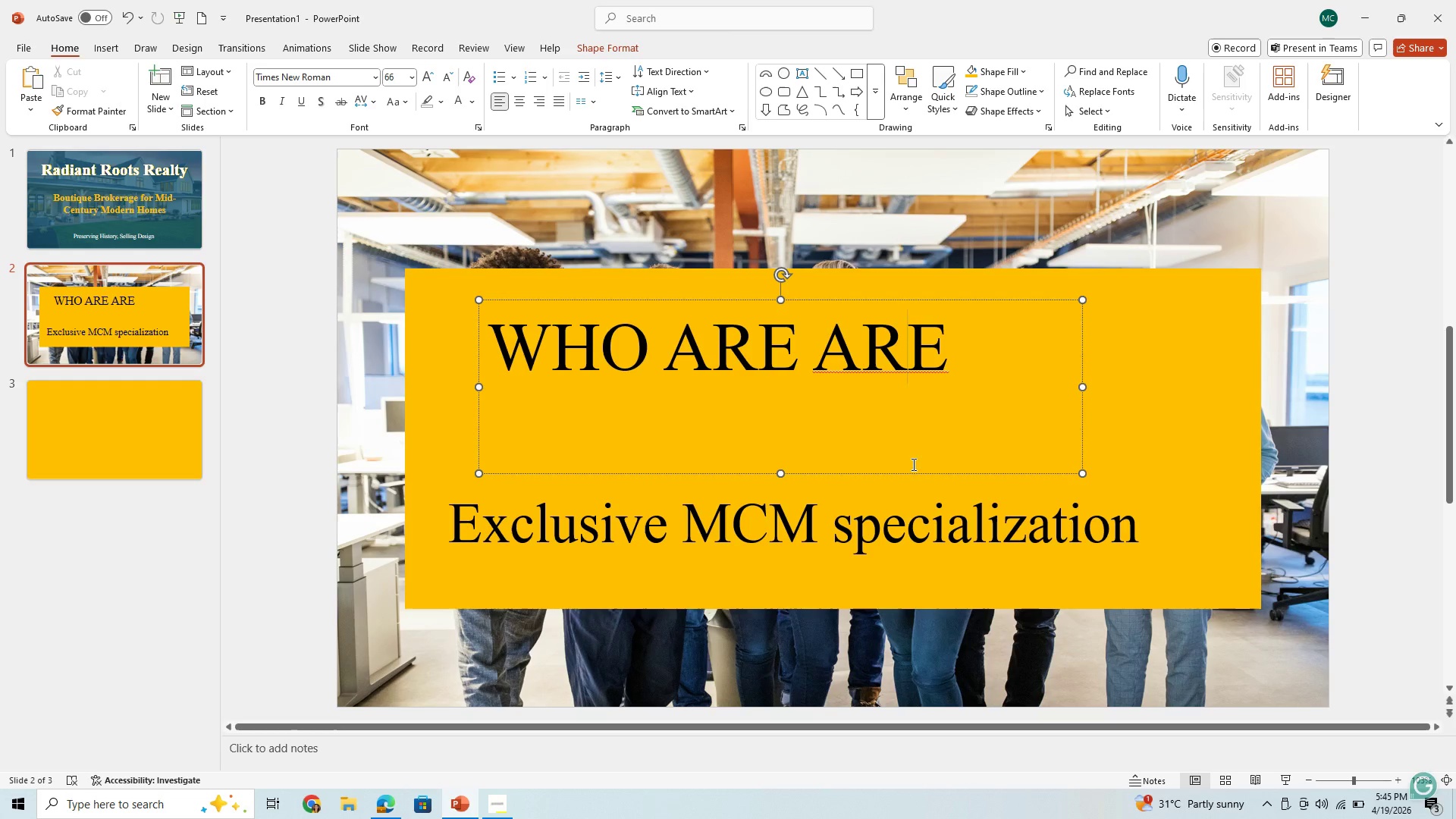 
left_click_drag(start_coordinate=[909, 477], to_coordinate=[894, 456])
 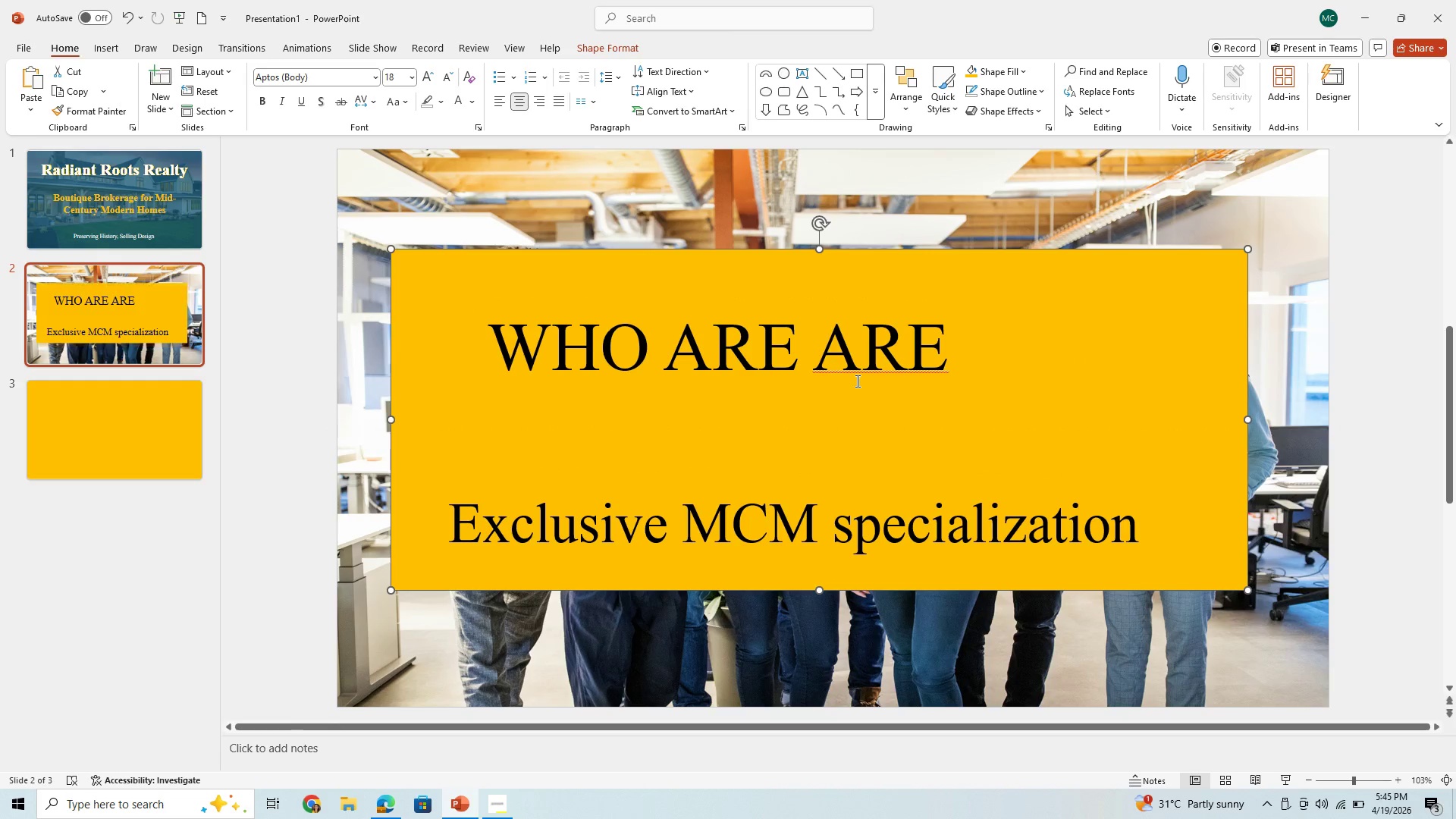 
left_click([856, 381])
 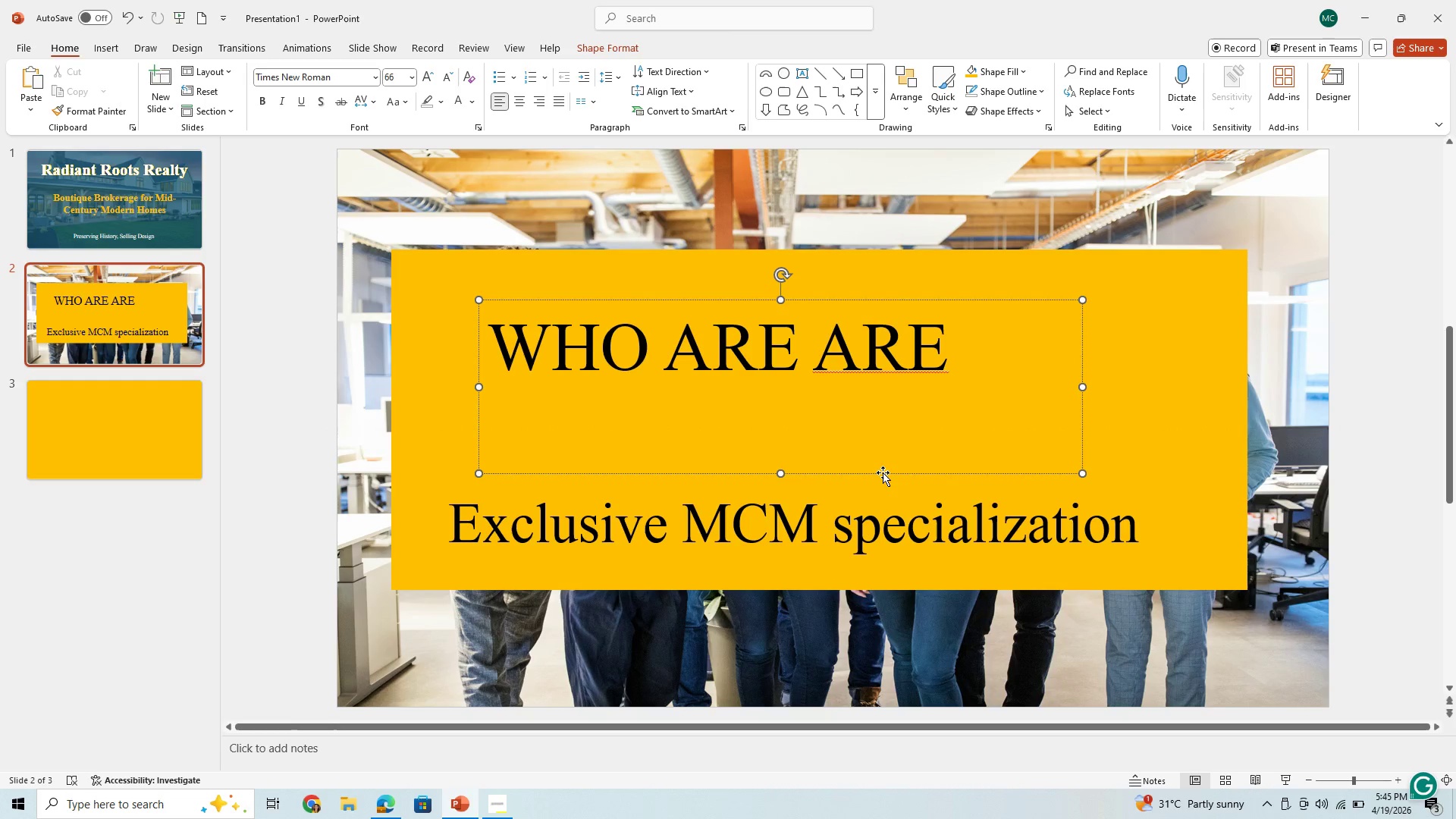 
left_click_drag(start_coordinate=[883, 472], to_coordinate=[923, 464])
 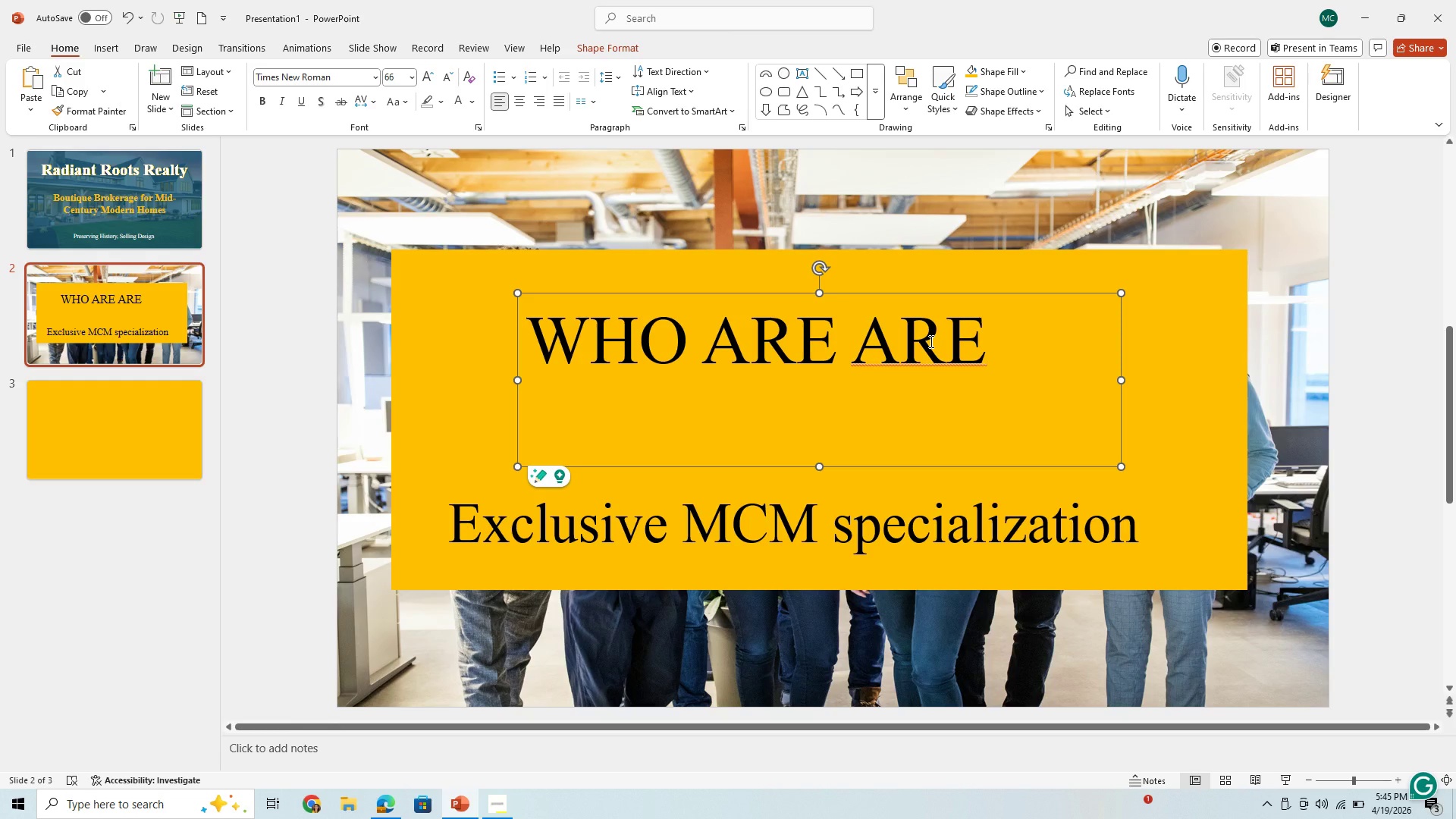 
wait(16.3)
 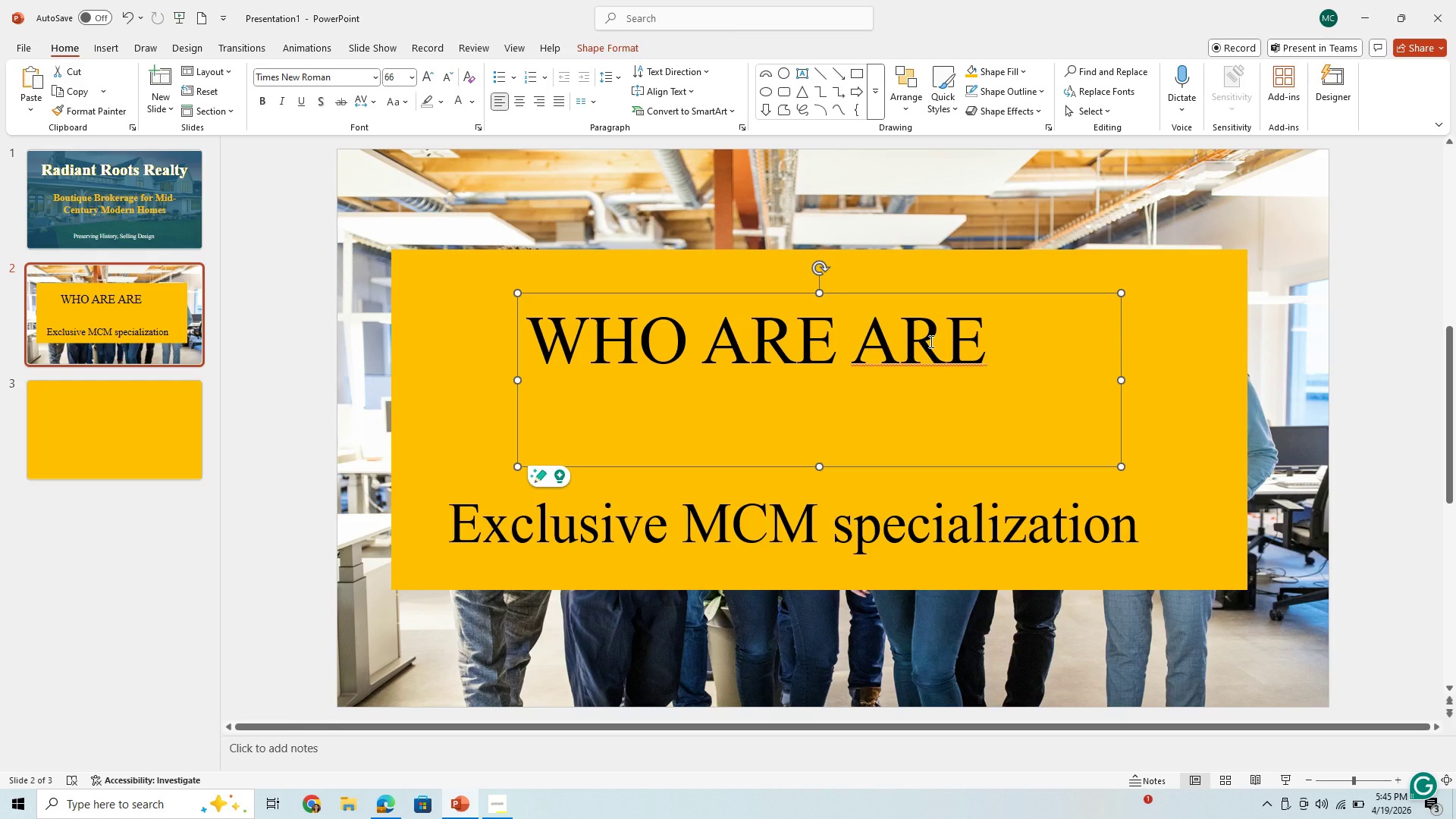 
left_click([124, 189])
 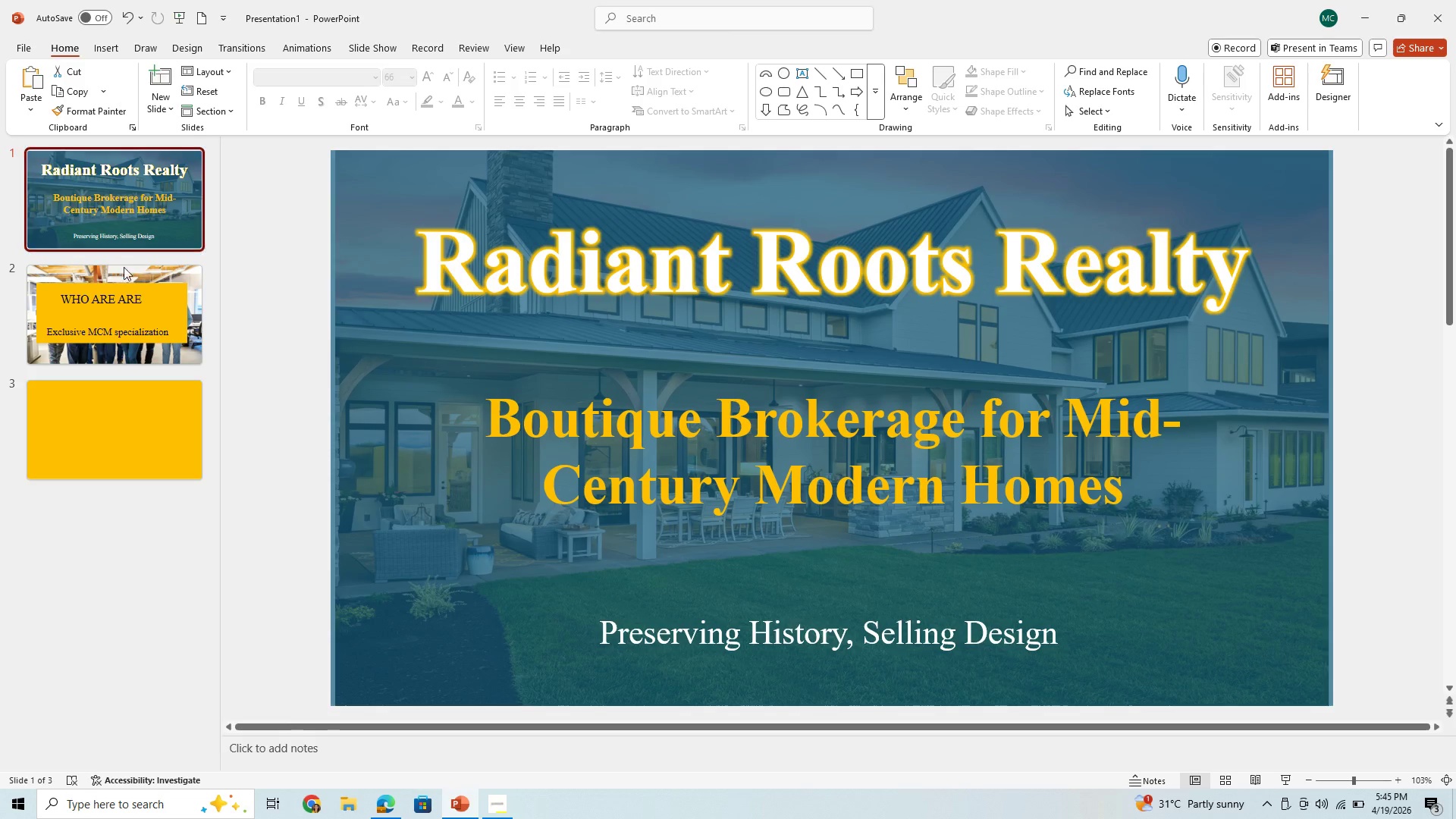 
left_click([130, 310])
 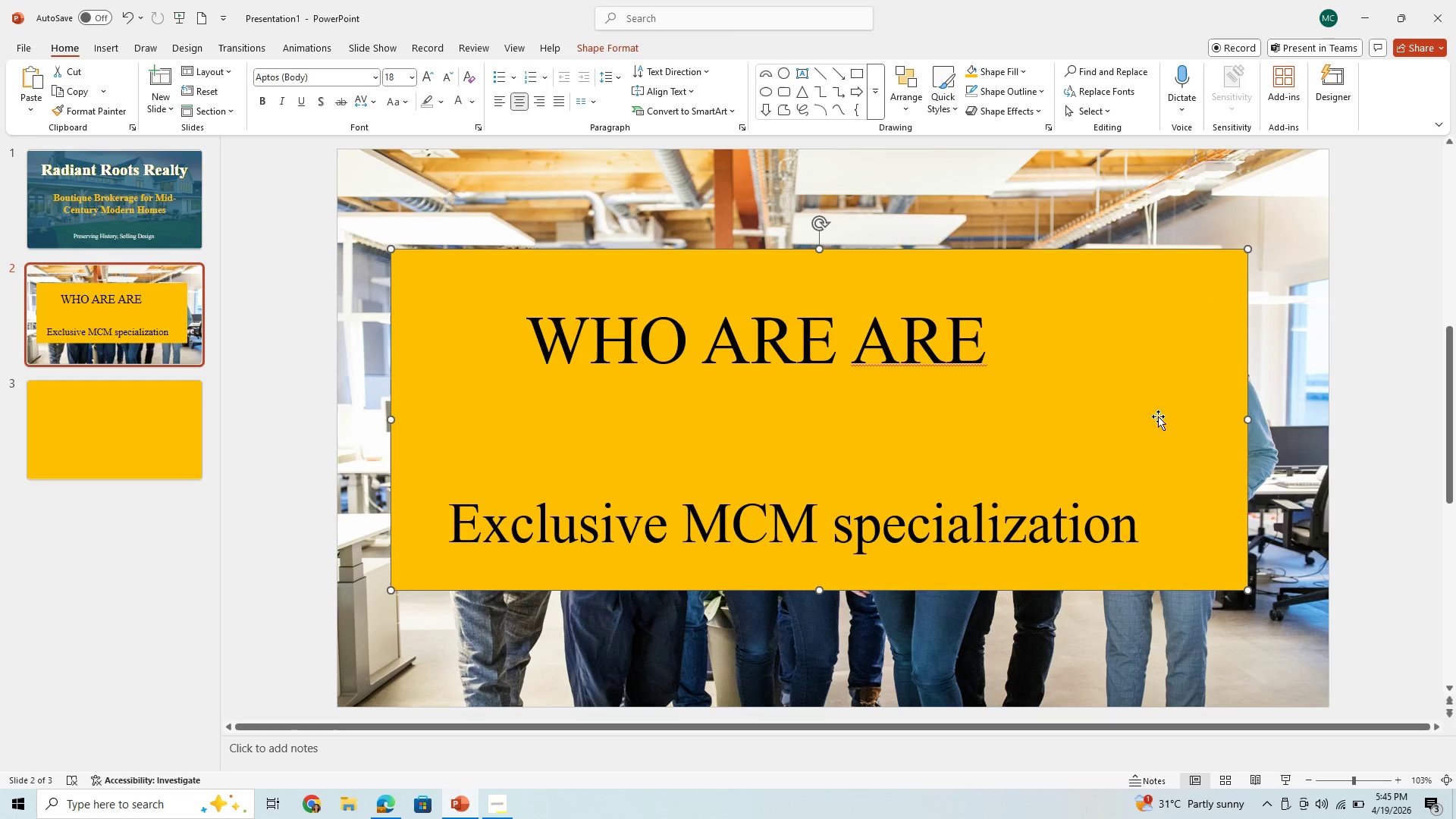 
wait(21.22)
 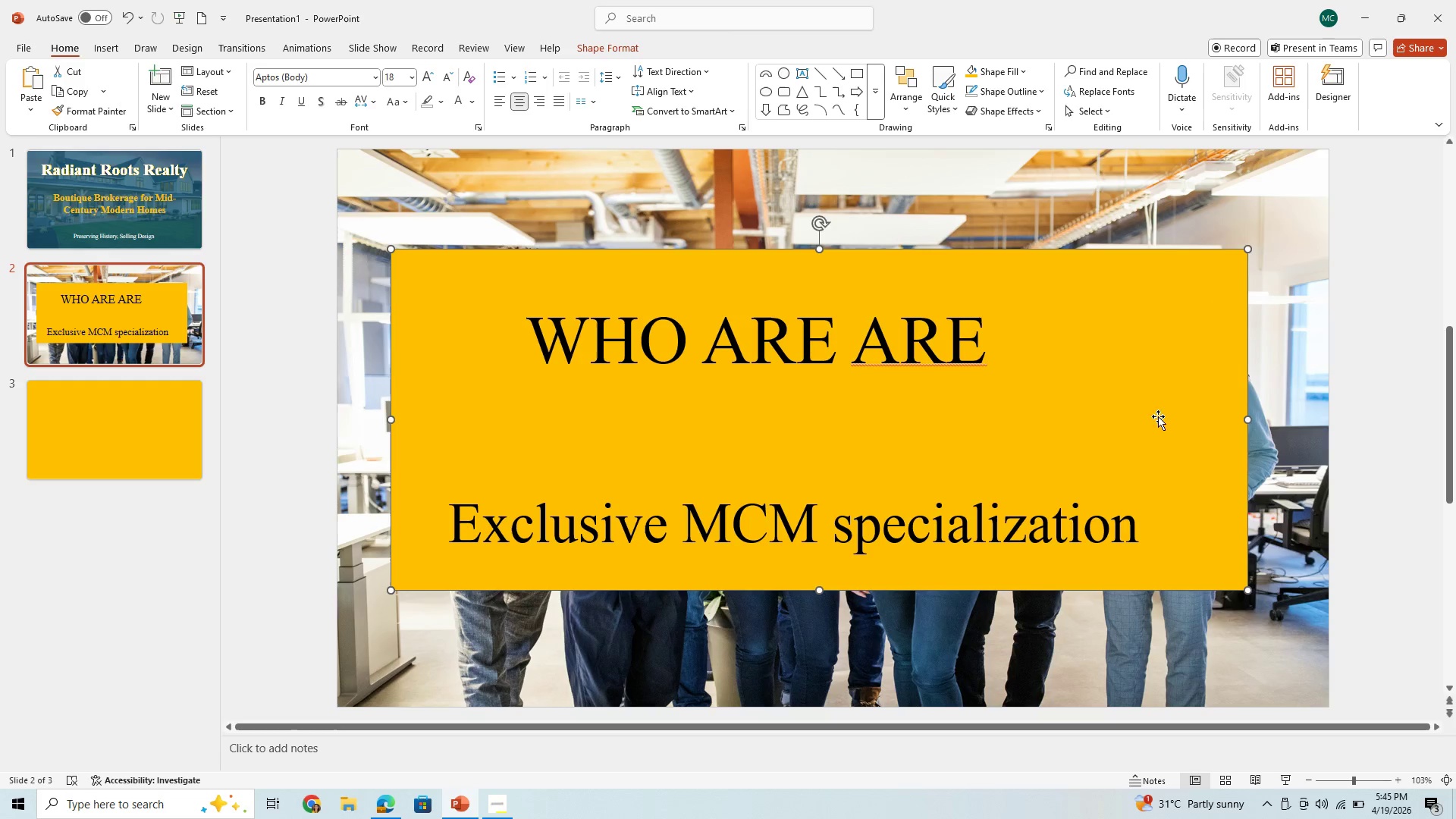 
left_click_drag(start_coordinate=[1137, 529], to_coordinate=[437, 487])
 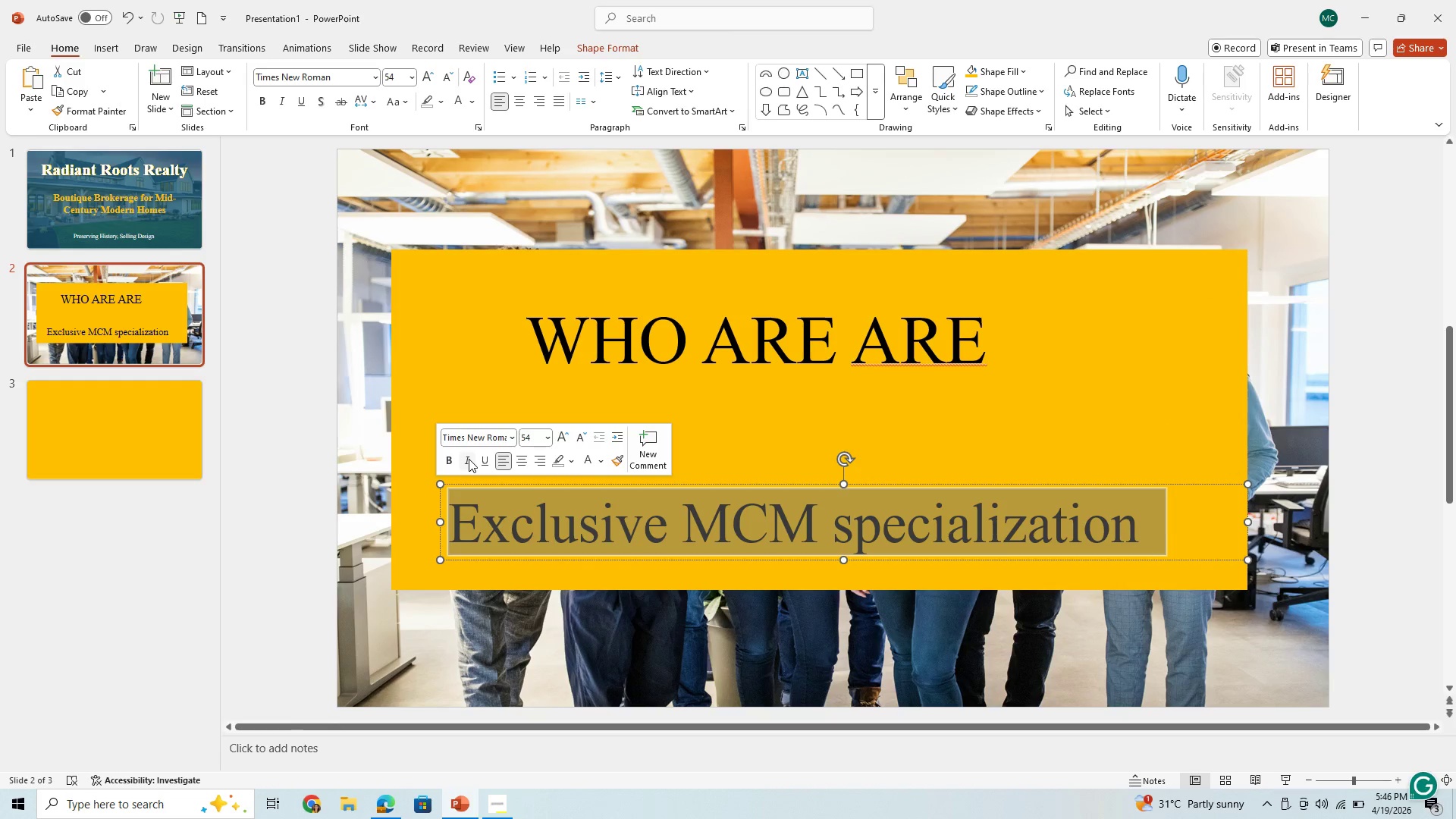 
key(Backspace)
 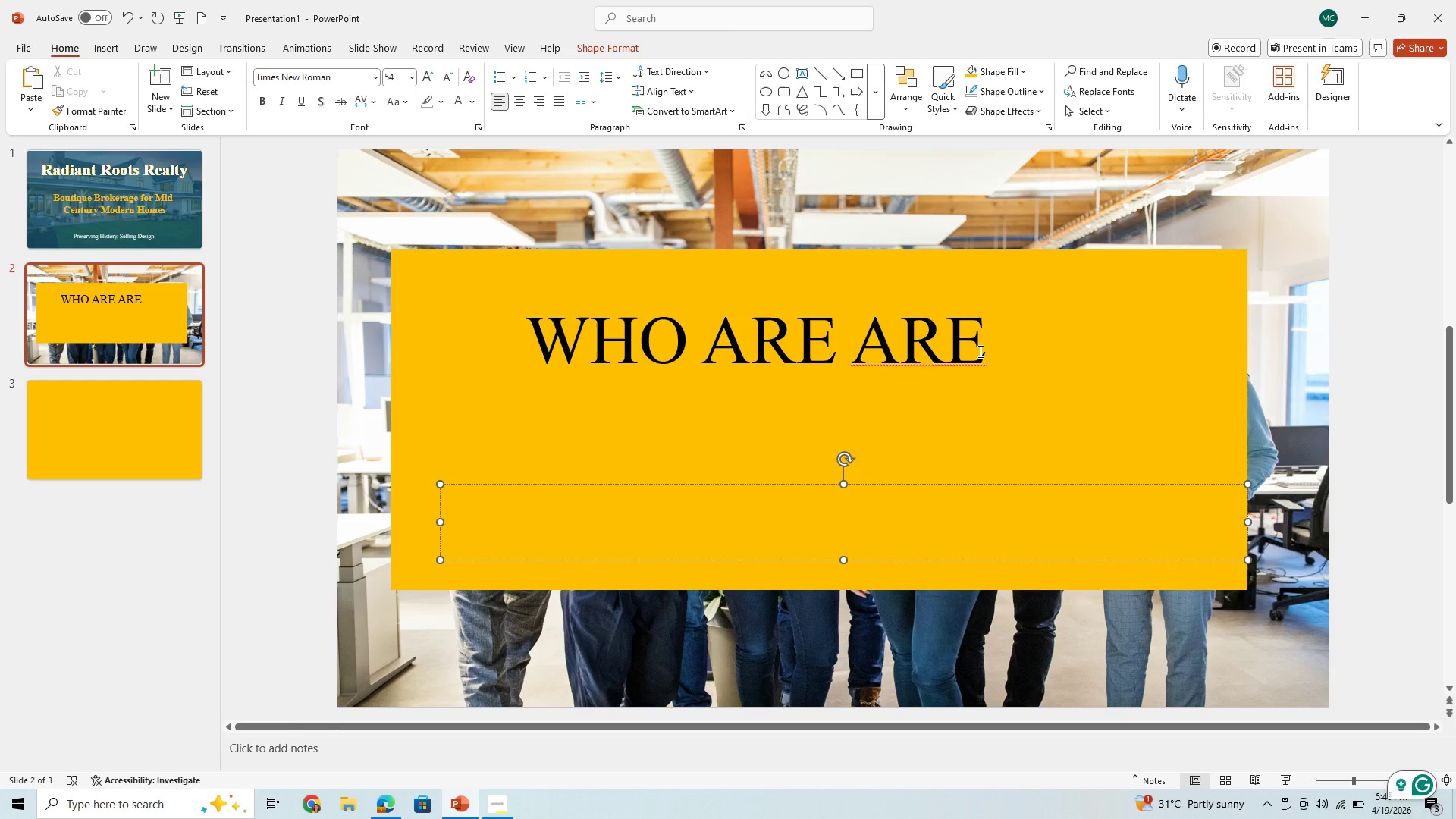 
left_click_drag(start_coordinate=[986, 353], to_coordinate=[578, 335])
 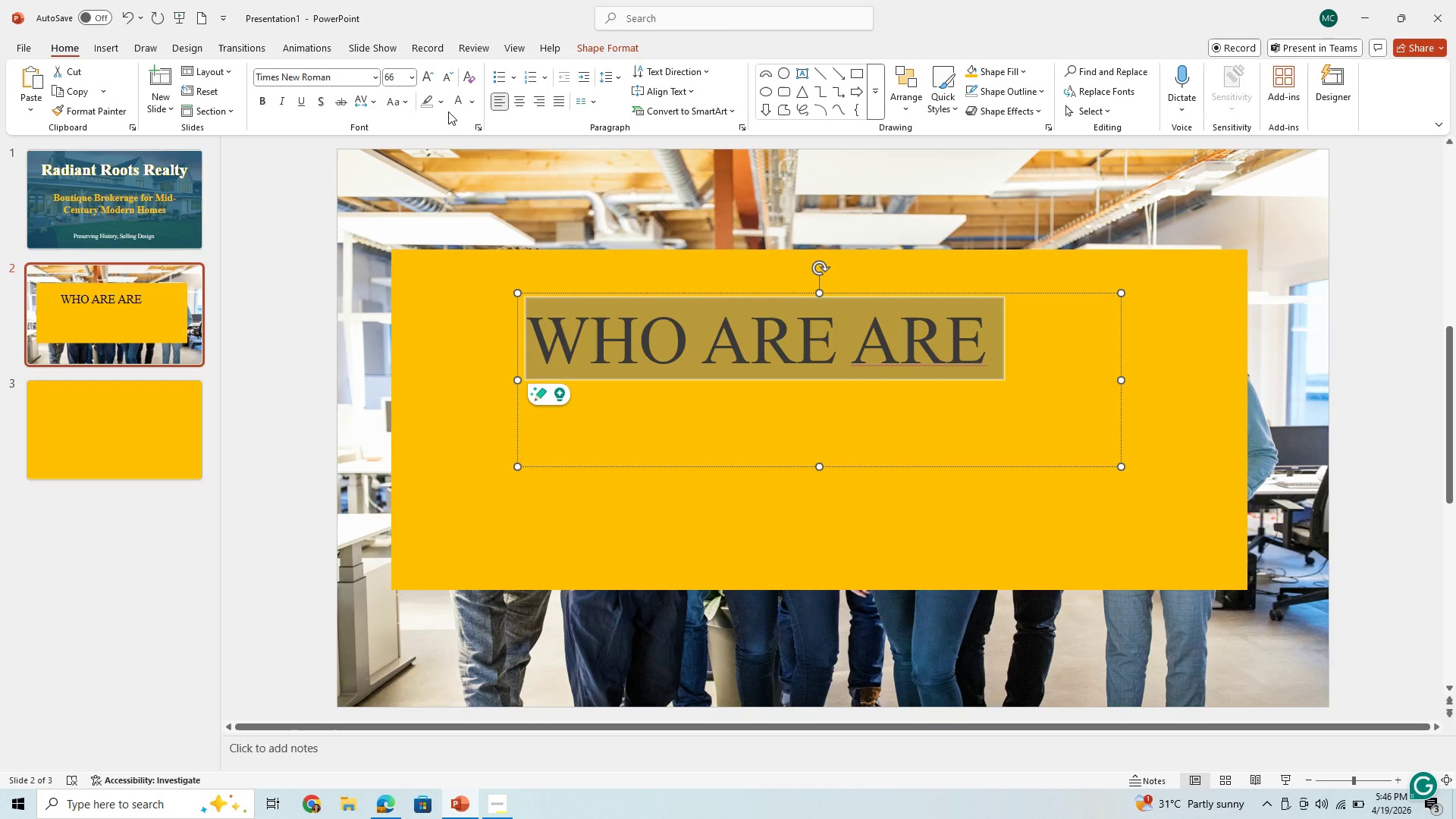 
left_click([443, 100])
 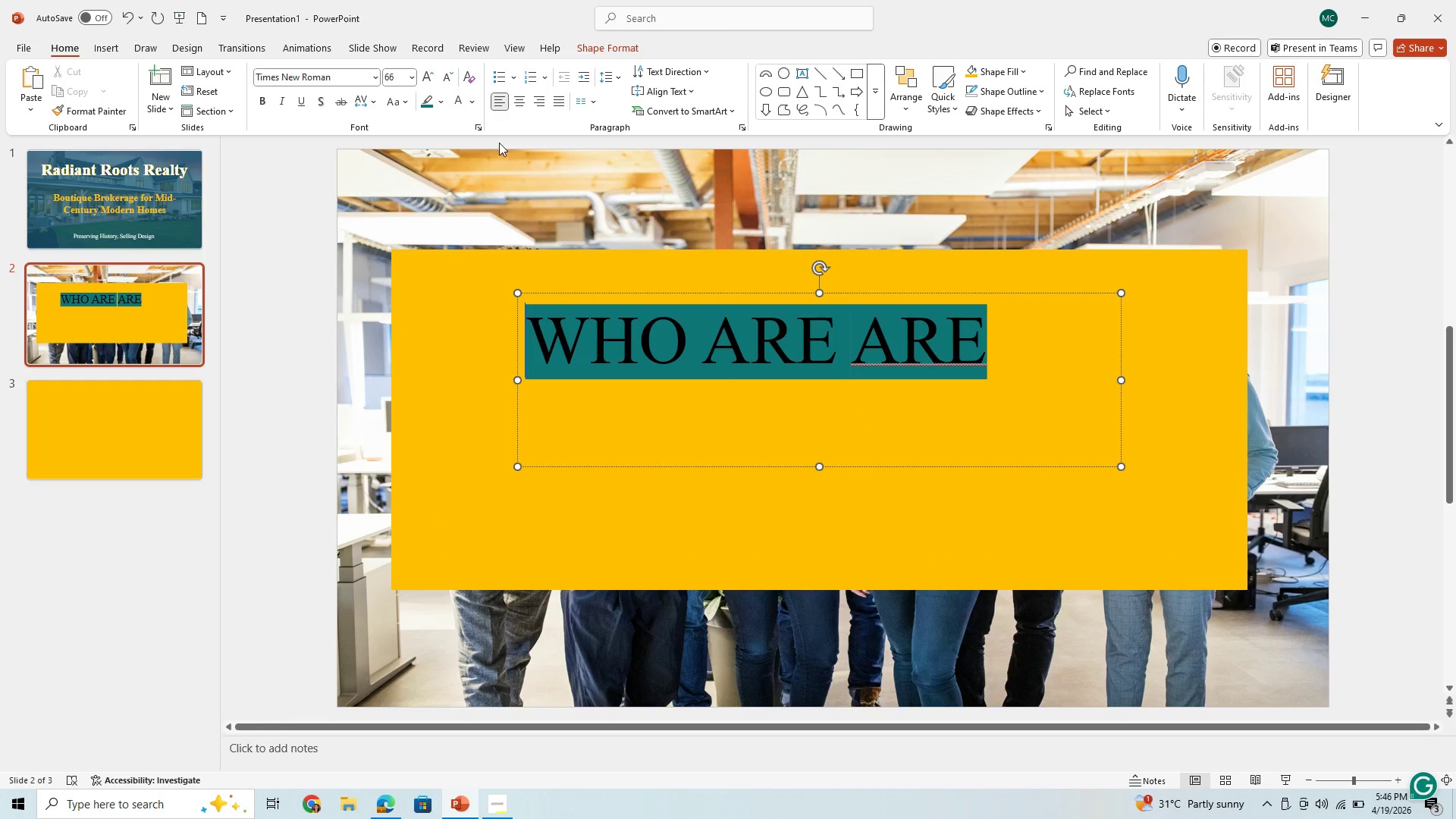 
left_click([444, 102])
 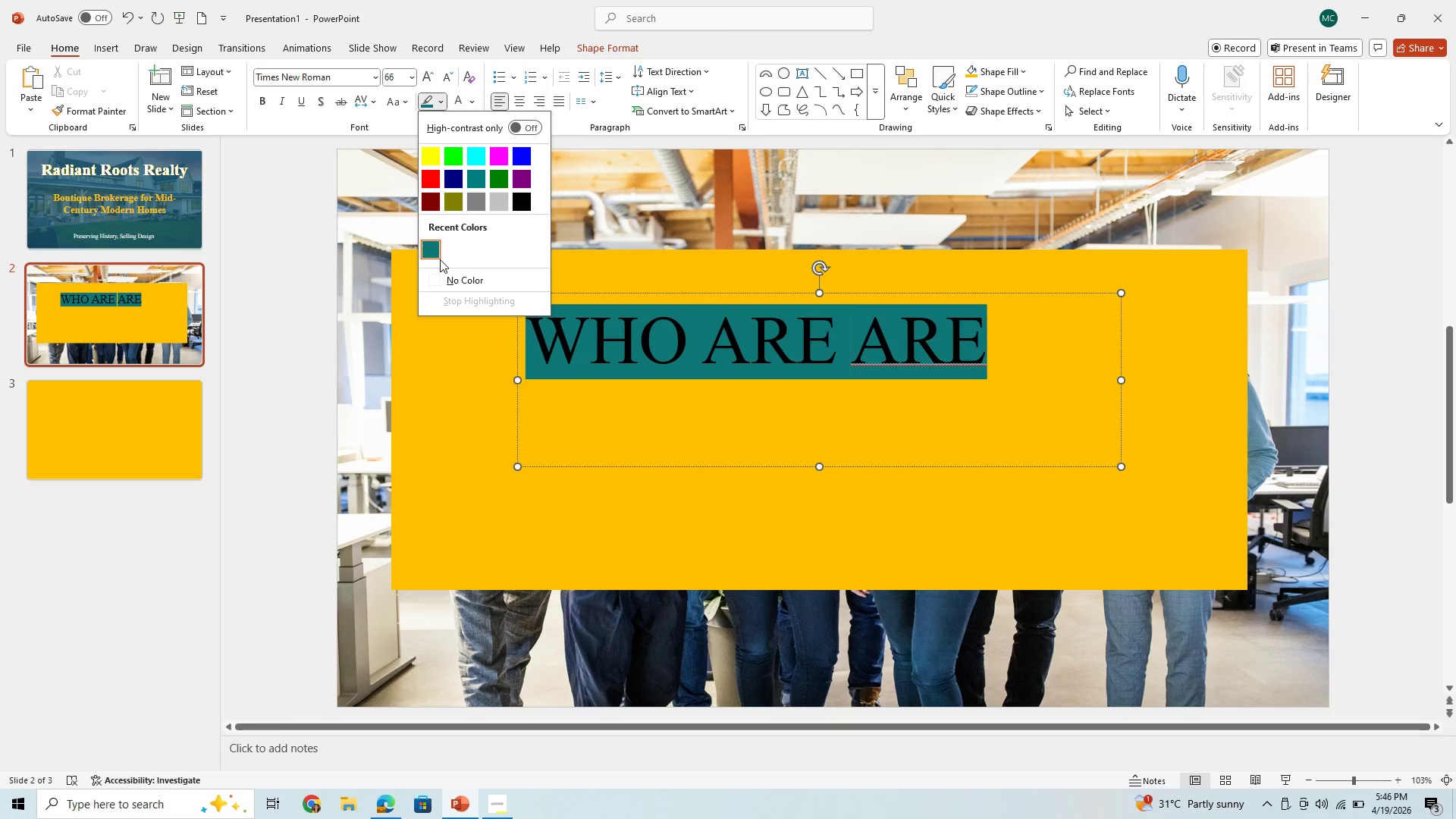 
left_click([433, 259])
 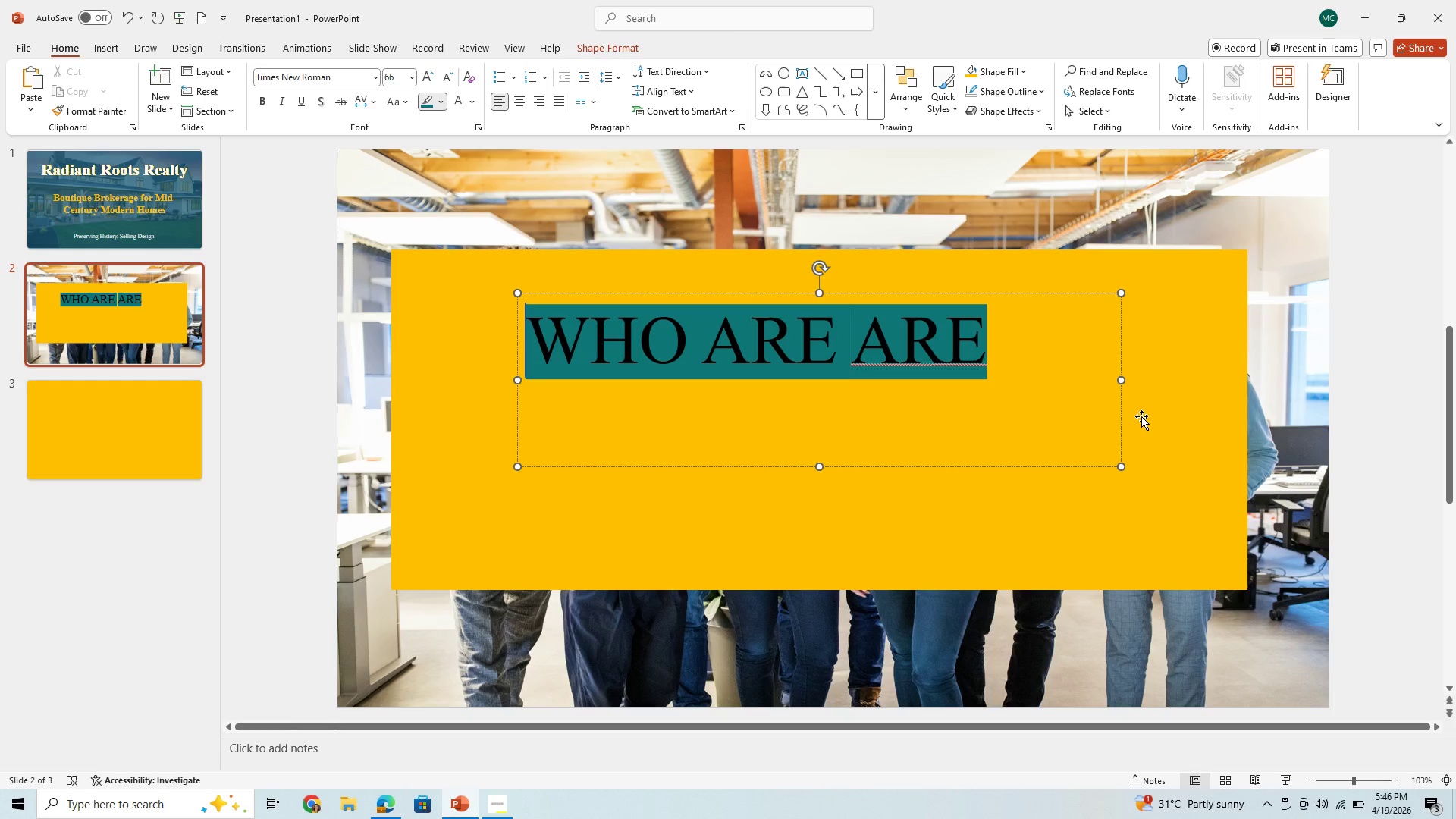 
left_click([1144, 415])
 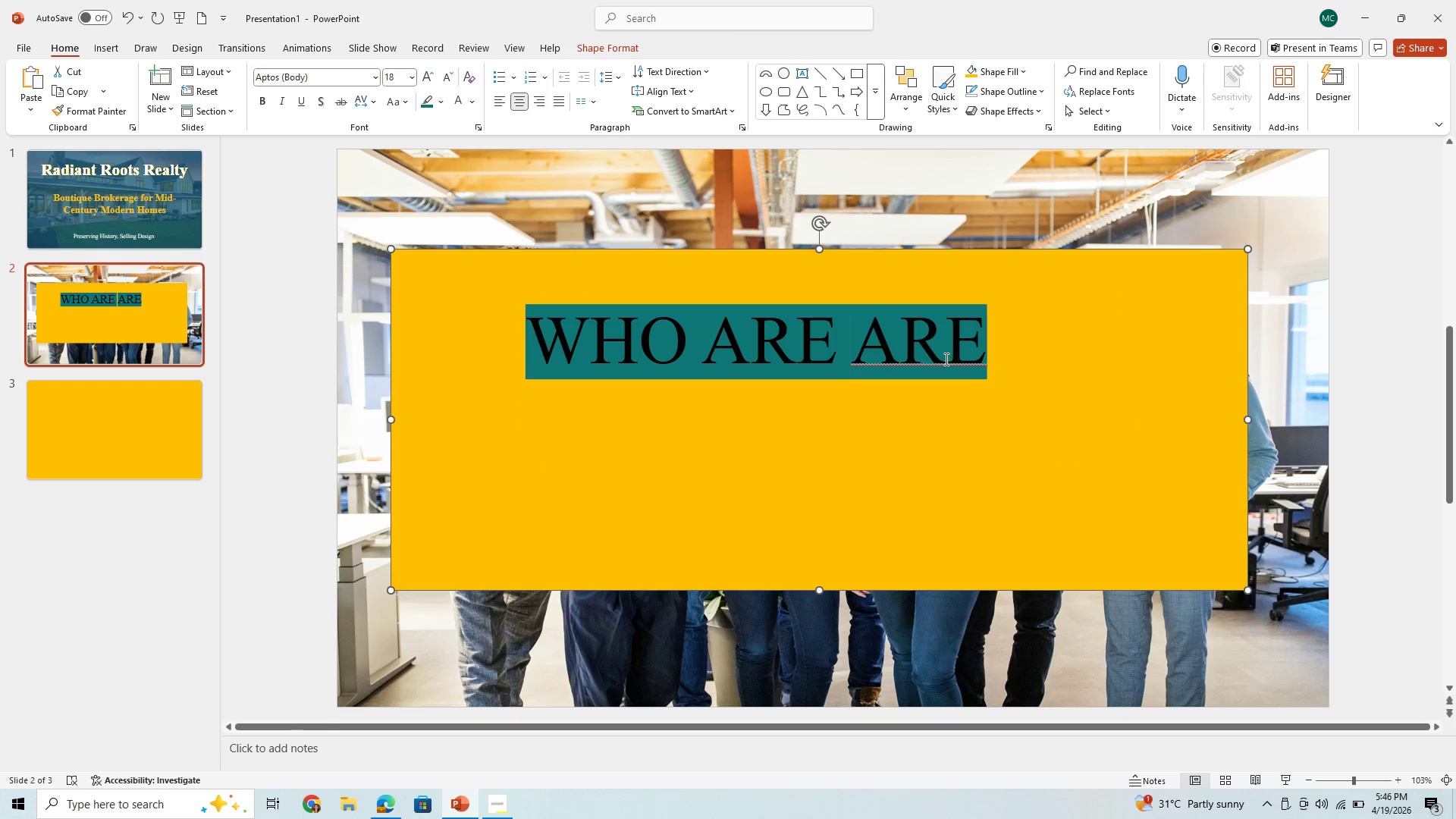 
left_click([946, 357])
 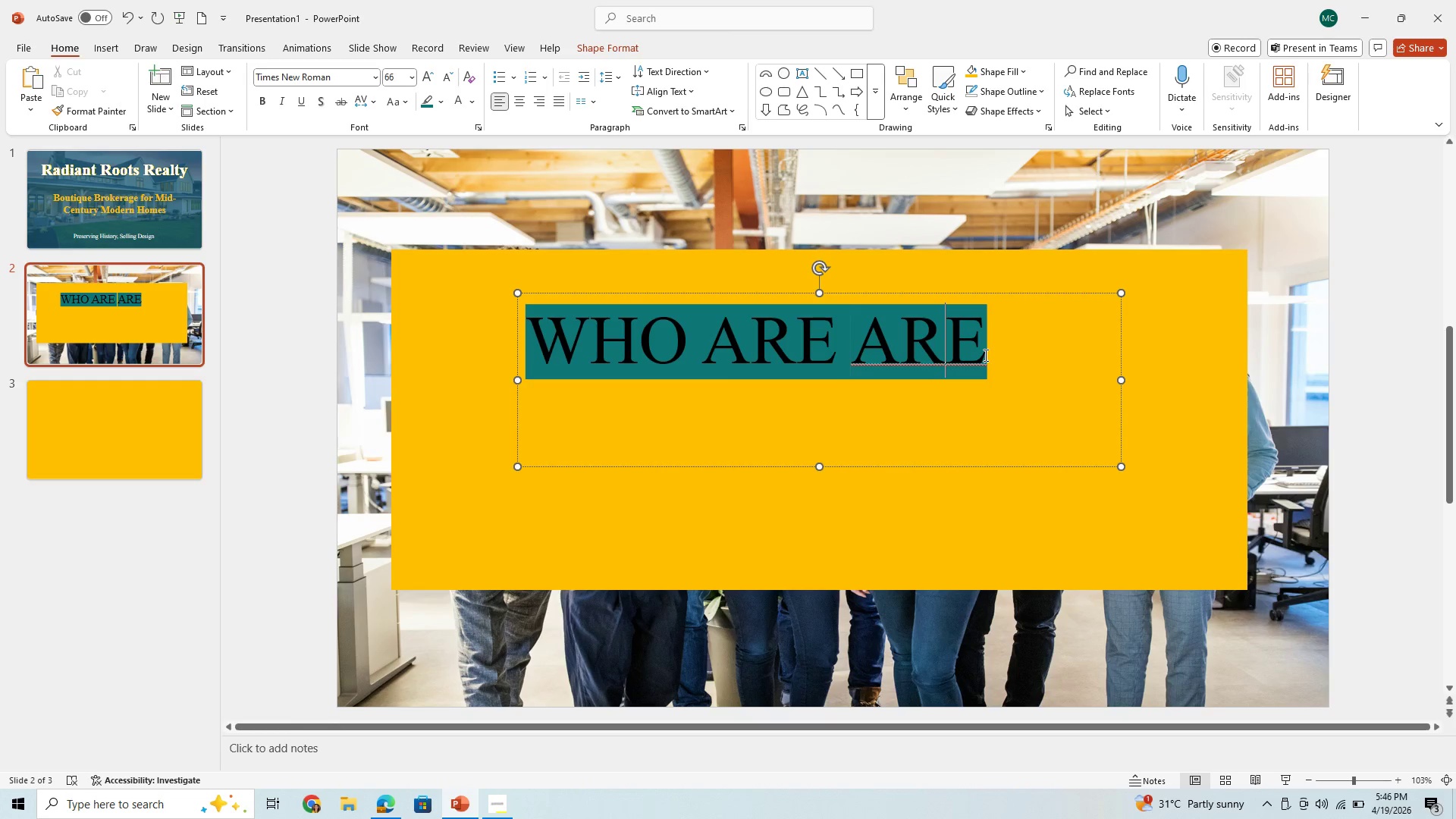 
left_click_drag(start_coordinate=[984, 355], to_coordinate=[602, 362])
 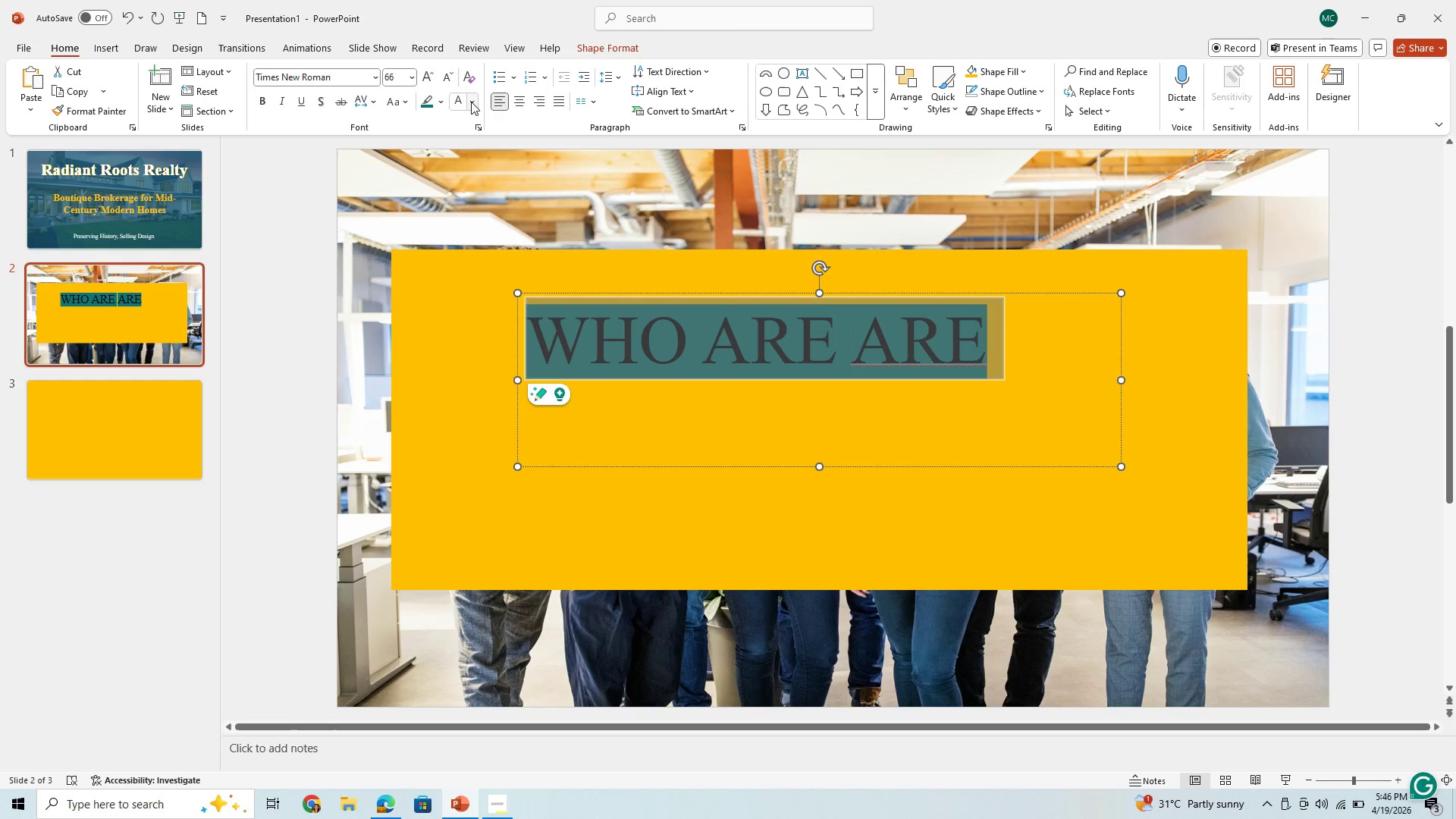 
left_click([471, 102])
 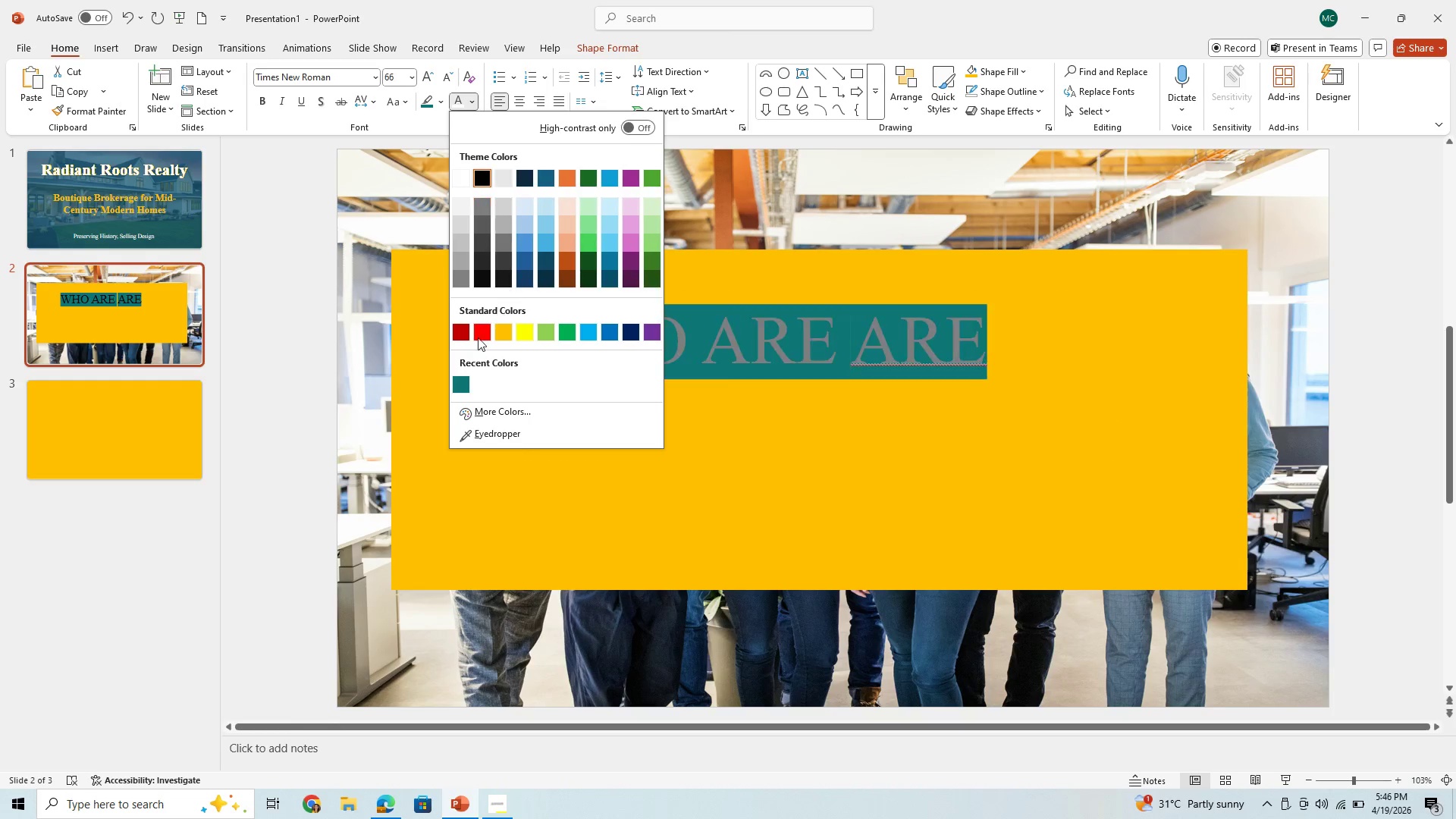 
mouse_move([475, 366])
 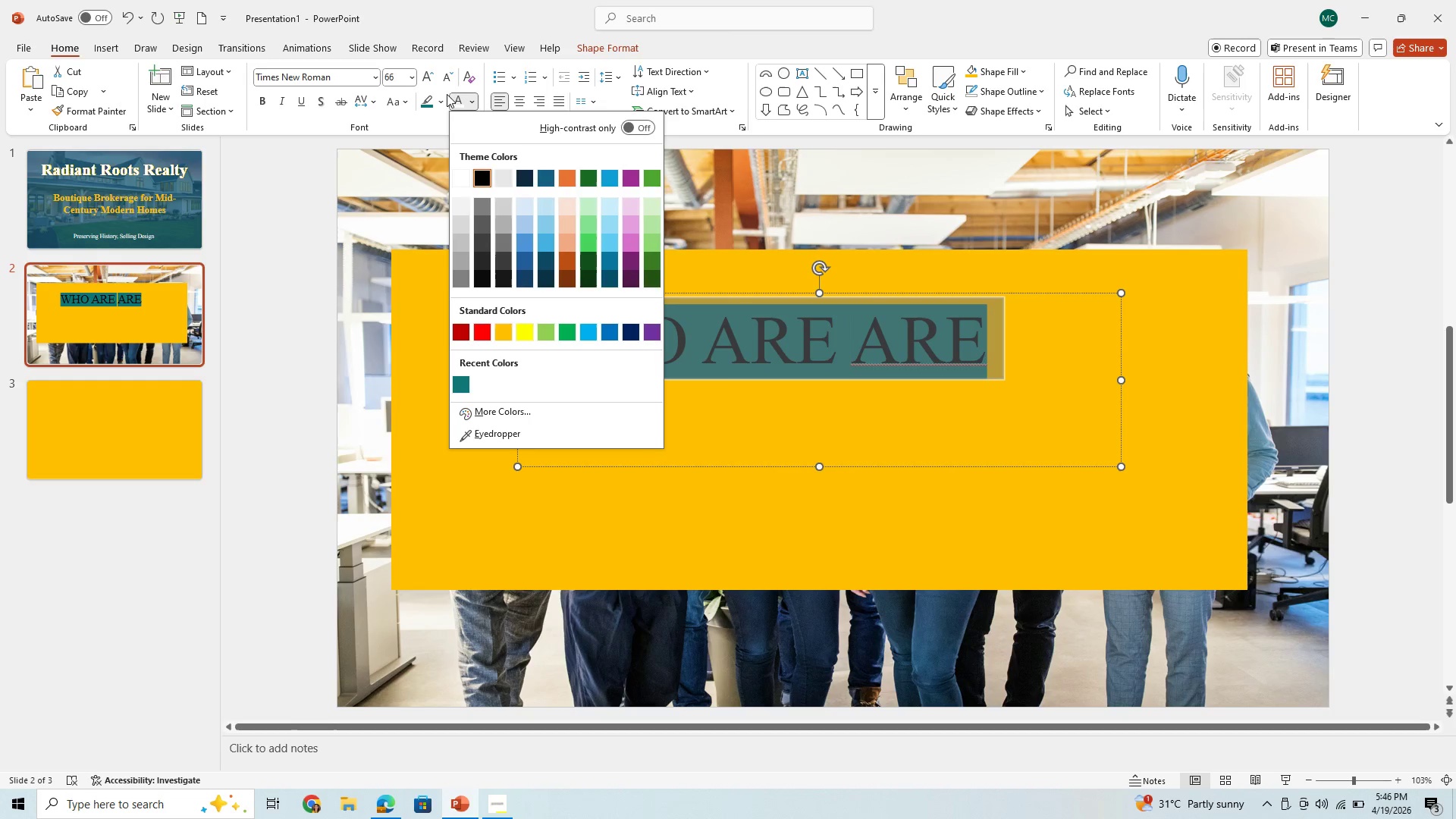 
mouse_move([443, 108])
 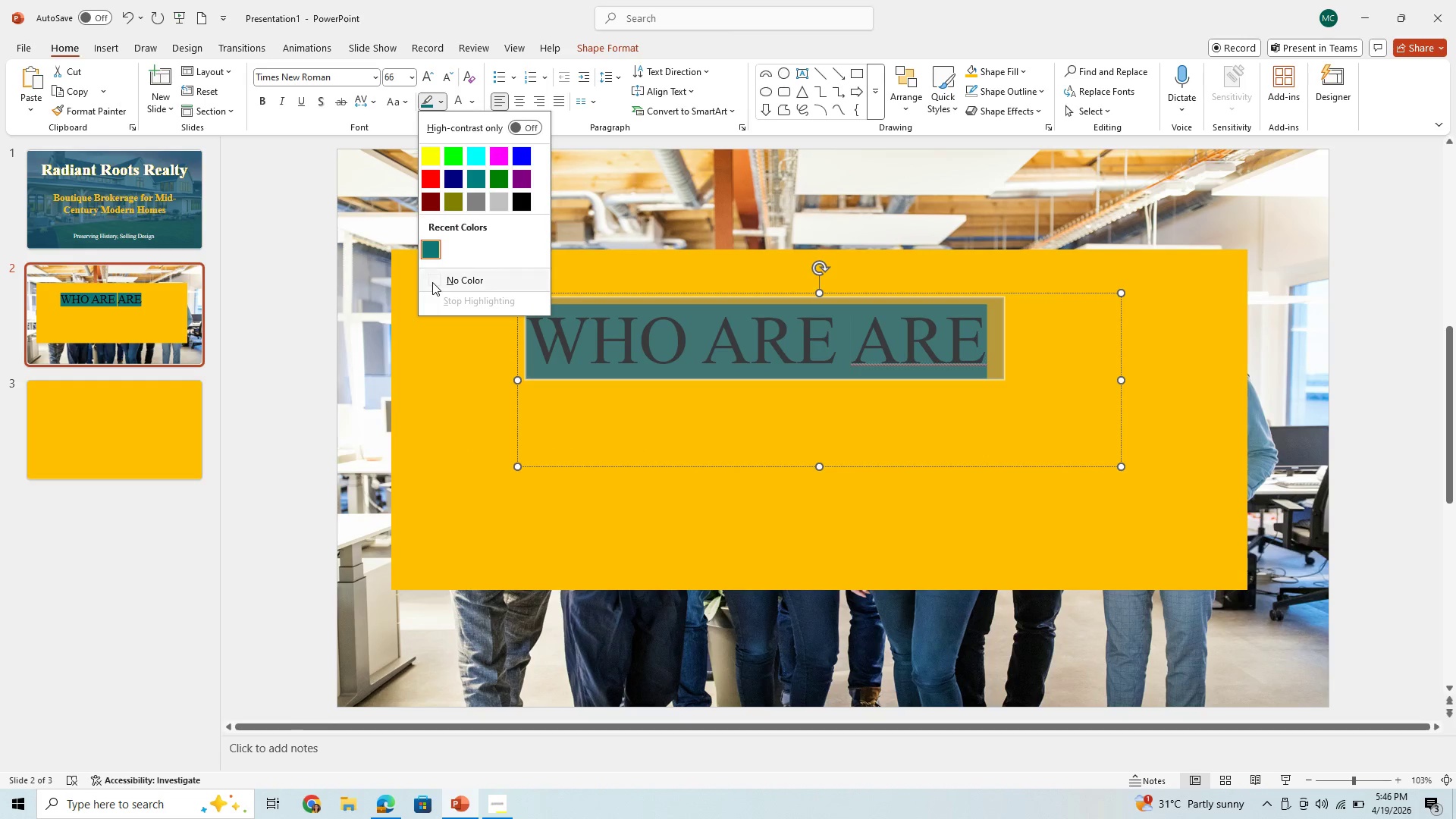 
left_click([432, 282])
 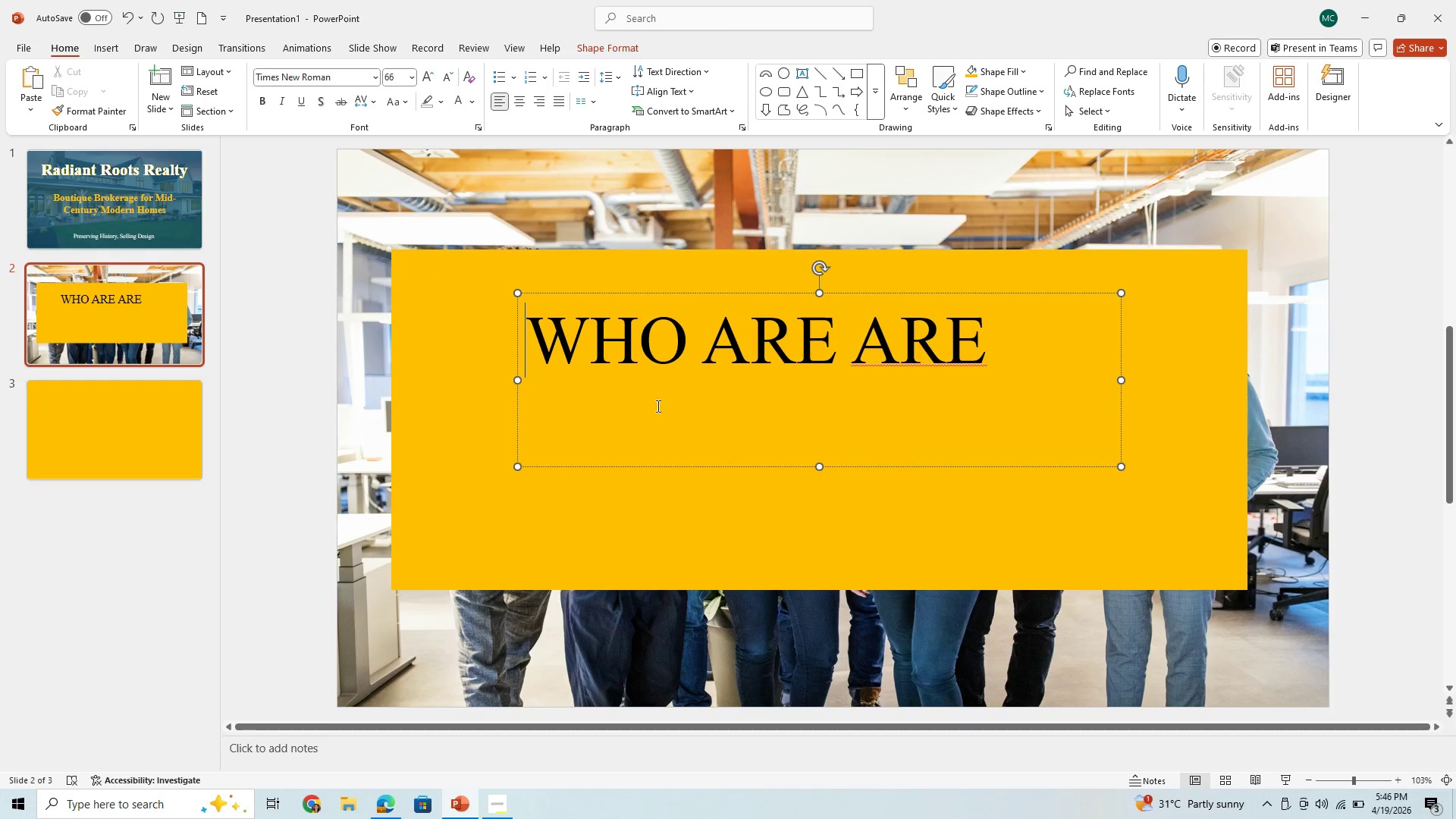 
left_click([692, 433])
 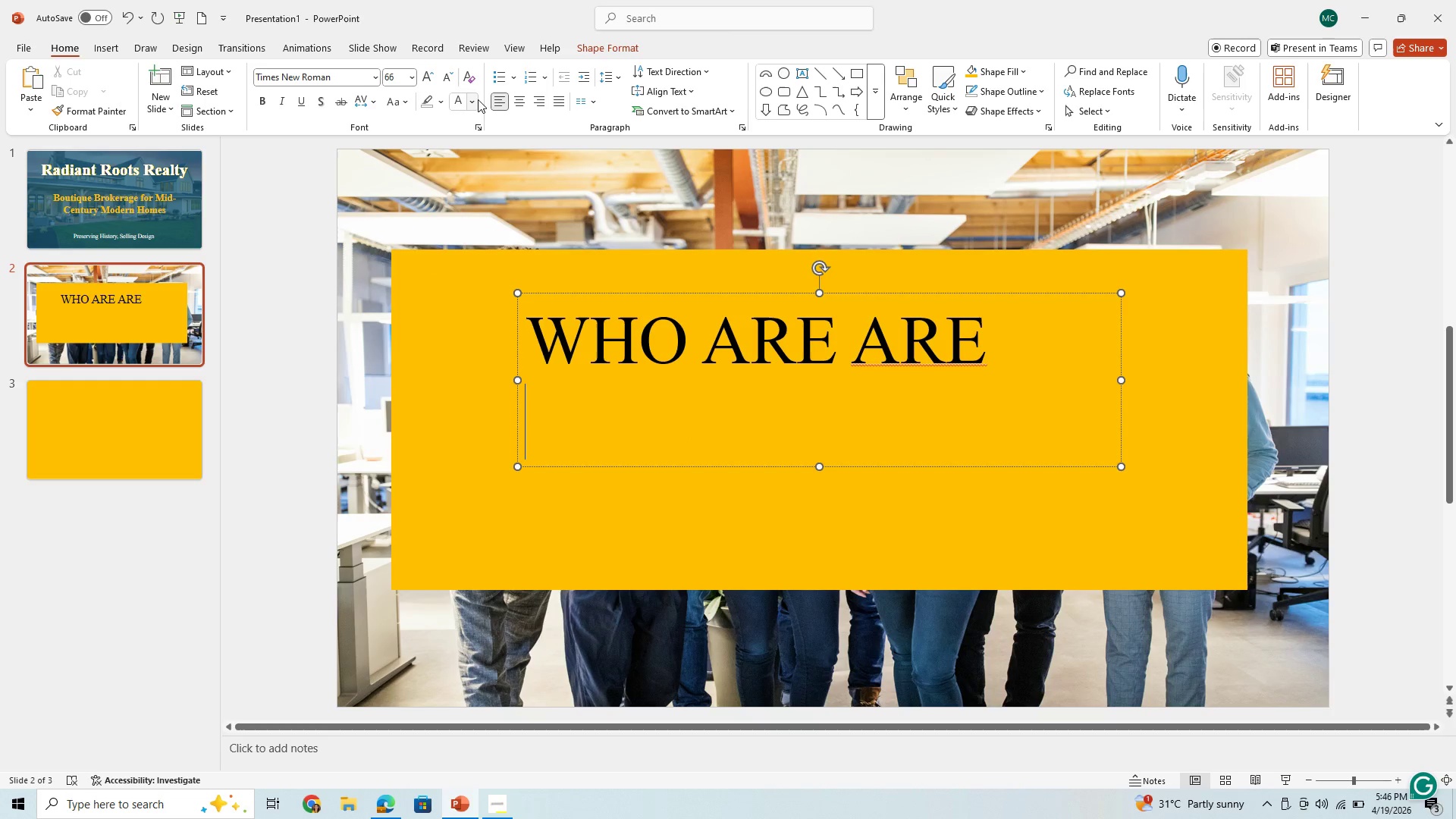 
left_click([475, 102])
 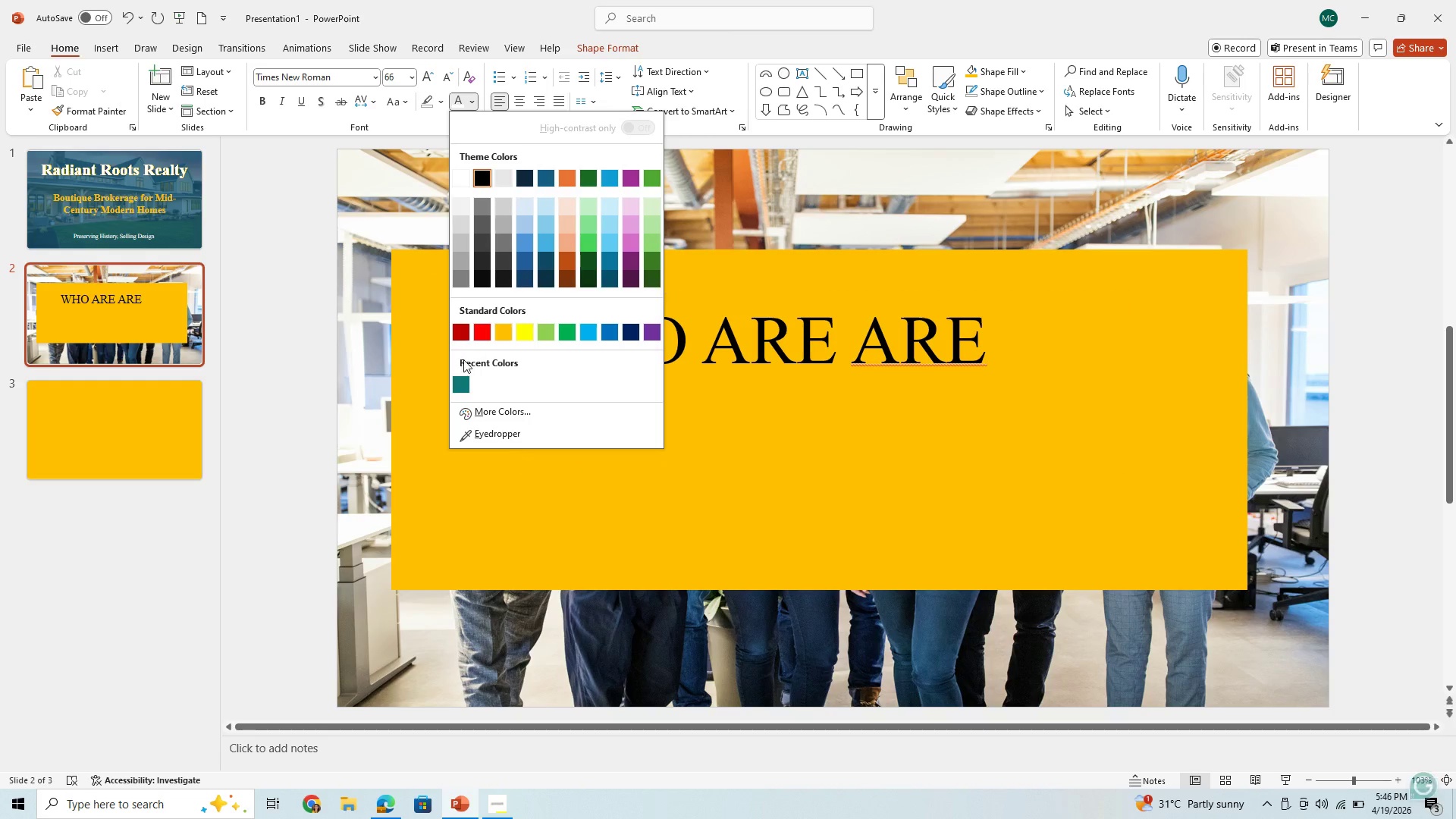 
left_click([457, 382])
 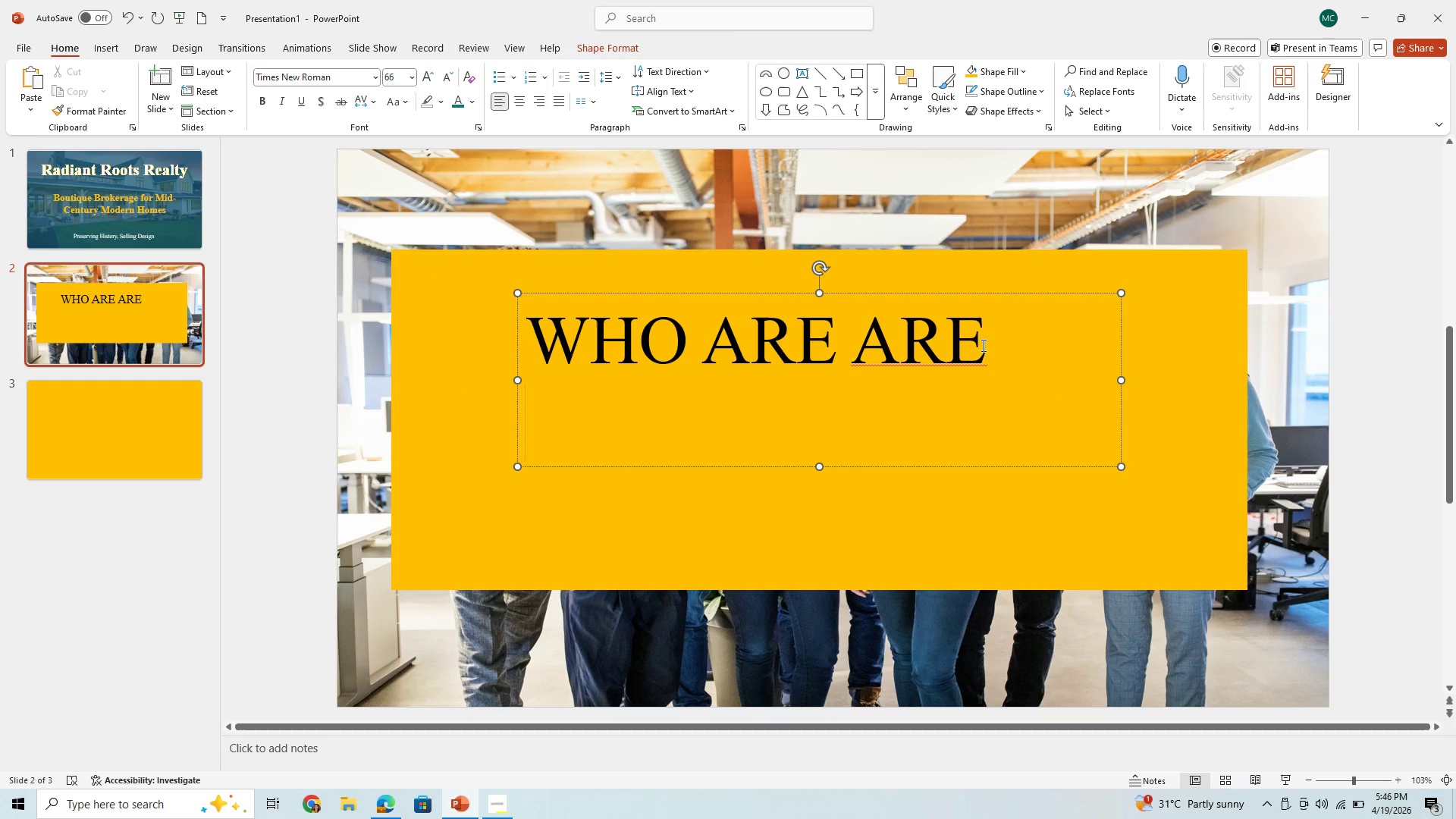 
left_click_drag(start_coordinate=[981, 344], to_coordinate=[617, 360])
 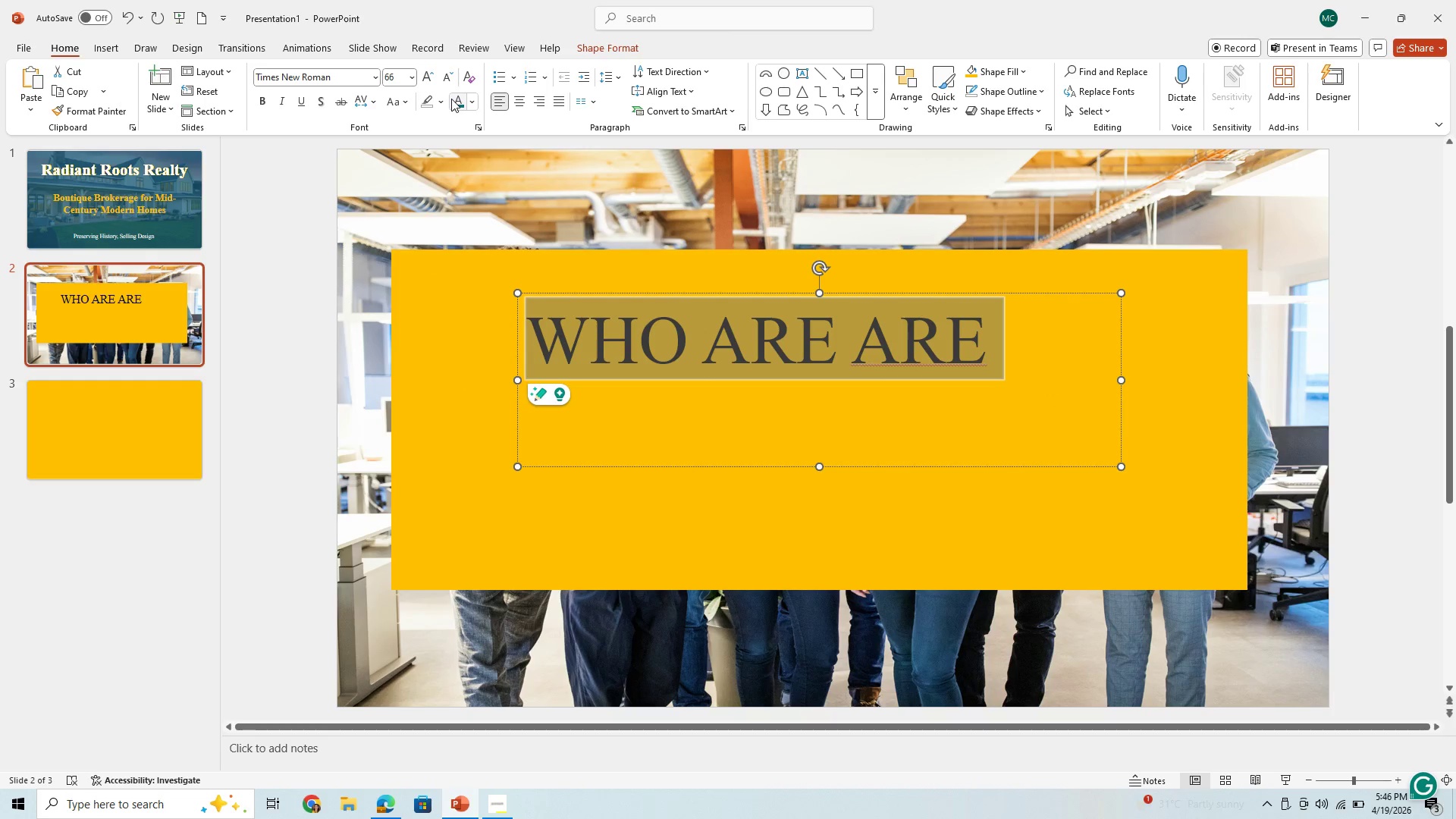 
left_click([463, 105])
 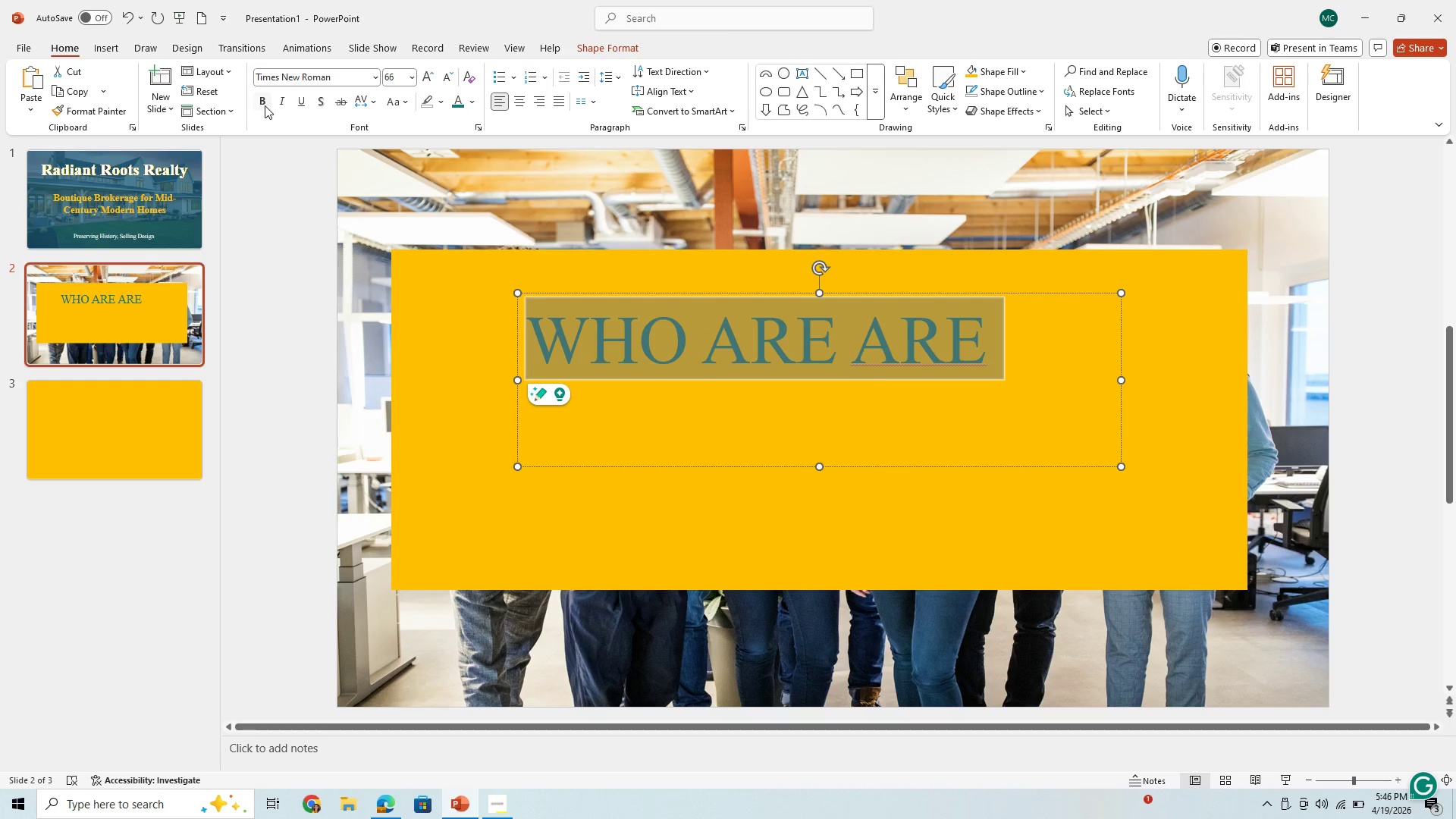 
left_click([263, 97])
 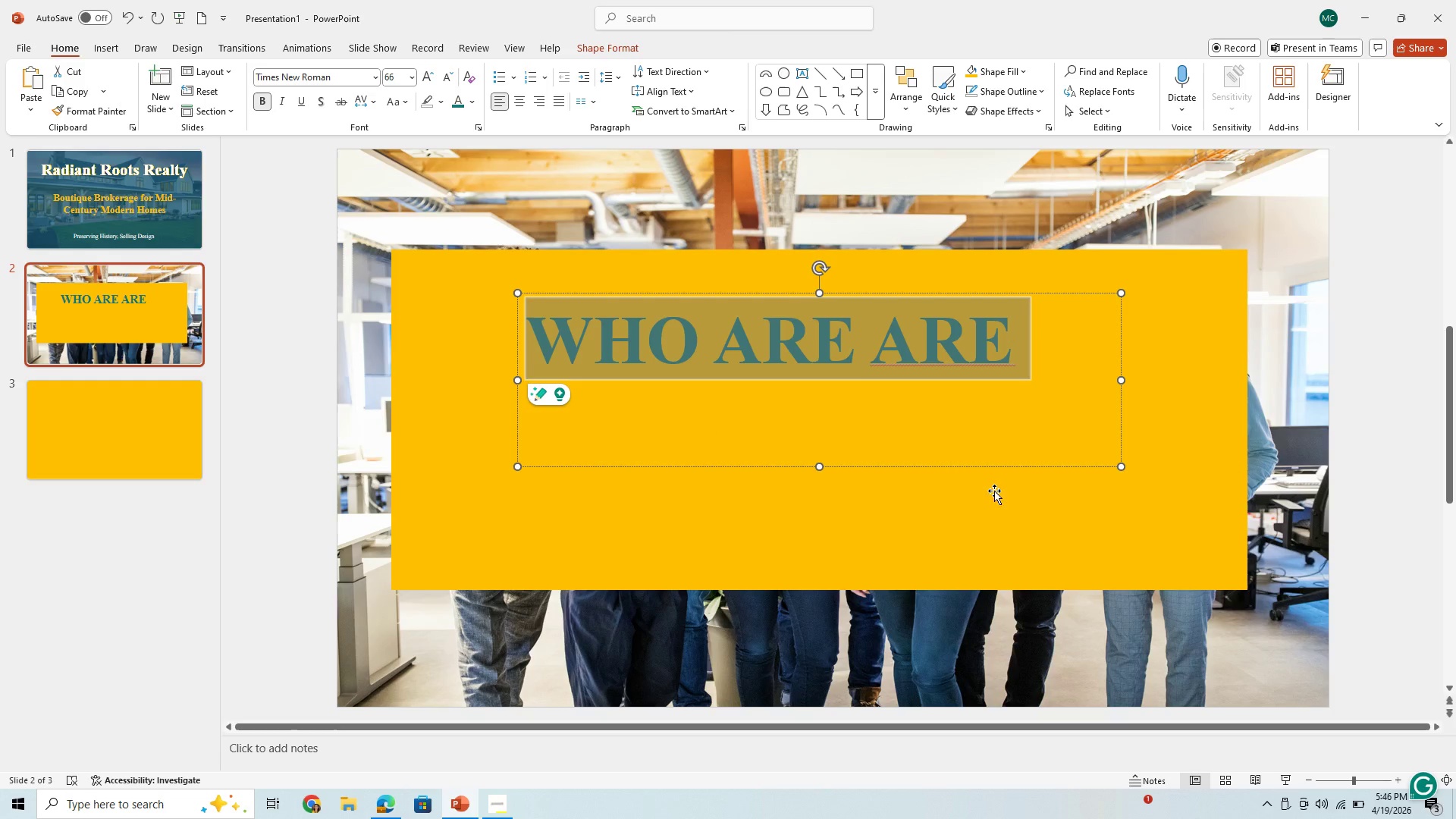 
left_click([987, 482])
 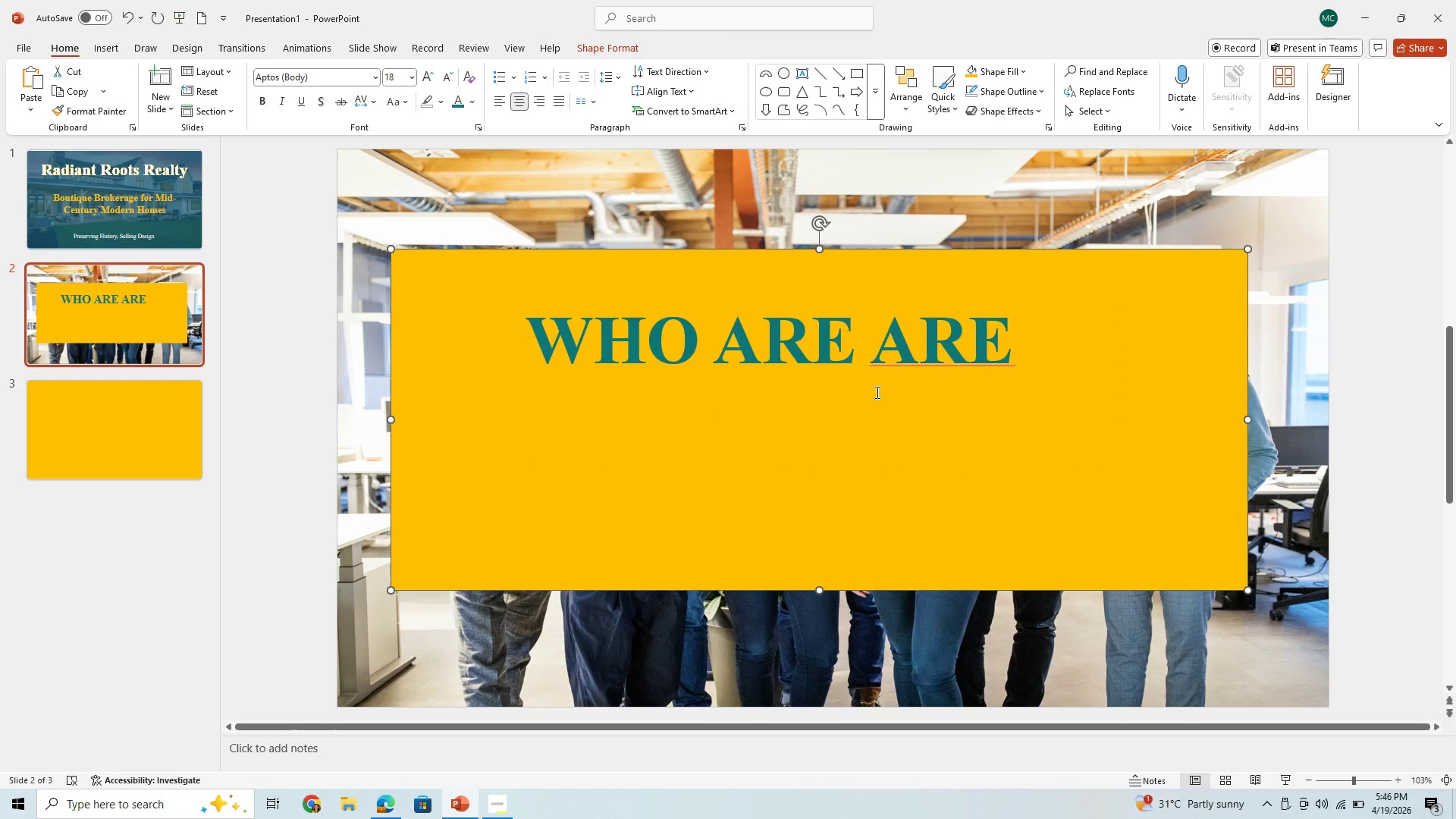 
left_click([877, 390])
 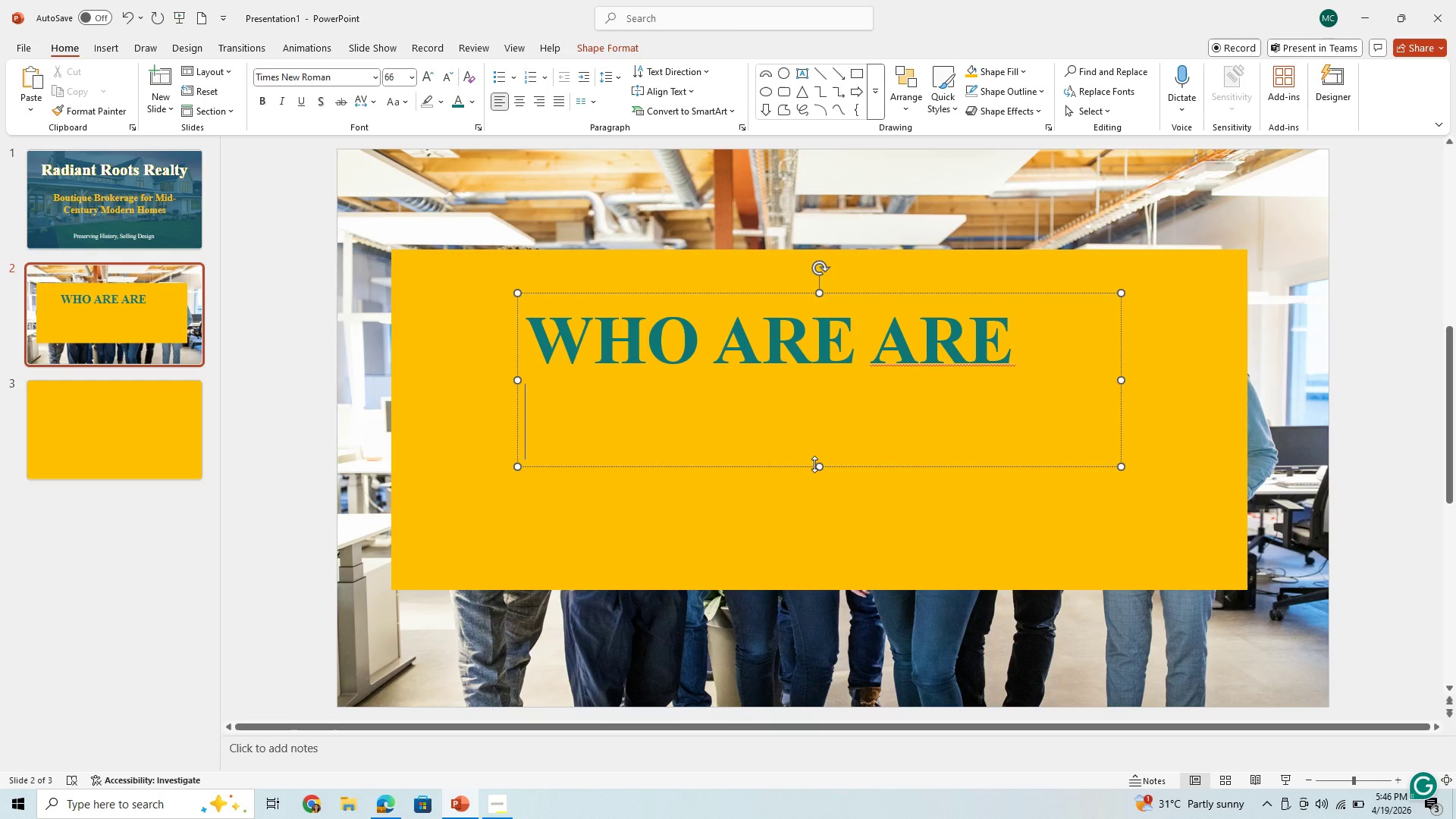 
left_click_drag(start_coordinate=[816, 464], to_coordinate=[833, 400])
 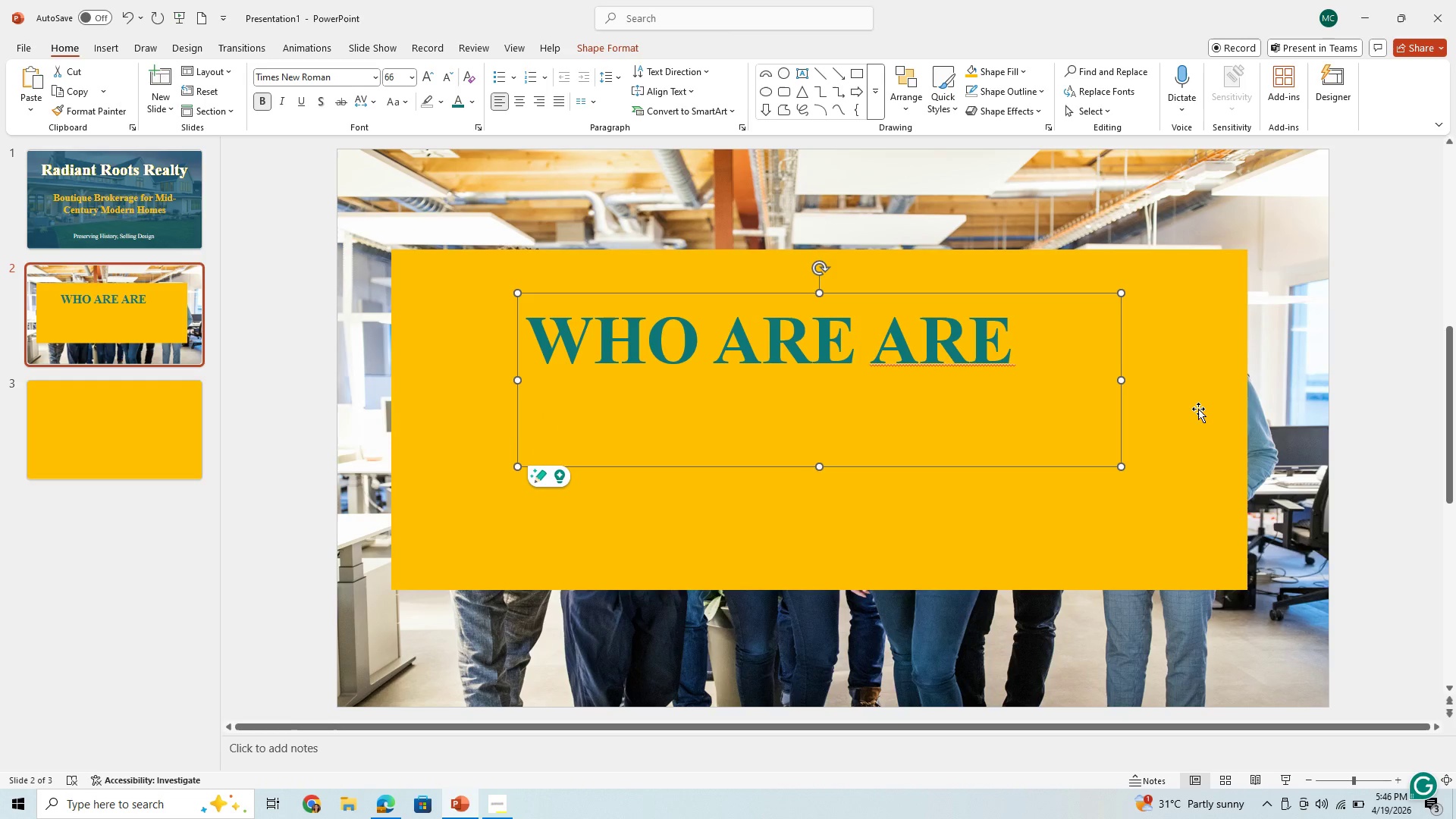 
left_click([1198, 409])
 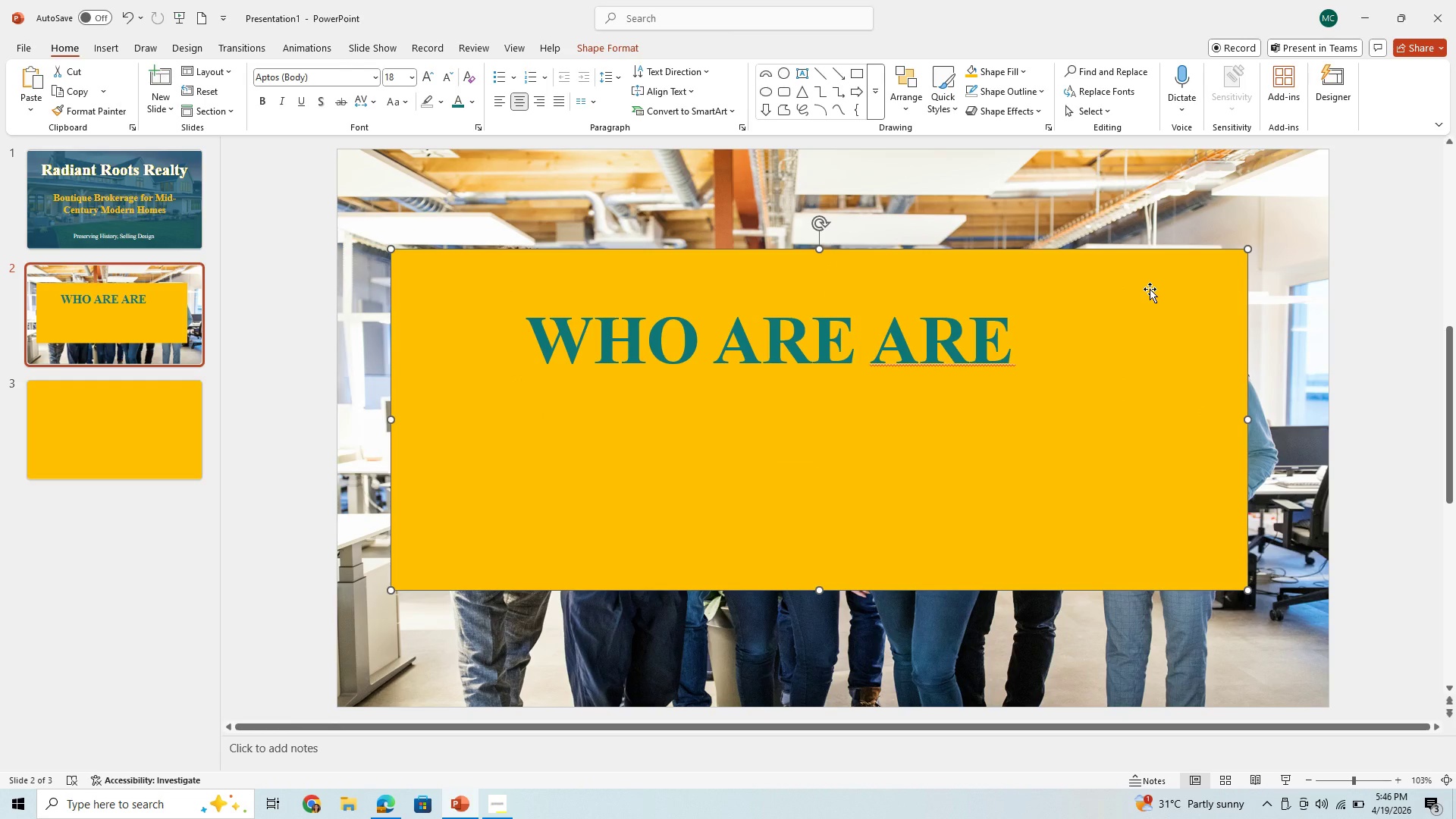 
right_click([1150, 289])
 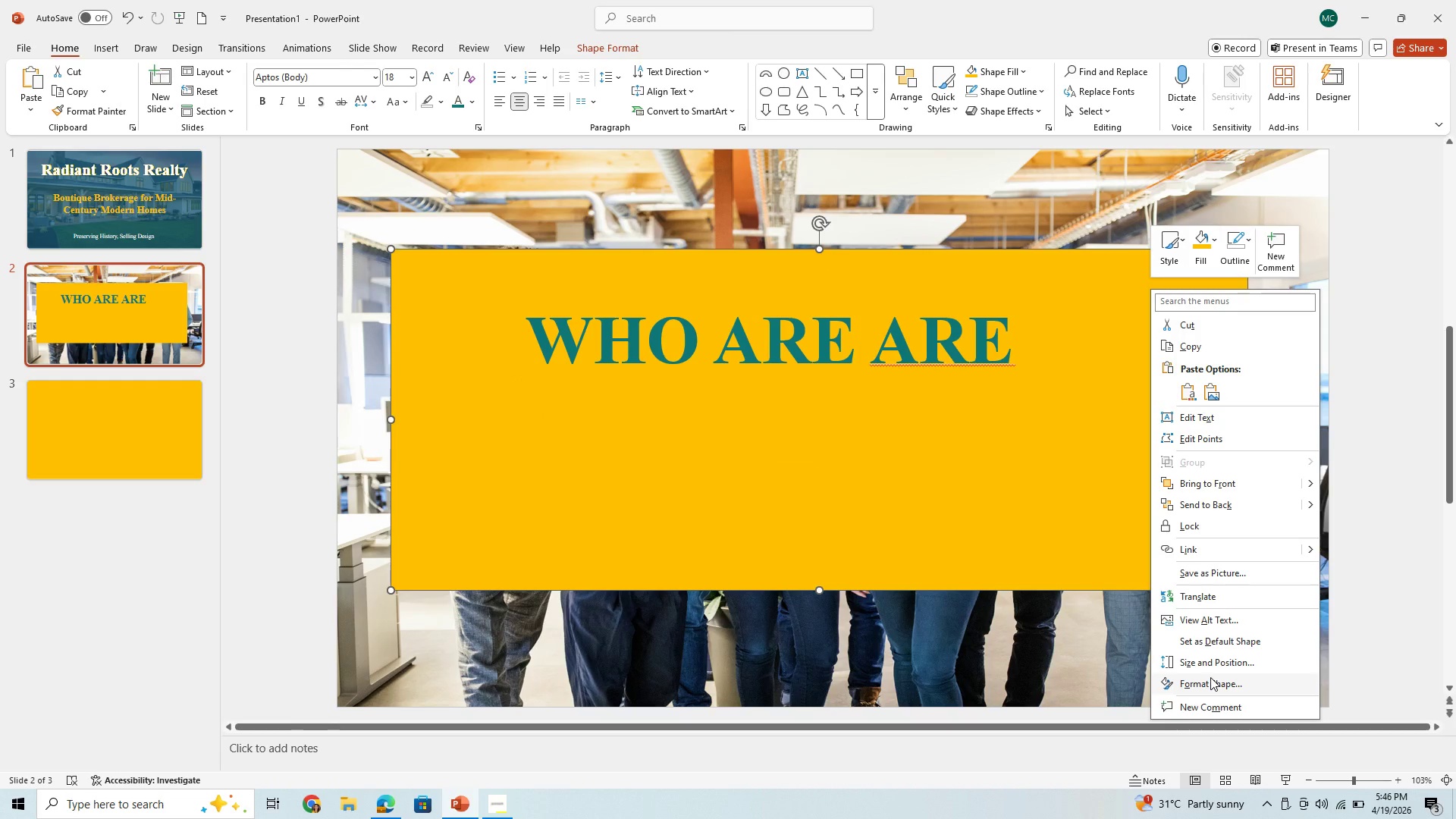 
left_click([1213, 680])
 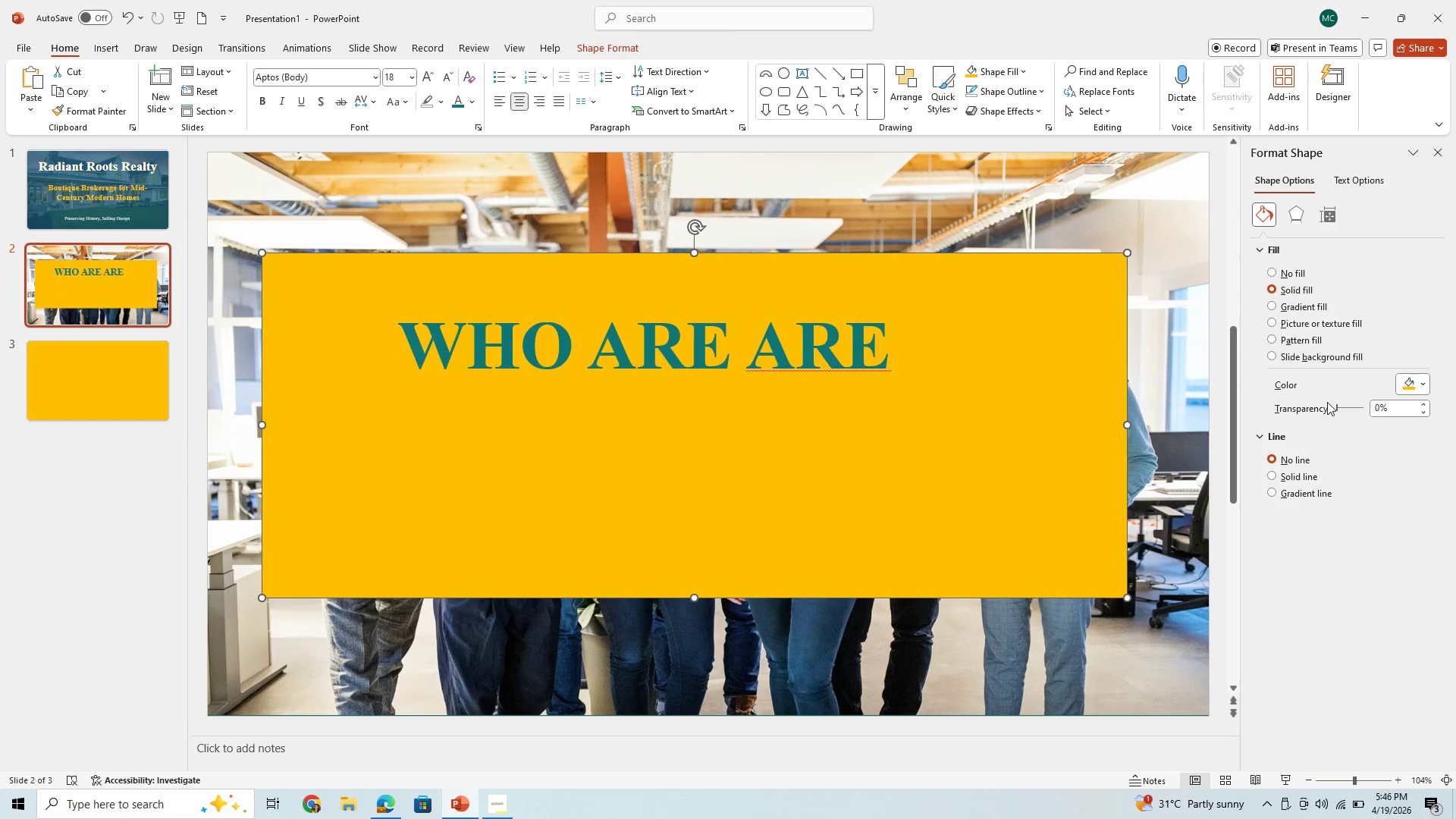 
left_click_drag(start_coordinate=[1336, 406], to_coordinate=[1345, 410])
 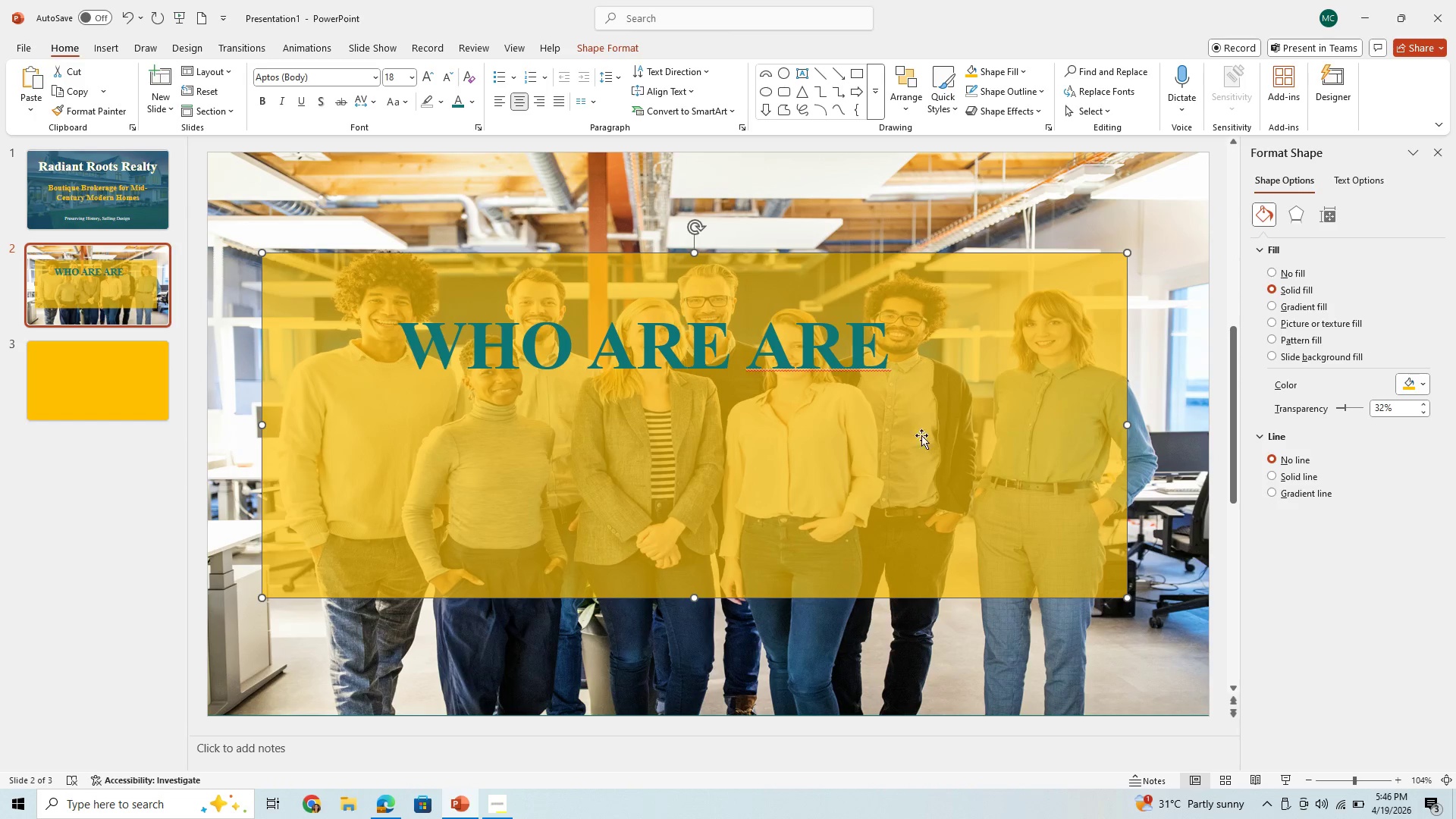 
left_click([927, 446])
 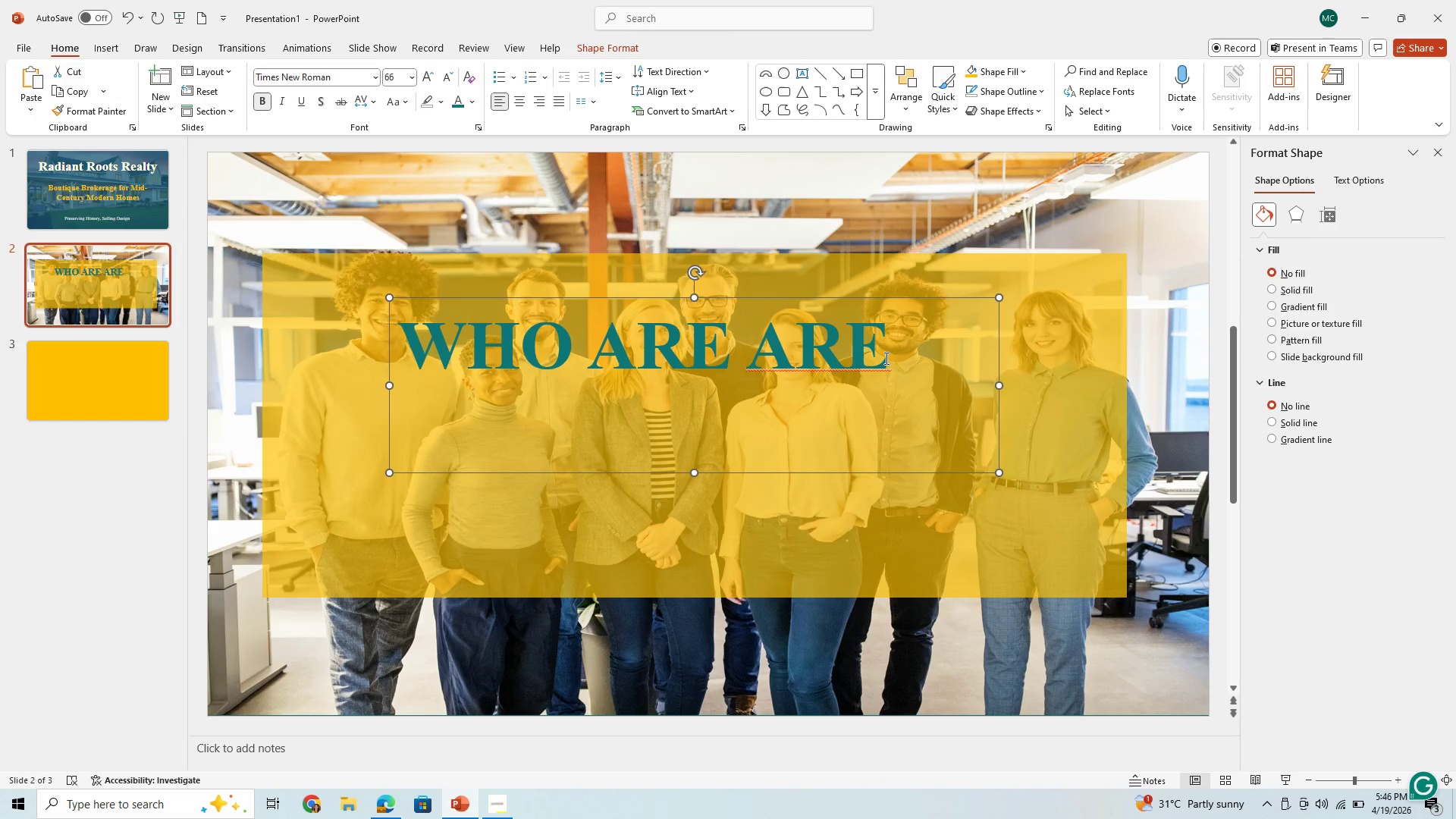 
left_click_drag(start_coordinate=[885, 358], to_coordinate=[513, 375])
 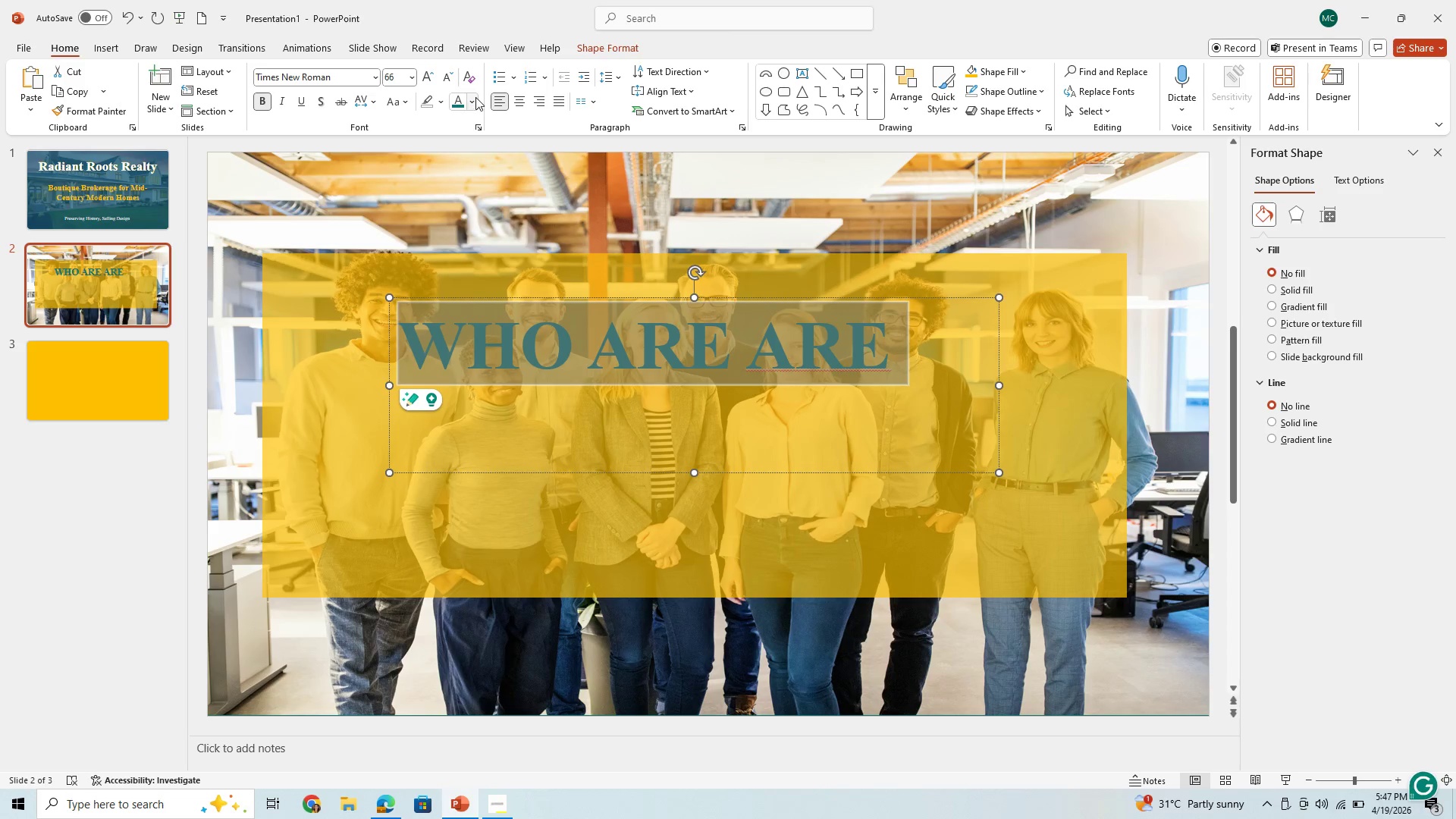 
left_click([475, 99])
 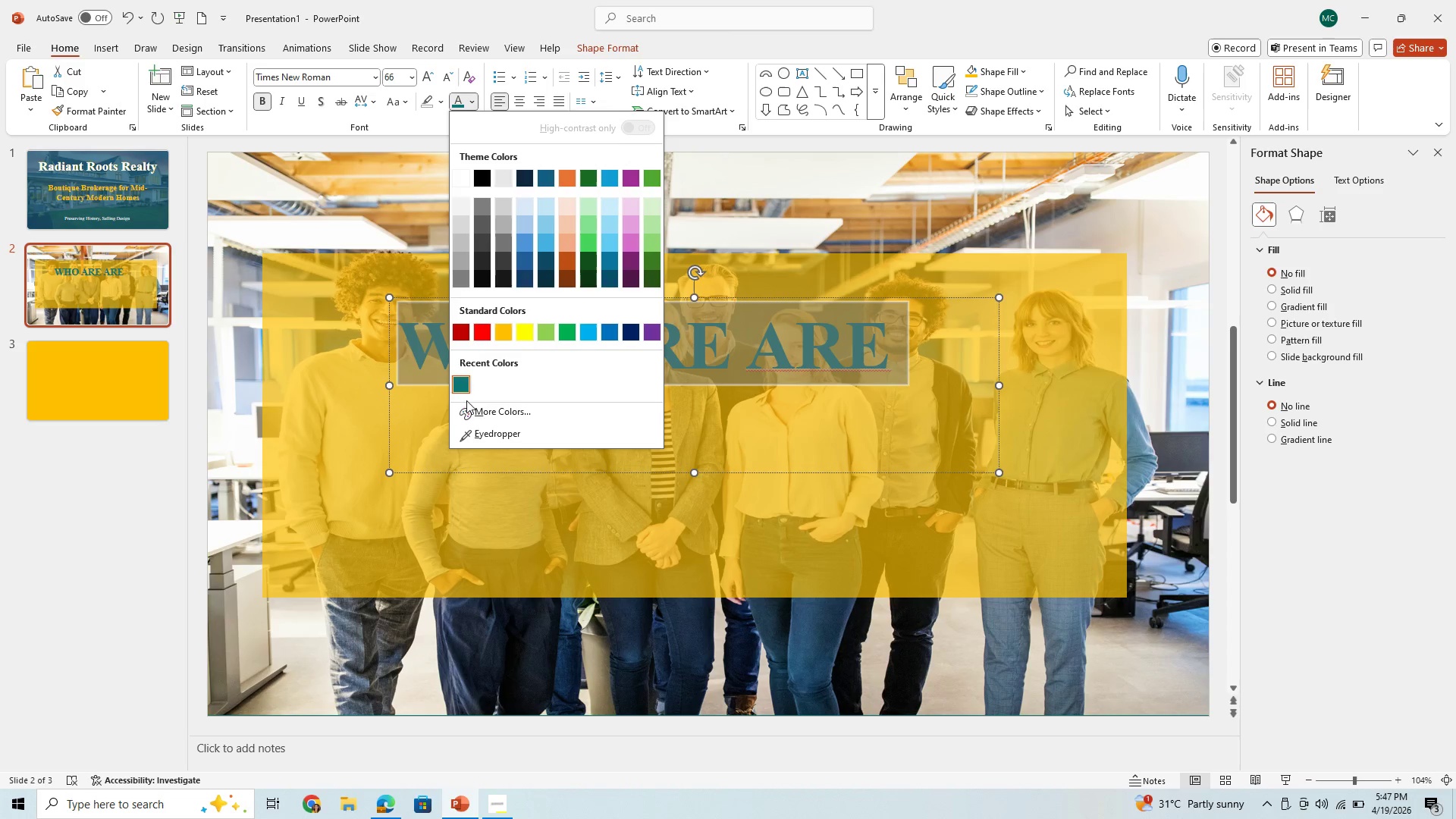 
left_click([492, 413])
 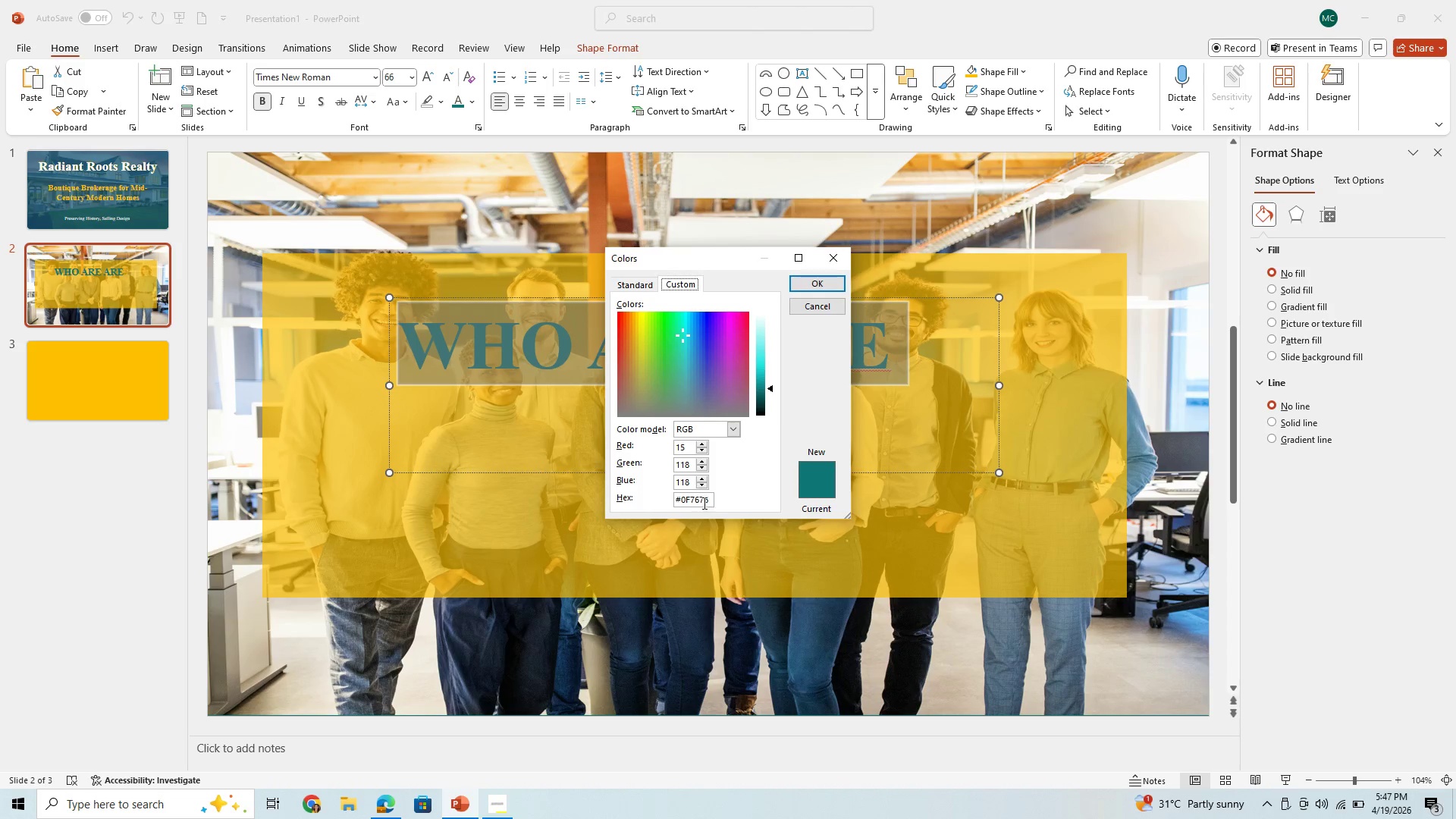 
left_click_drag(start_coordinate=[708, 500], to_coordinate=[682, 516])
 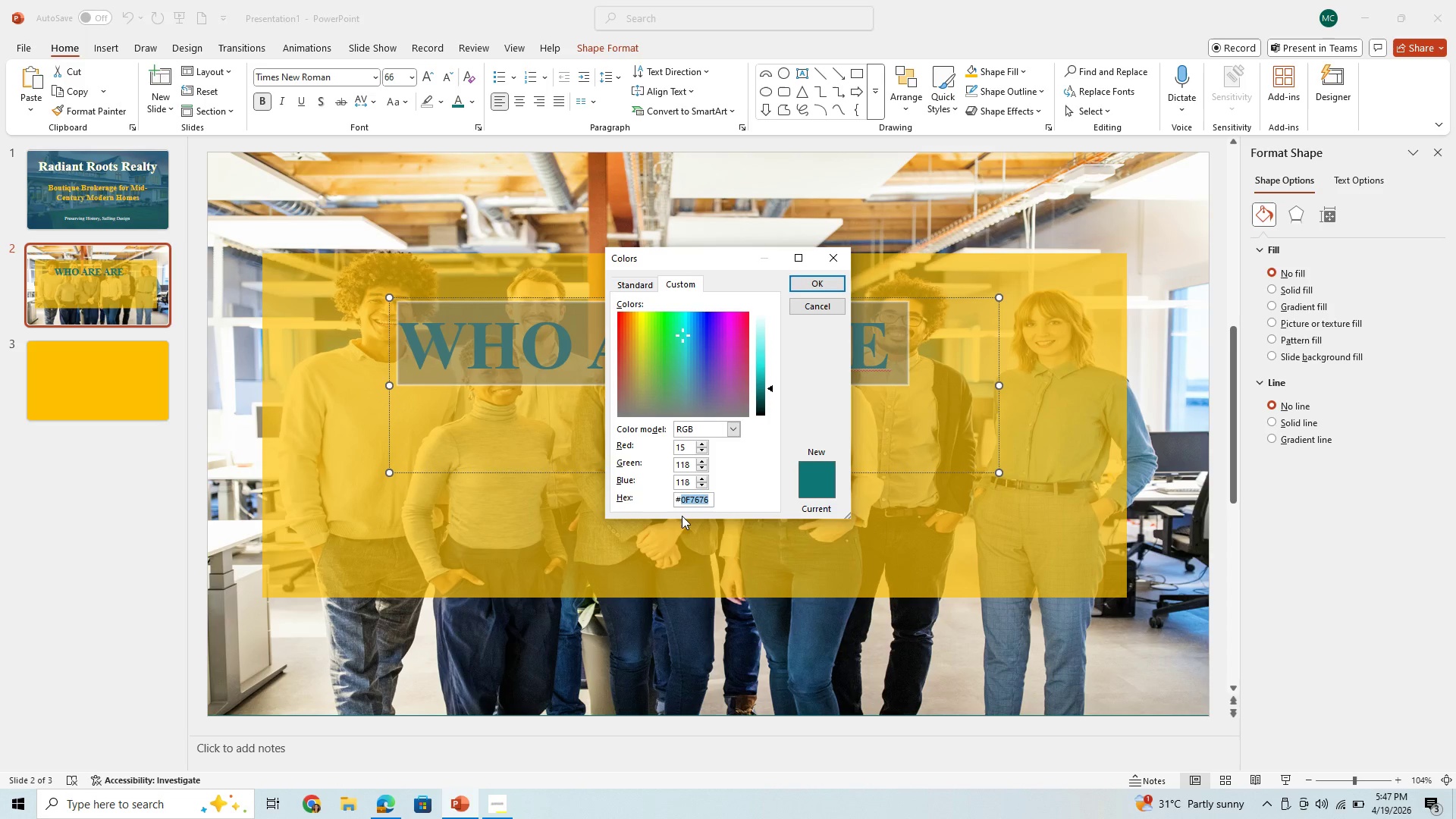 
type(D16014)
 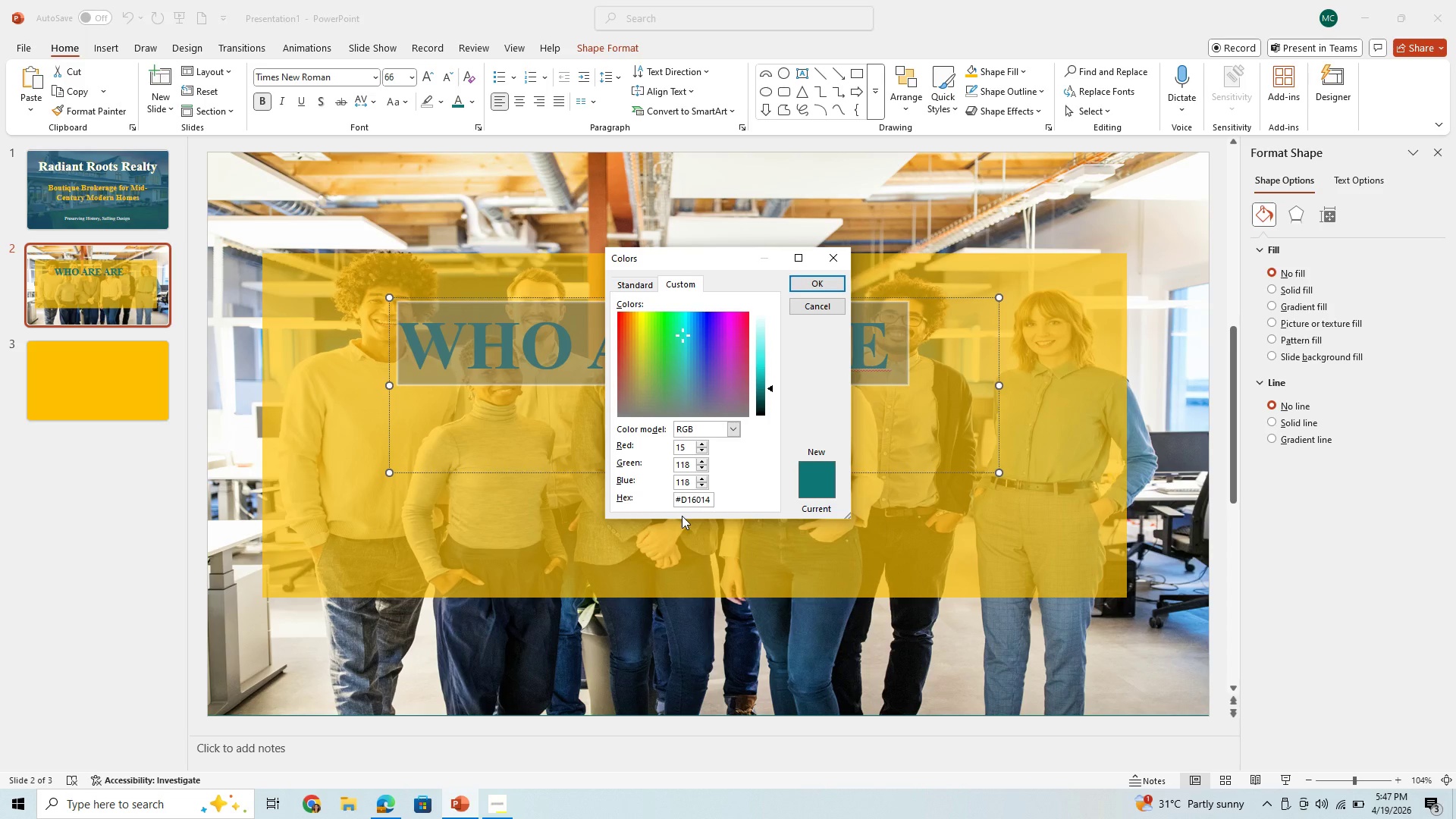 
key(Enter)
 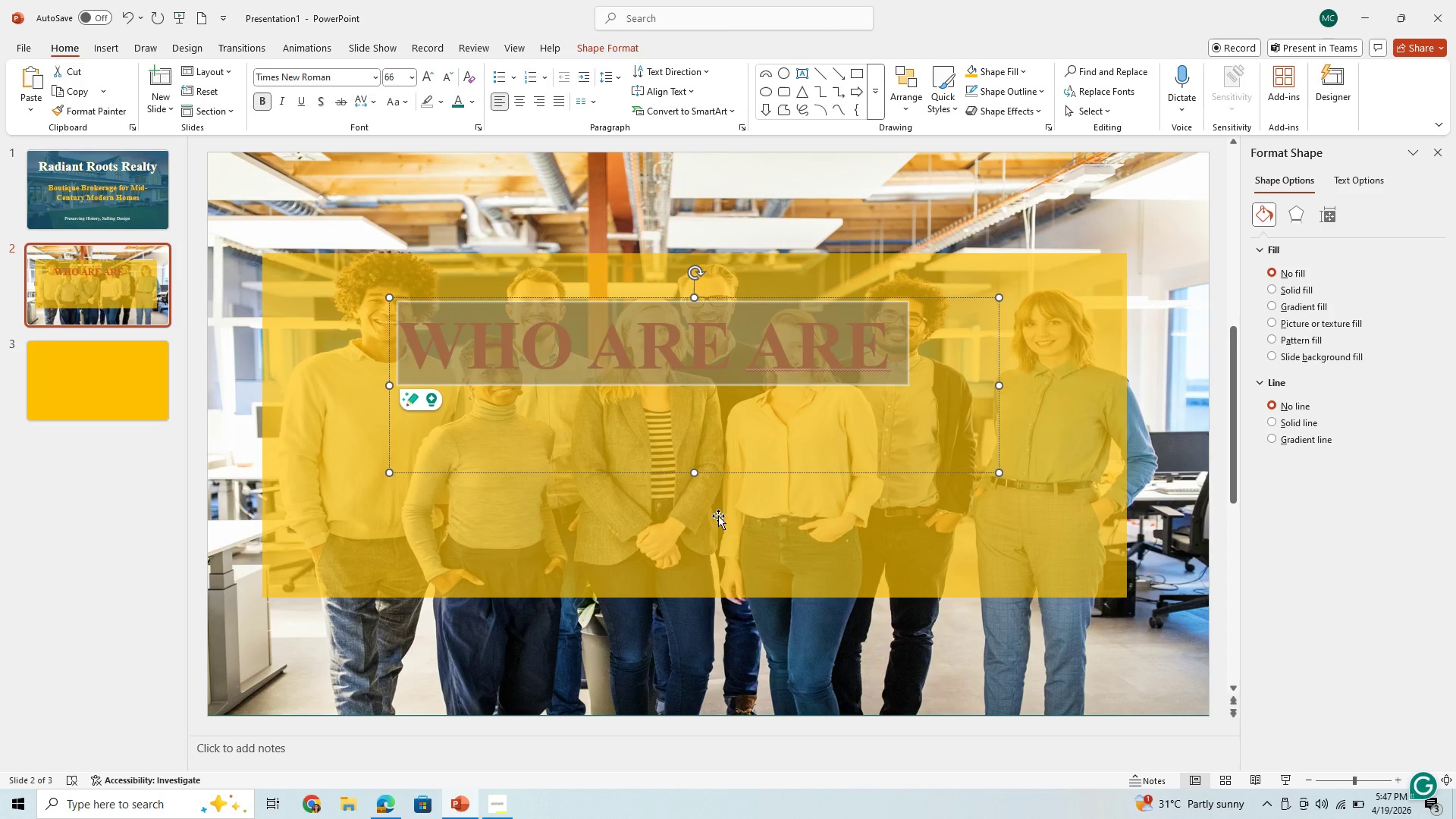 
left_click([953, 431])
 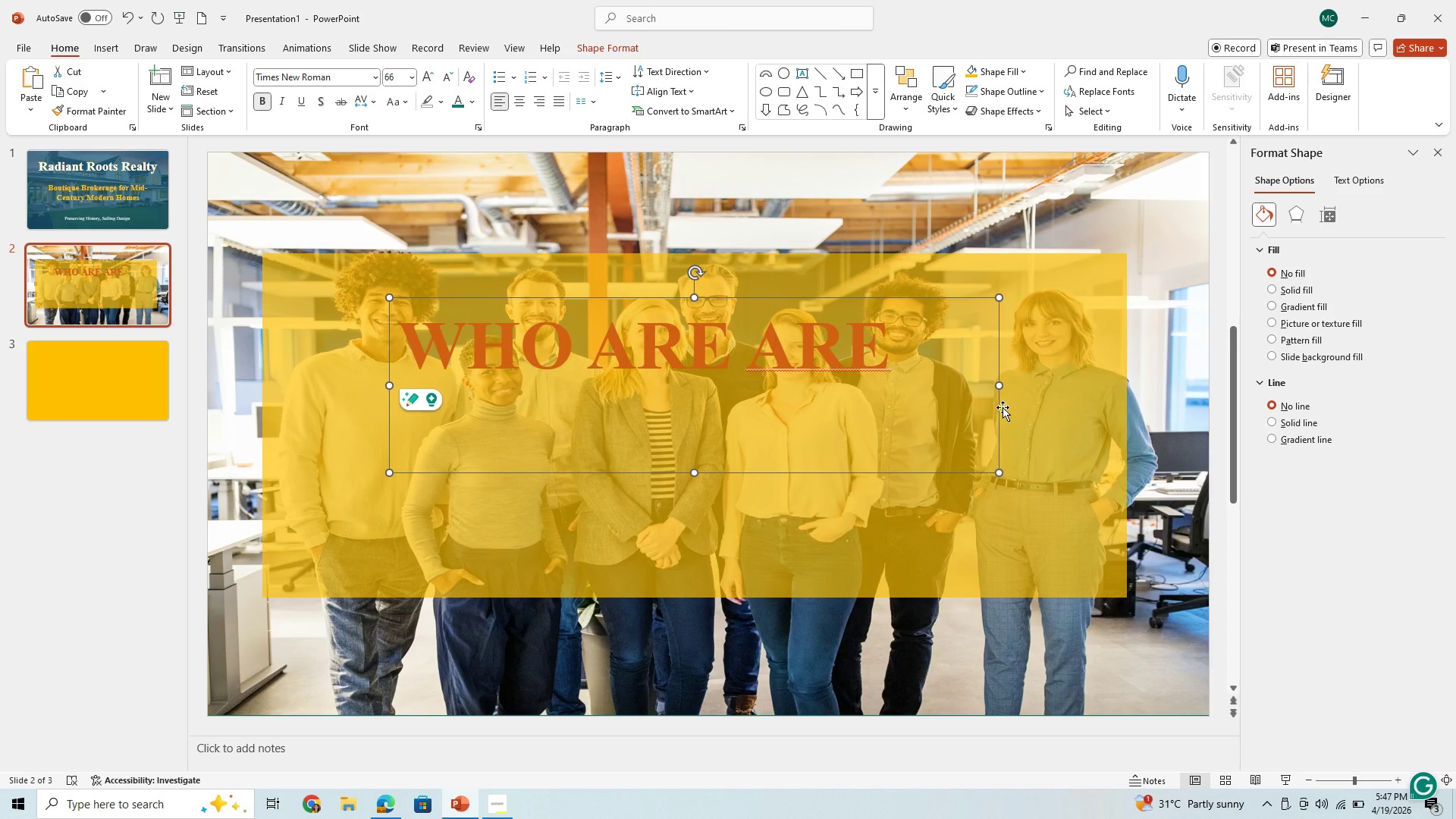 
left_click([924, 447])
 